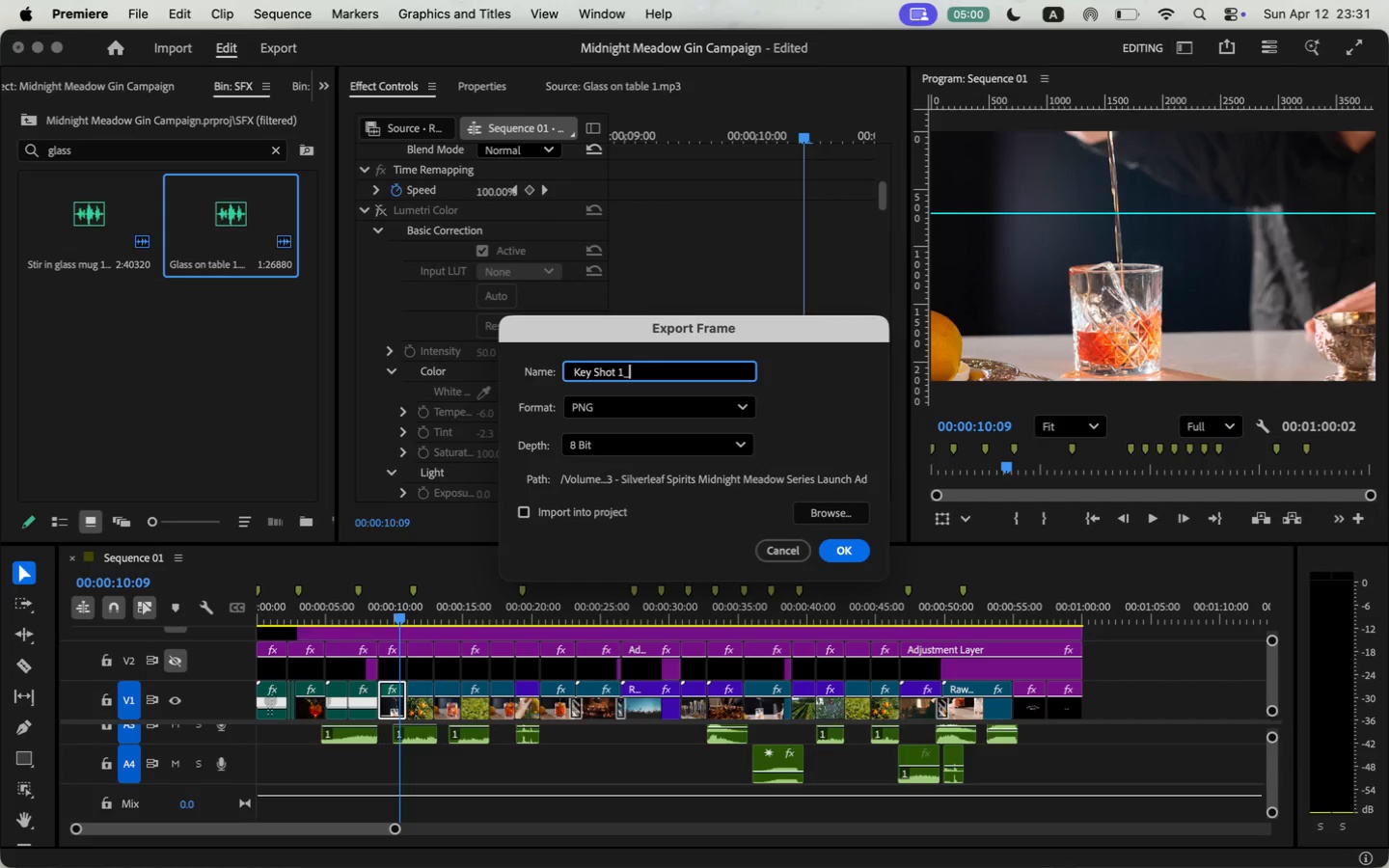 
left_click([866, 558])
 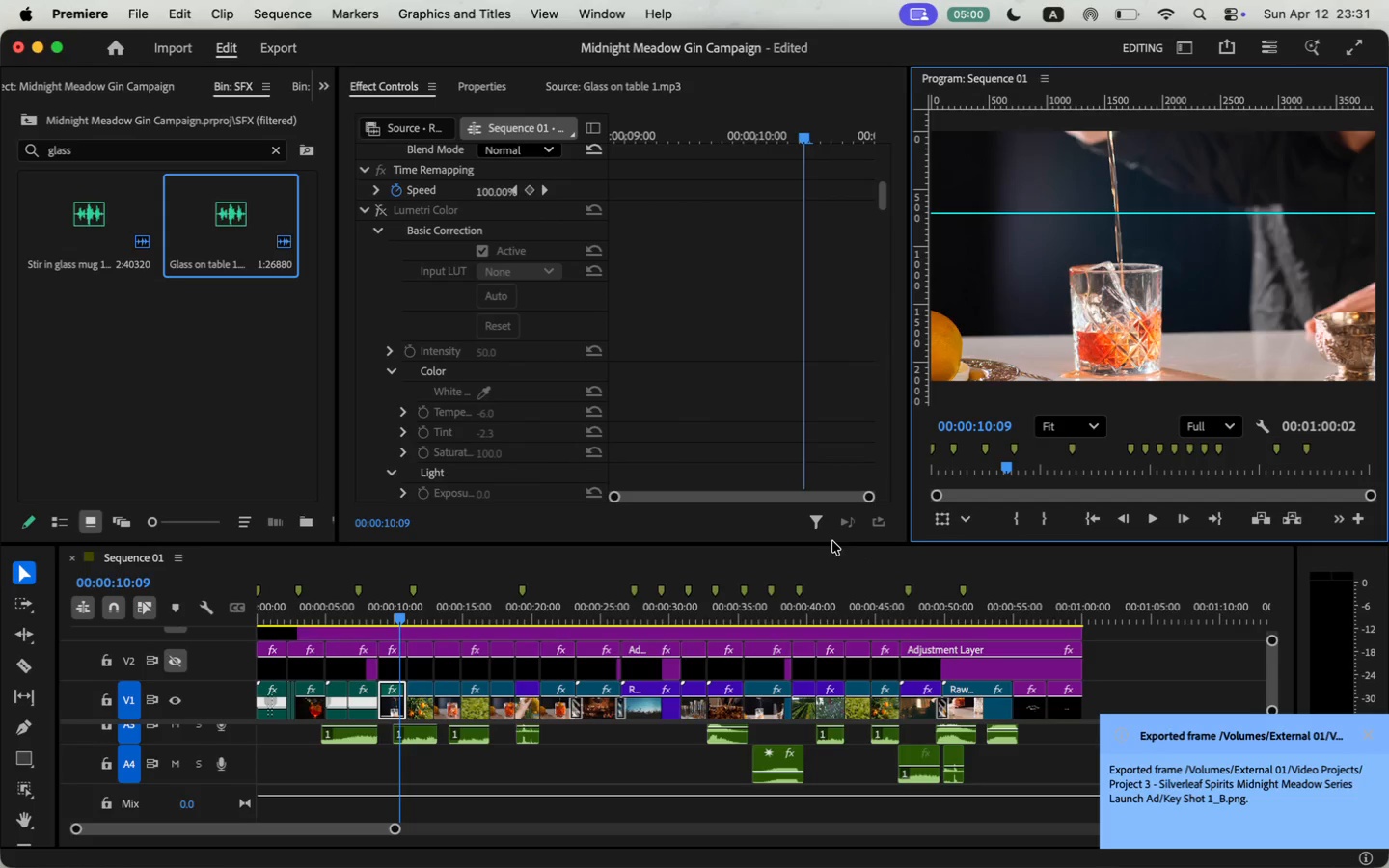 
left_click_drag(start_coordinate=[400, 619], to_coordinate=[419, 618])
 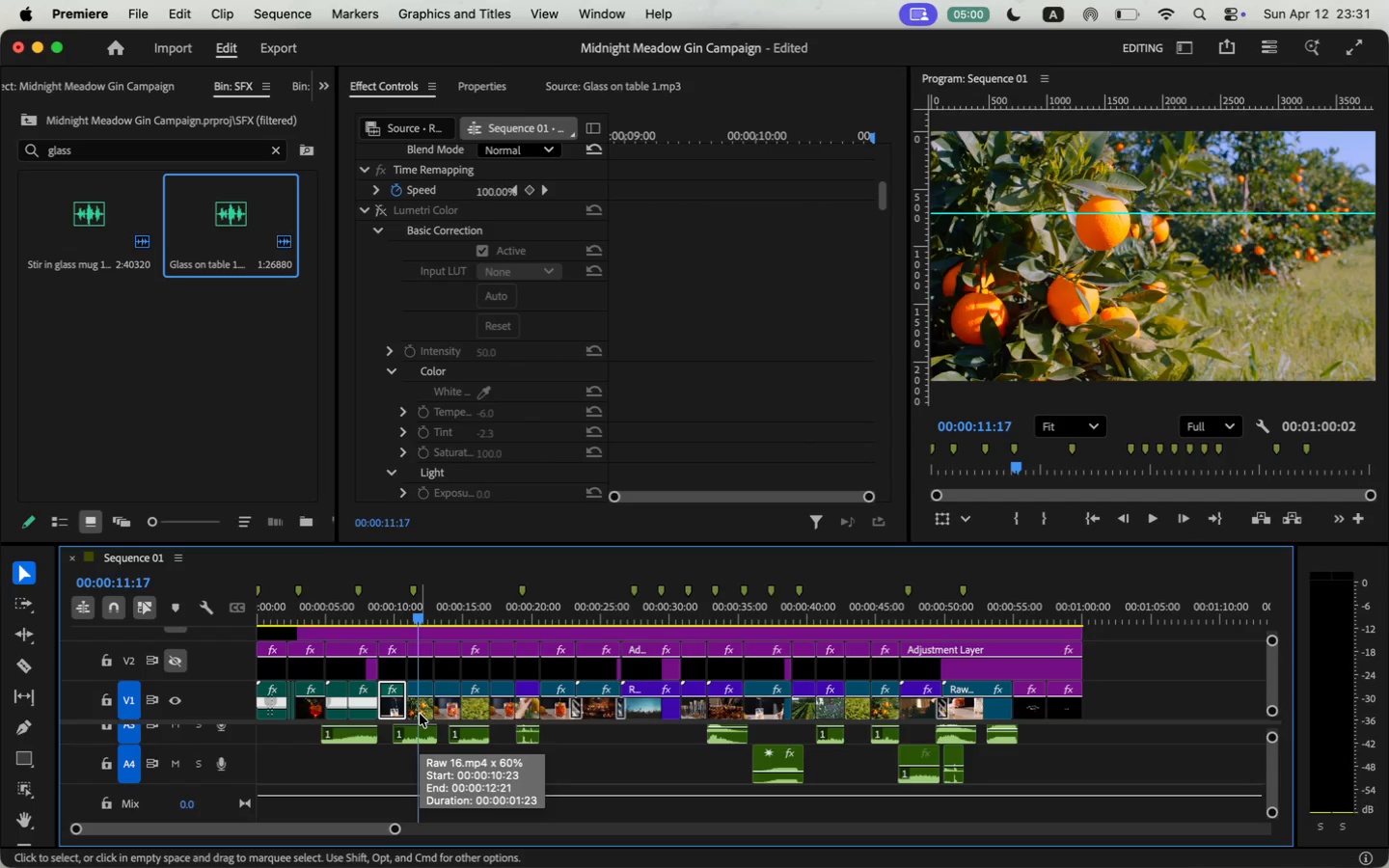 
left_click([420, 714])
 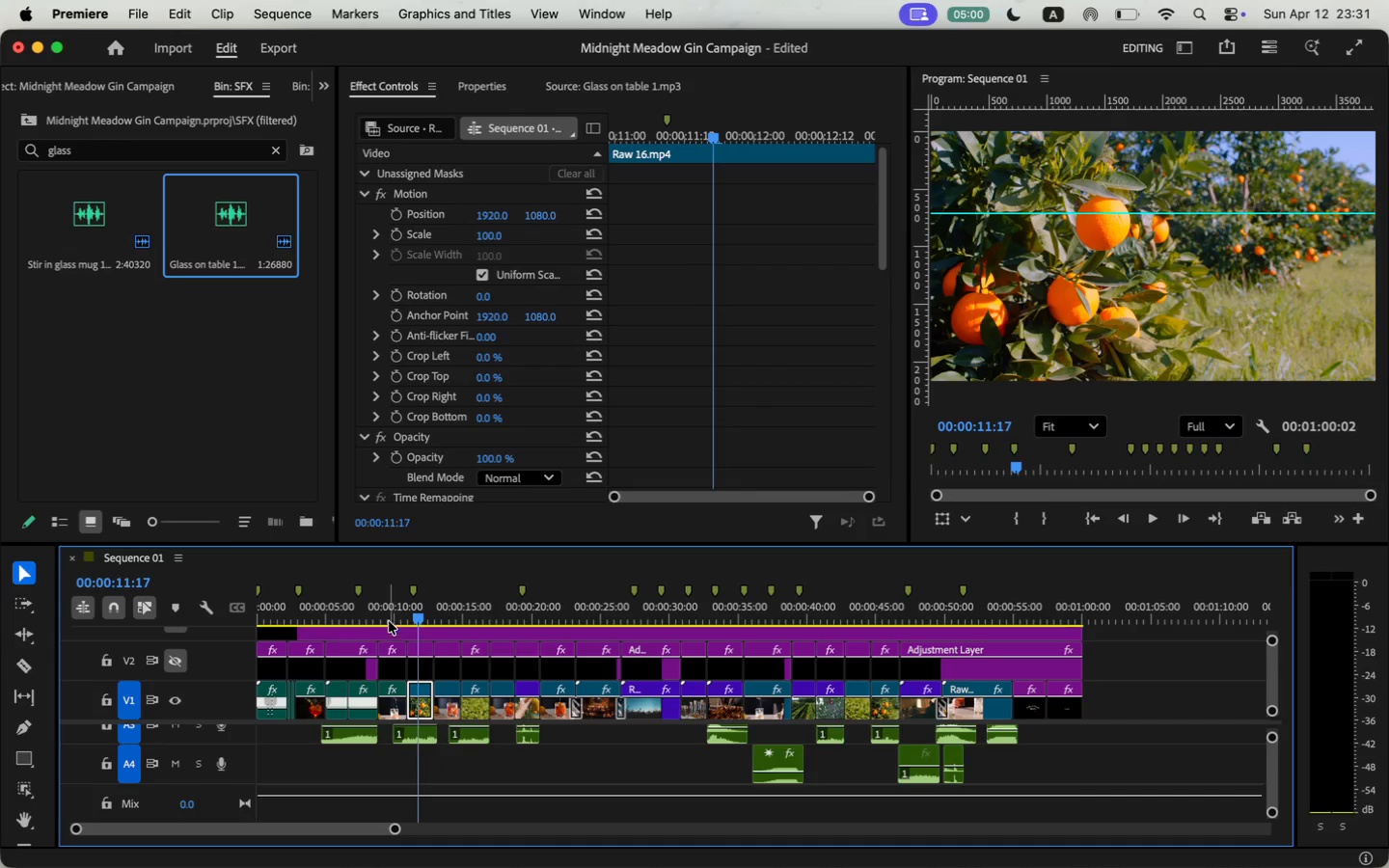 
left_click([399, 600])
 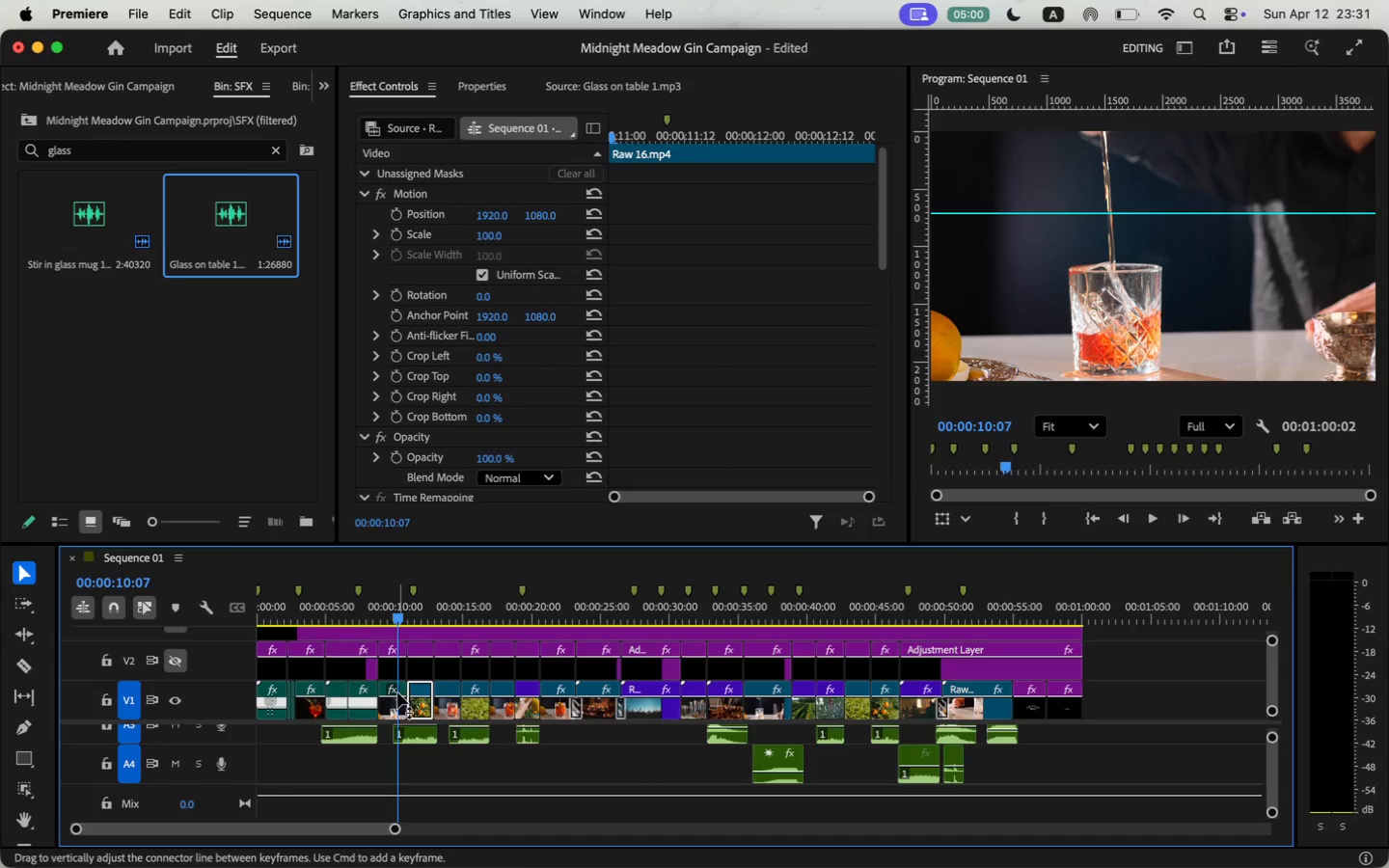 
left_click([394, 705])
 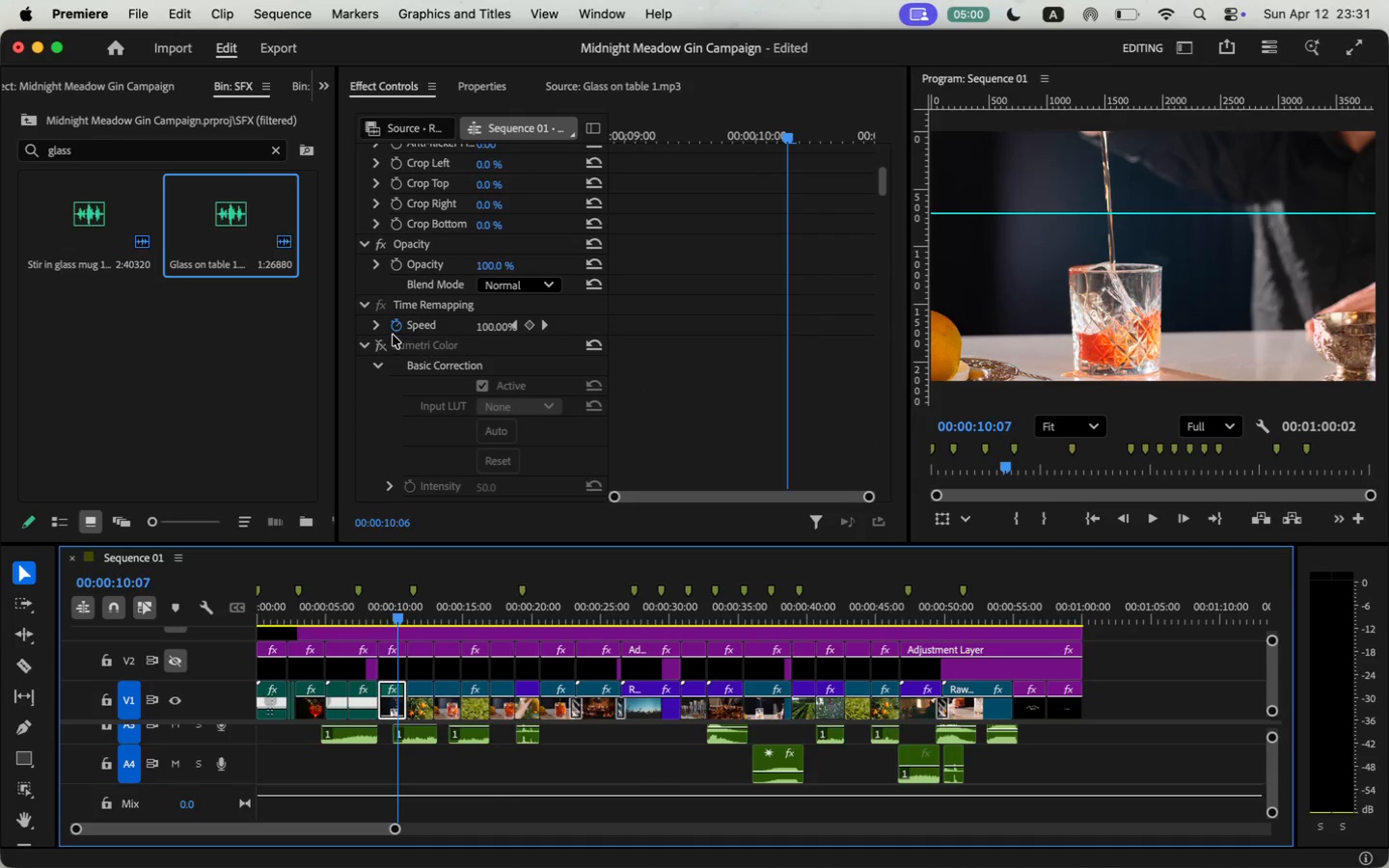 
scroll: coordinate [640, 389], scroll_direction: down, amount: 10.0
 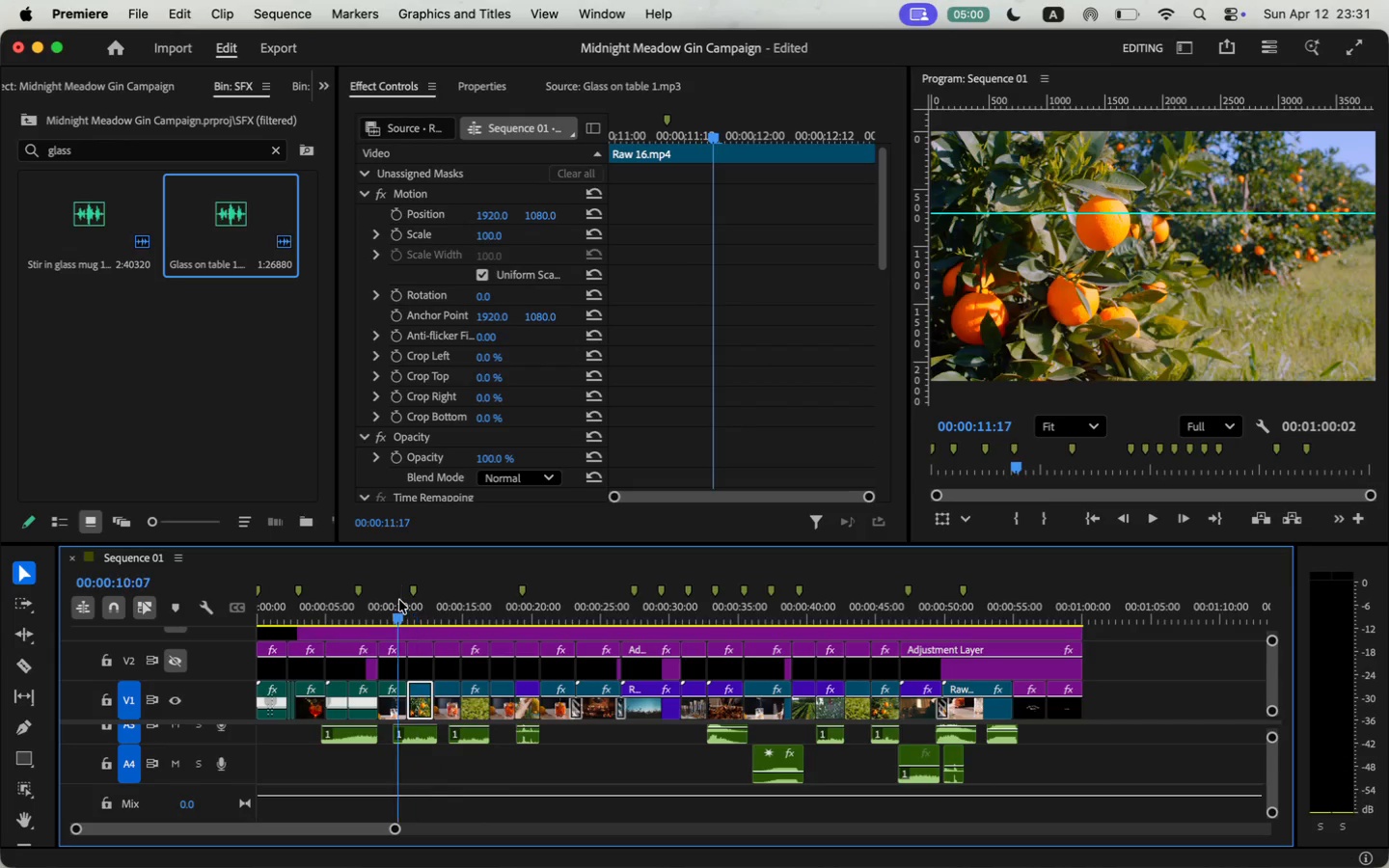 
left_click([382, 346])
 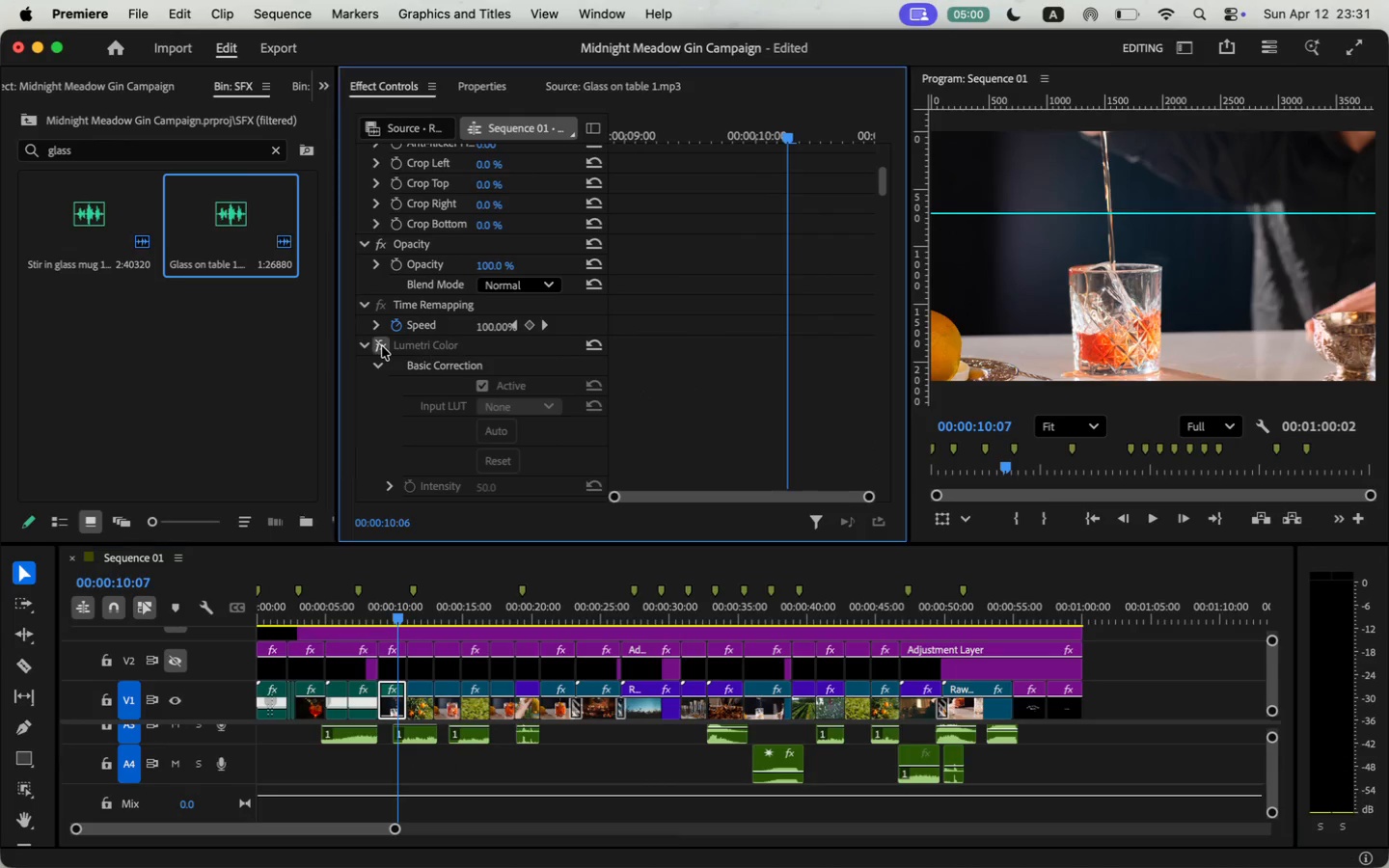 
left_click_drag(start_coordinate=[397, 615], to_coordinate=[423, 612])
 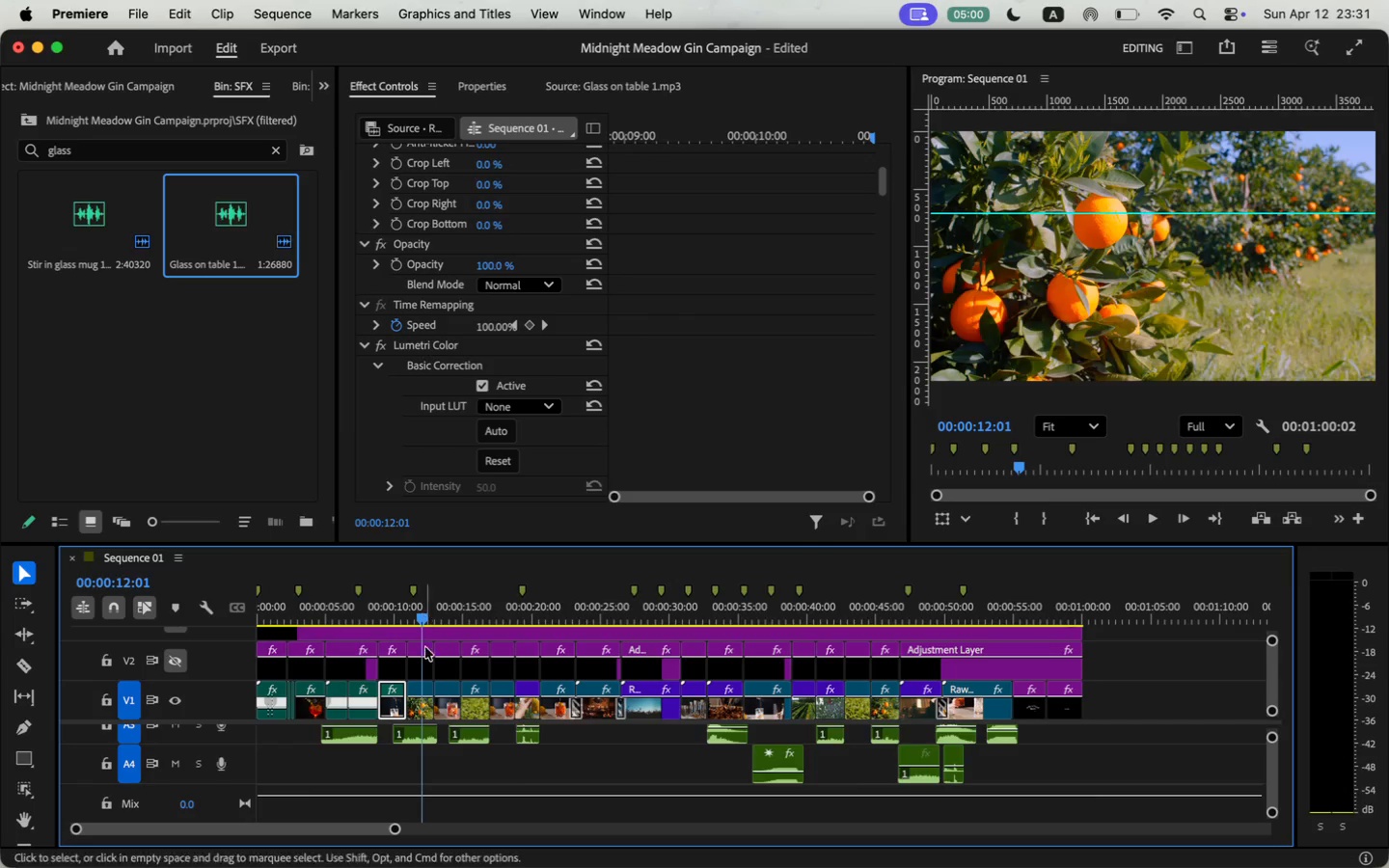 
left_click([421, 710])
 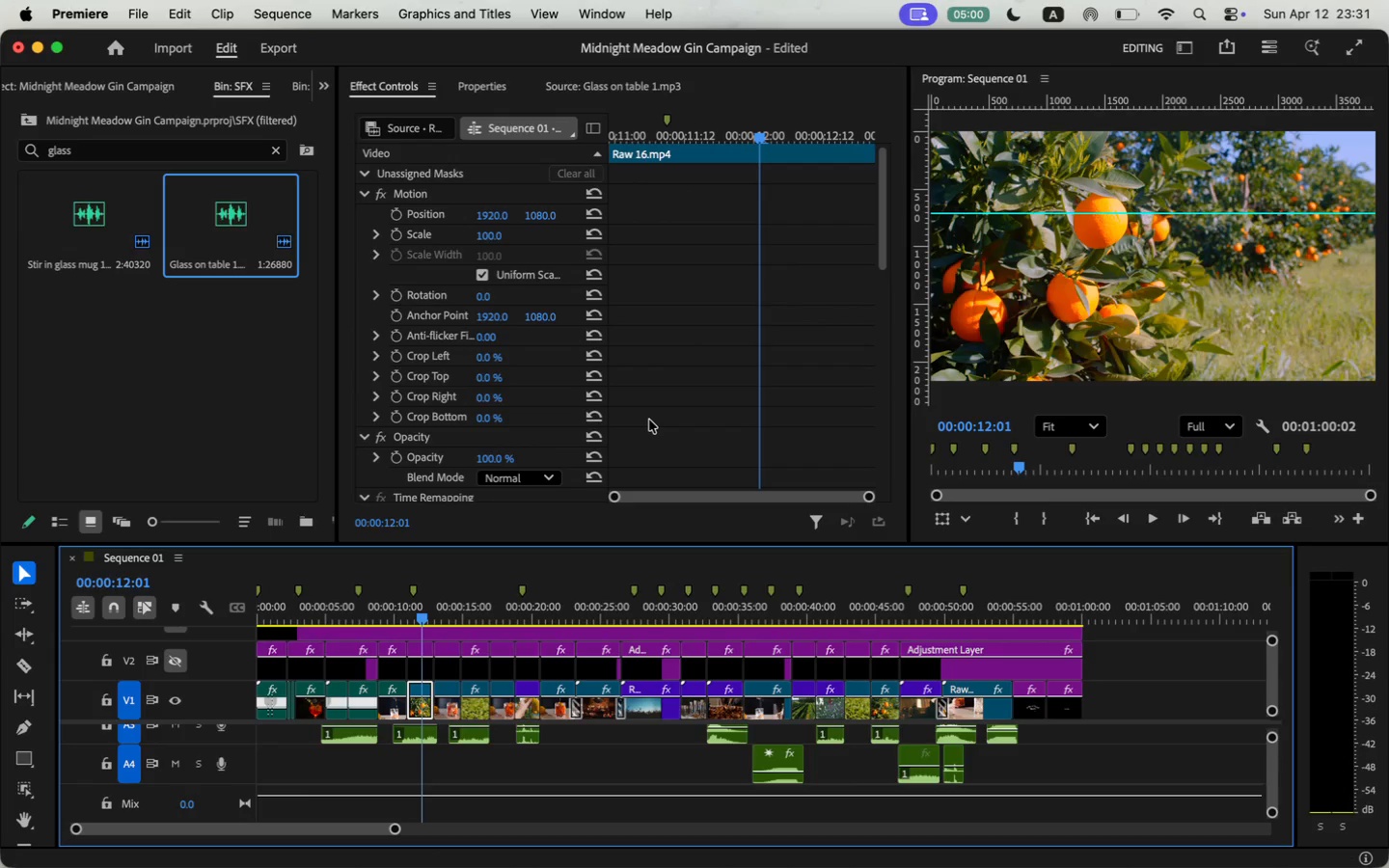 
mouse_move([1196, 466])
 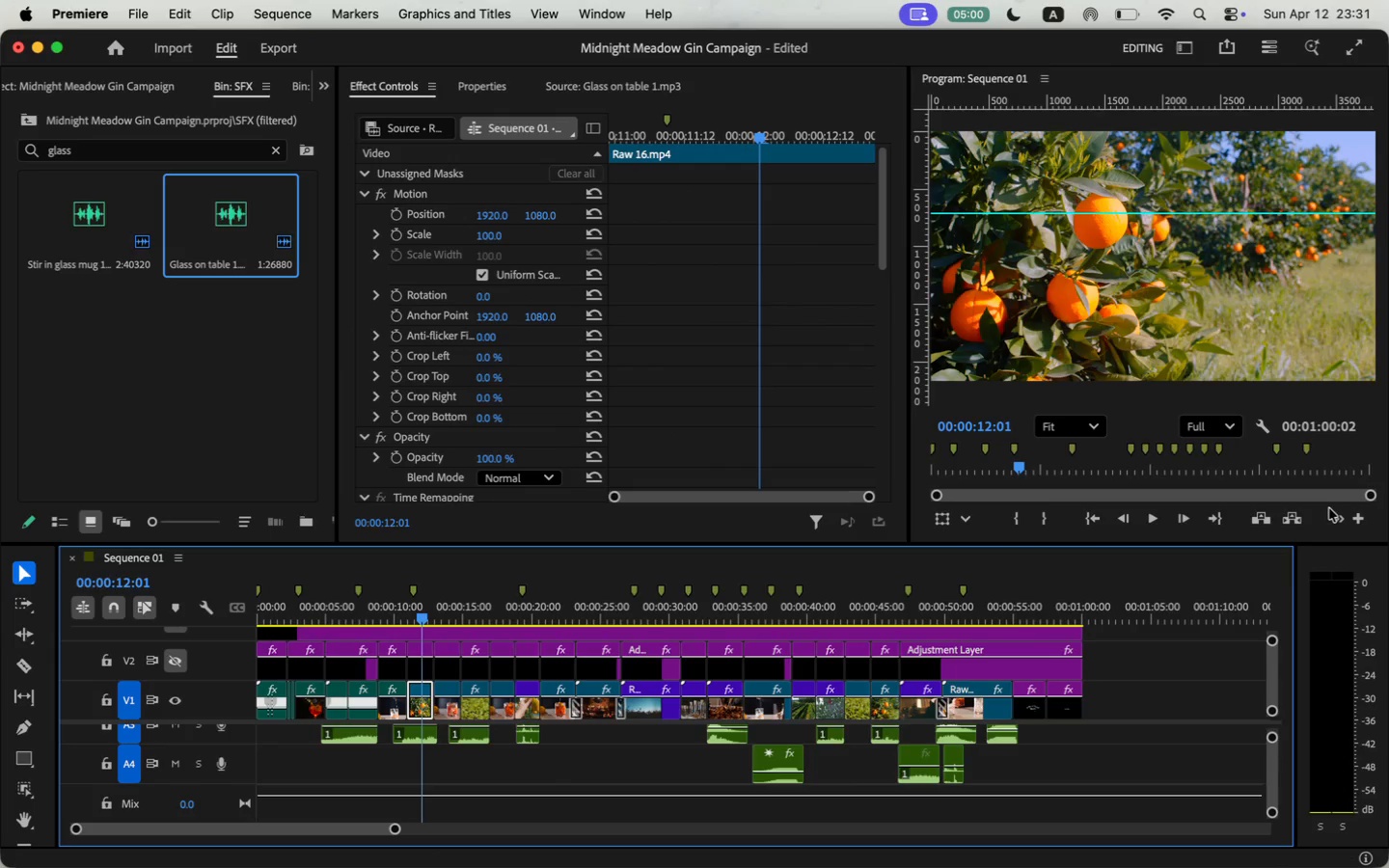 
left_click([1331, 513])
 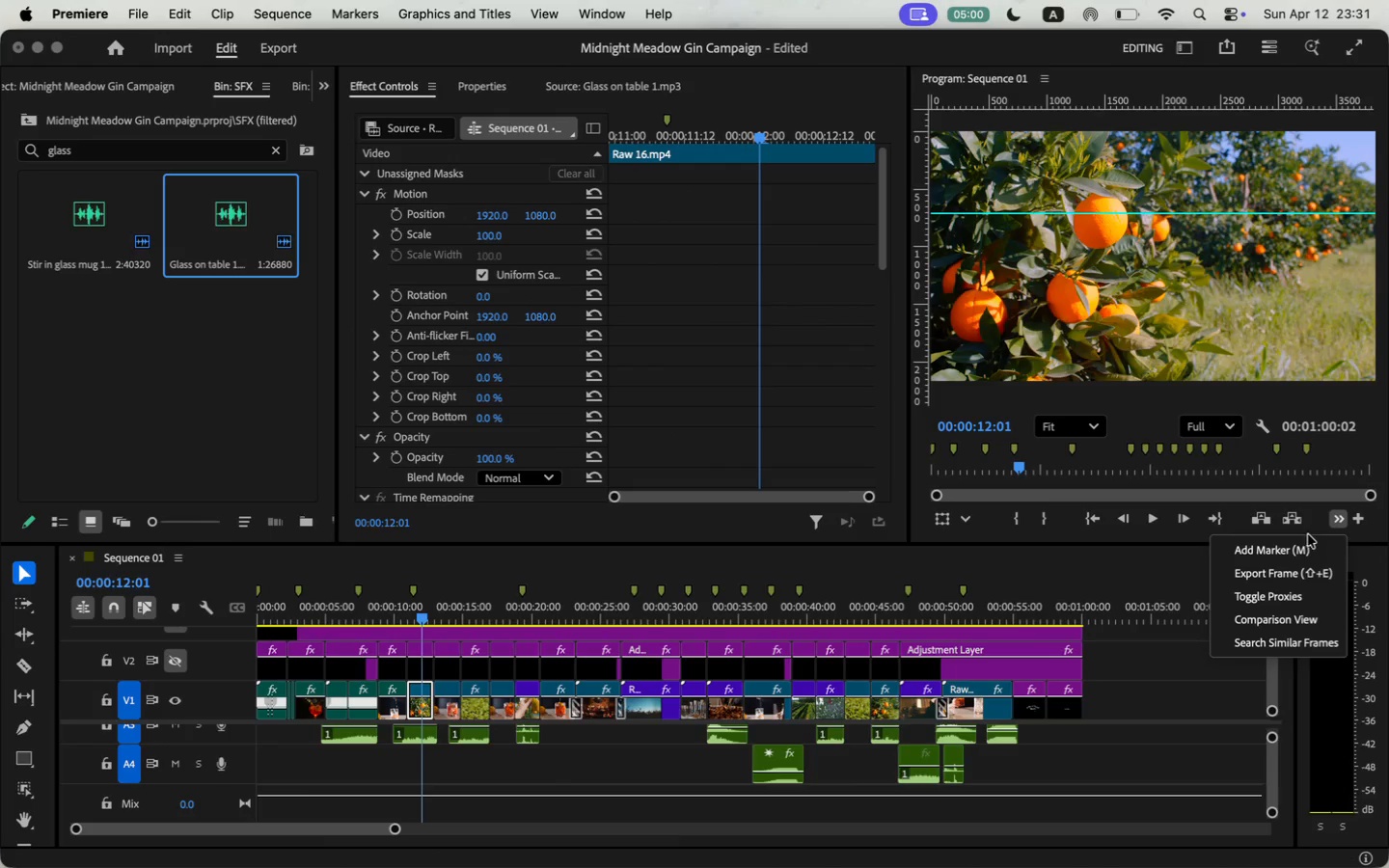 
type(Key Shot )
key(Backspace)
key(Backspace)
key(Backspace)
key(Backspace)
key(Backspace)
key(Backspace)
key(Backspace)
key(Backspace)
type(EY sHOT 2_b)
 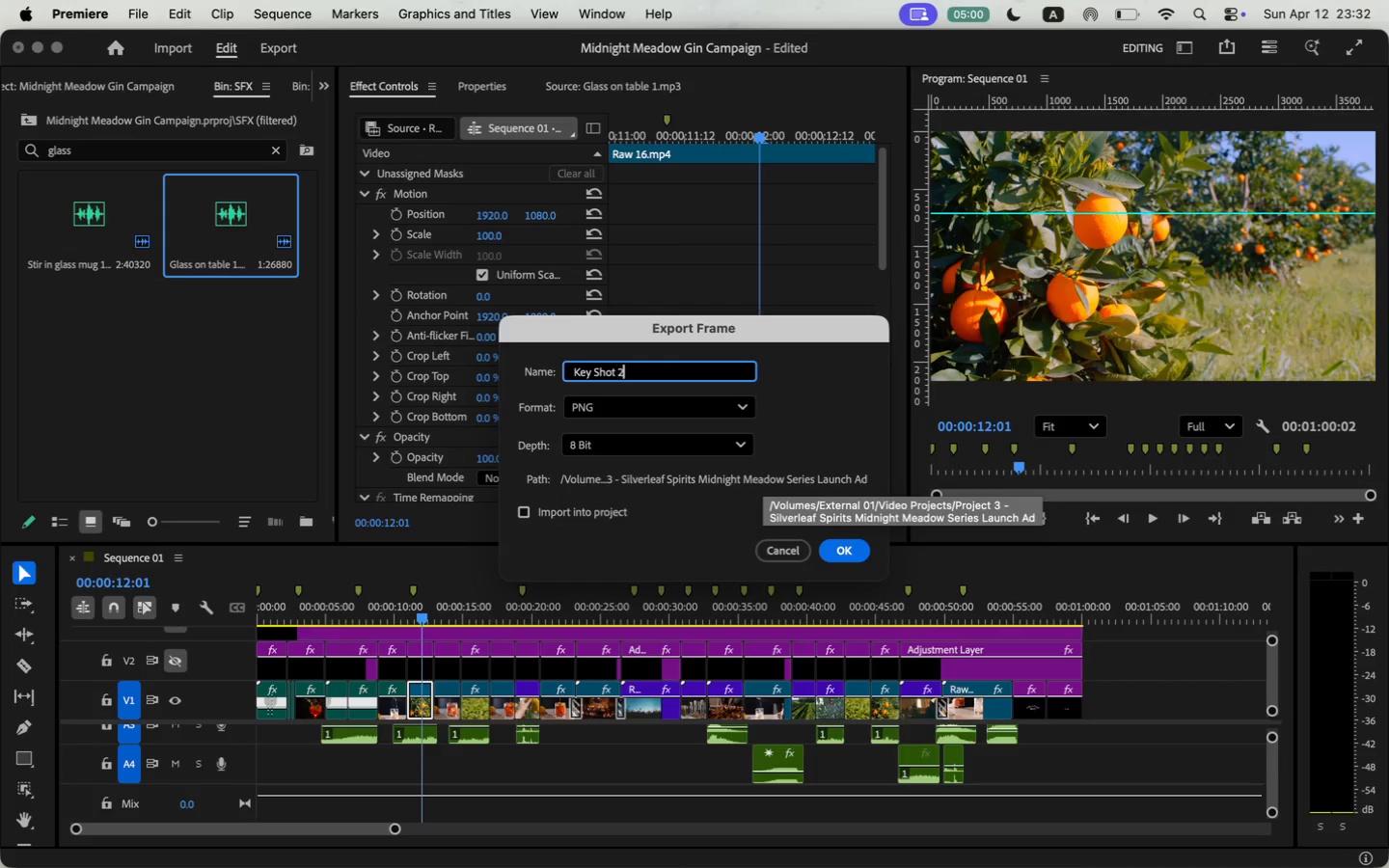 
left_click([854, 558])
 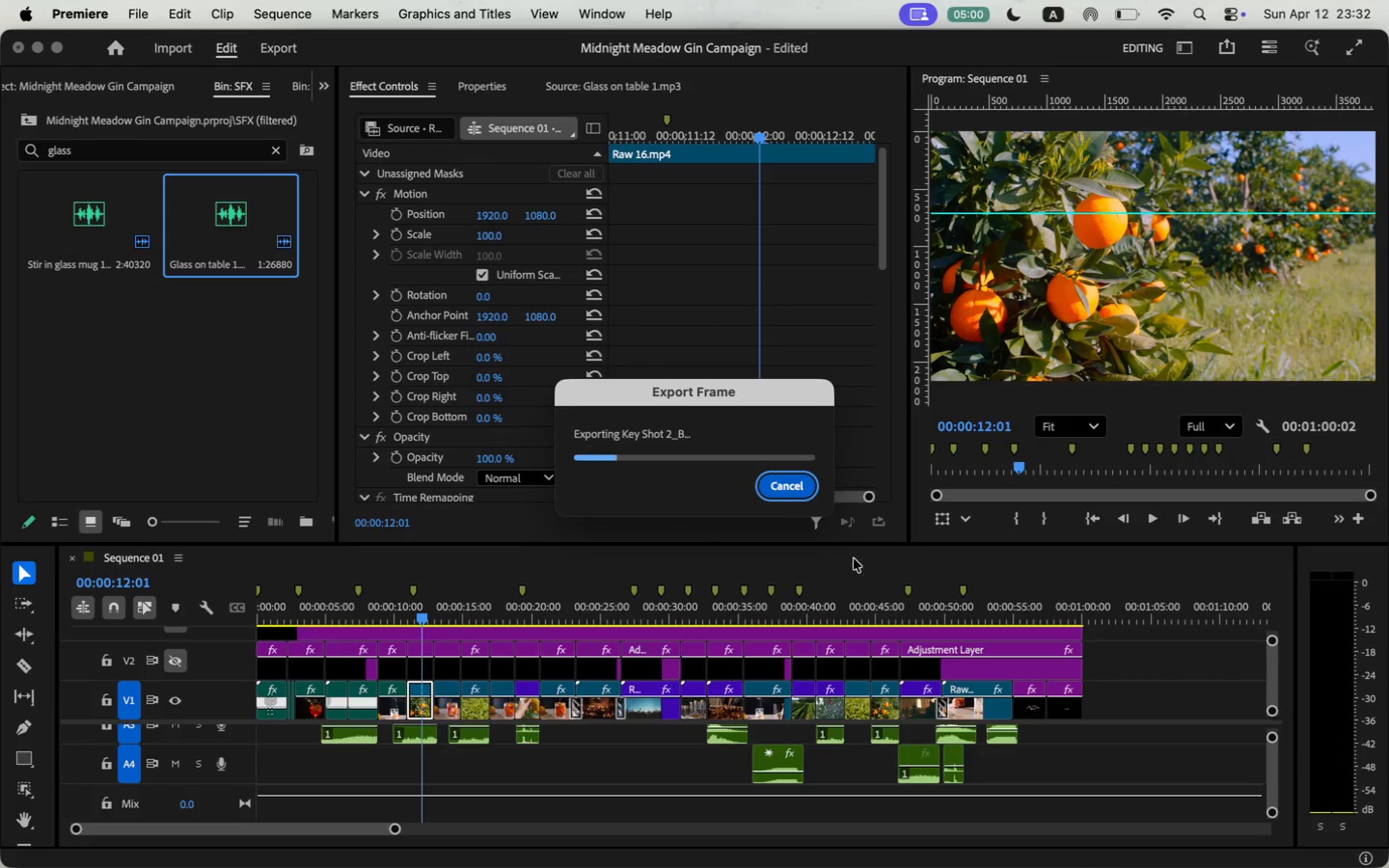 
scroll: coordinate [694, 436], scroll_direction: down, amount: 11.0
 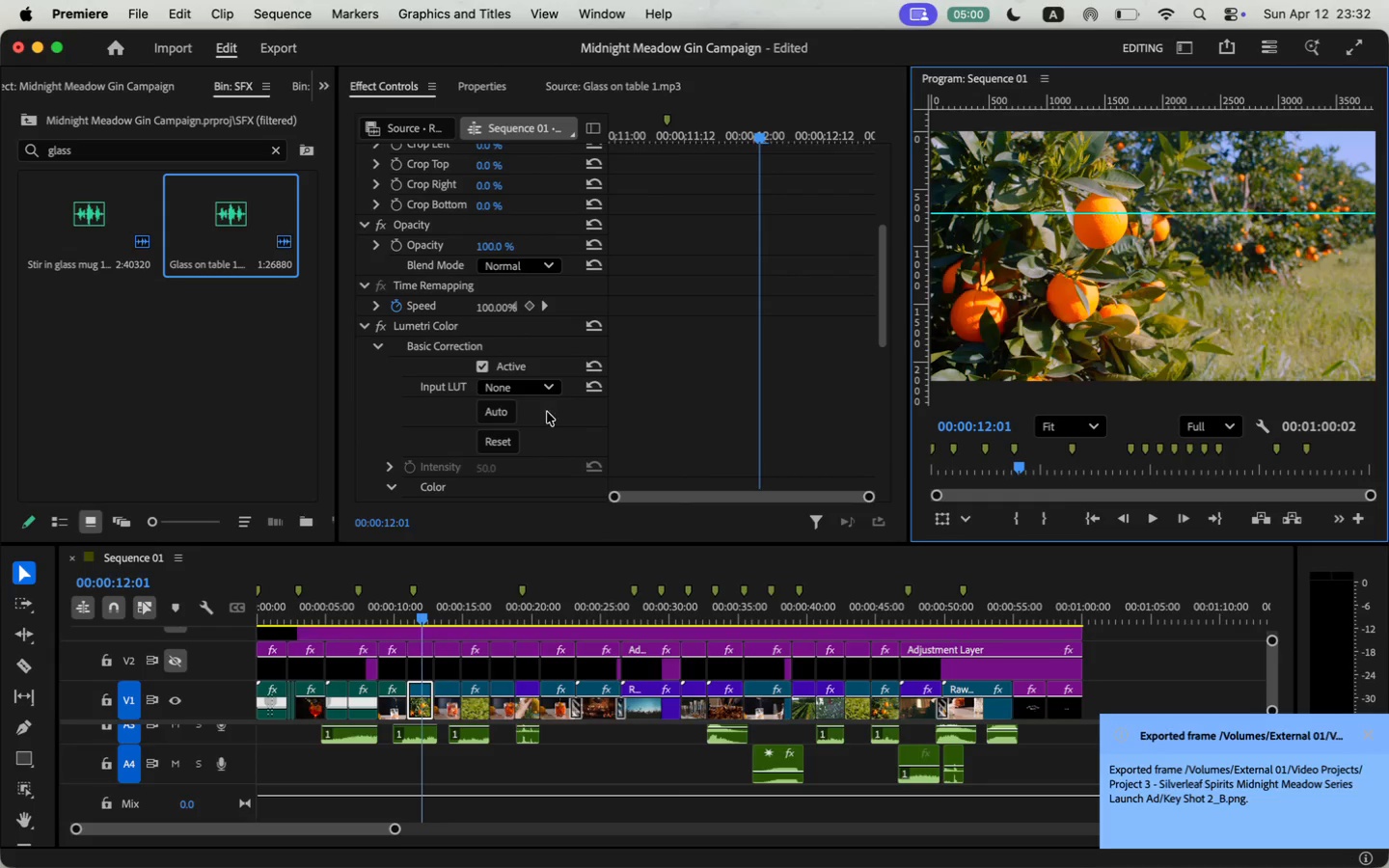 
left_click([384, 326])
 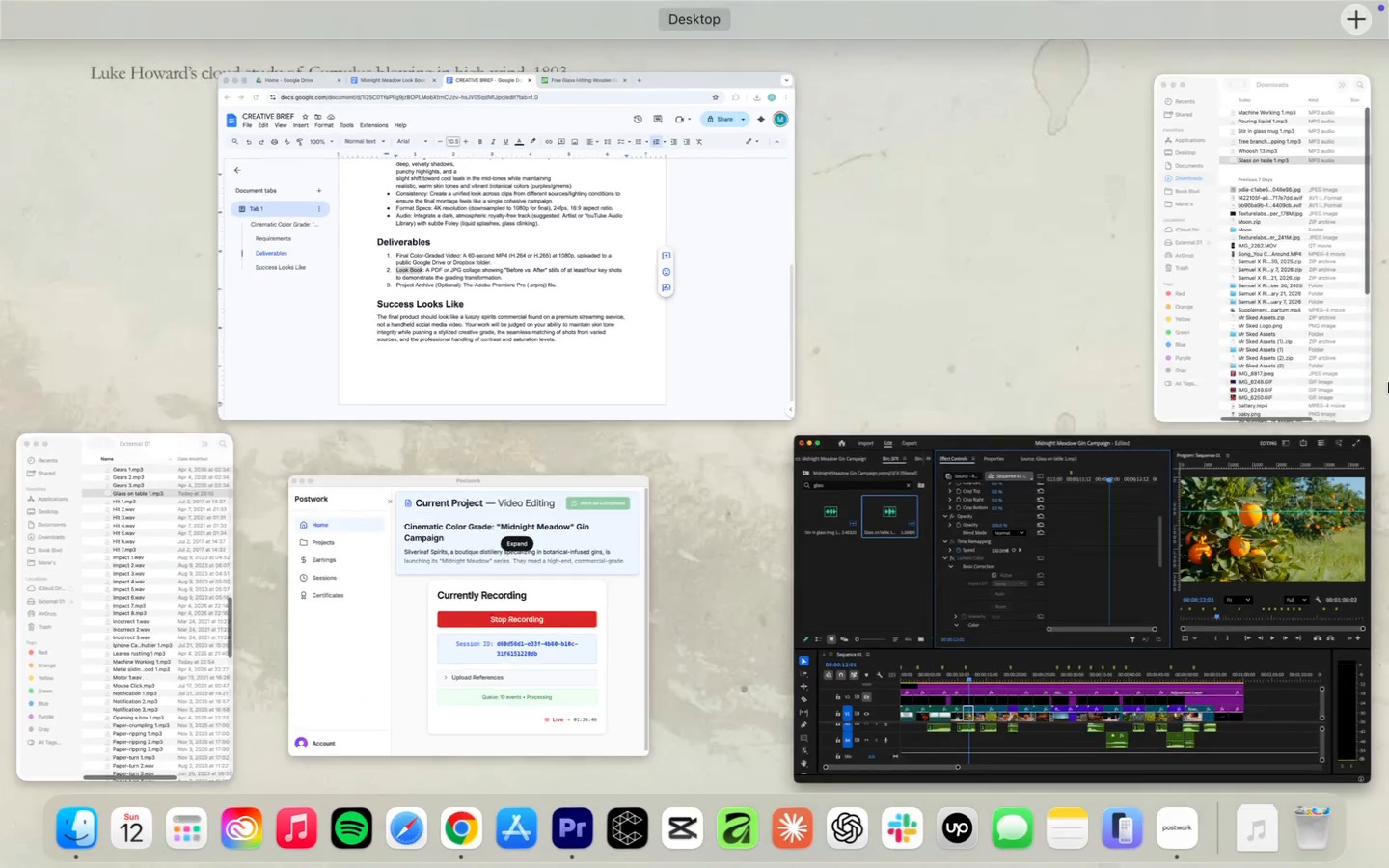 
left_click([1282, 267])
 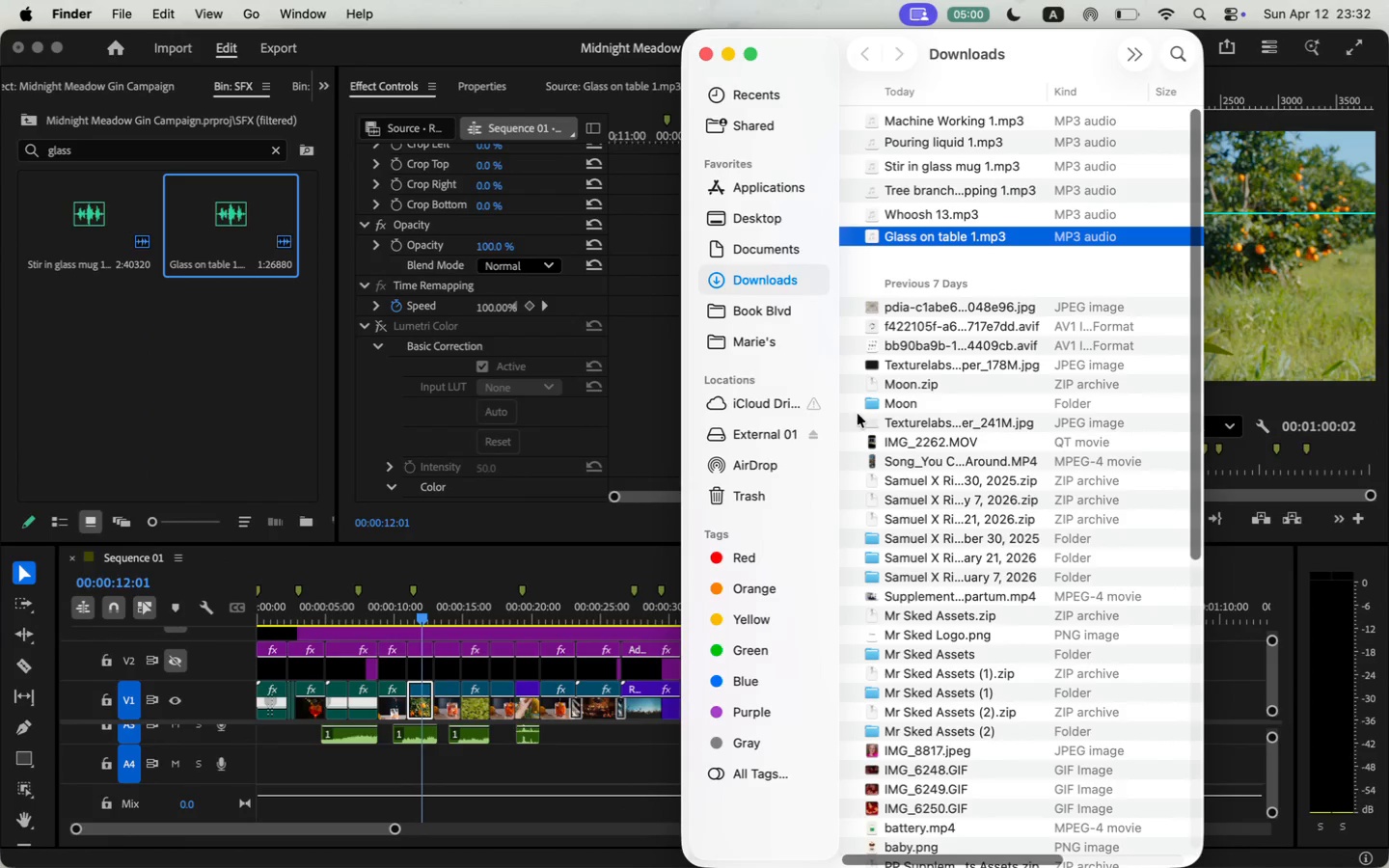 
left_click([770, 426])
 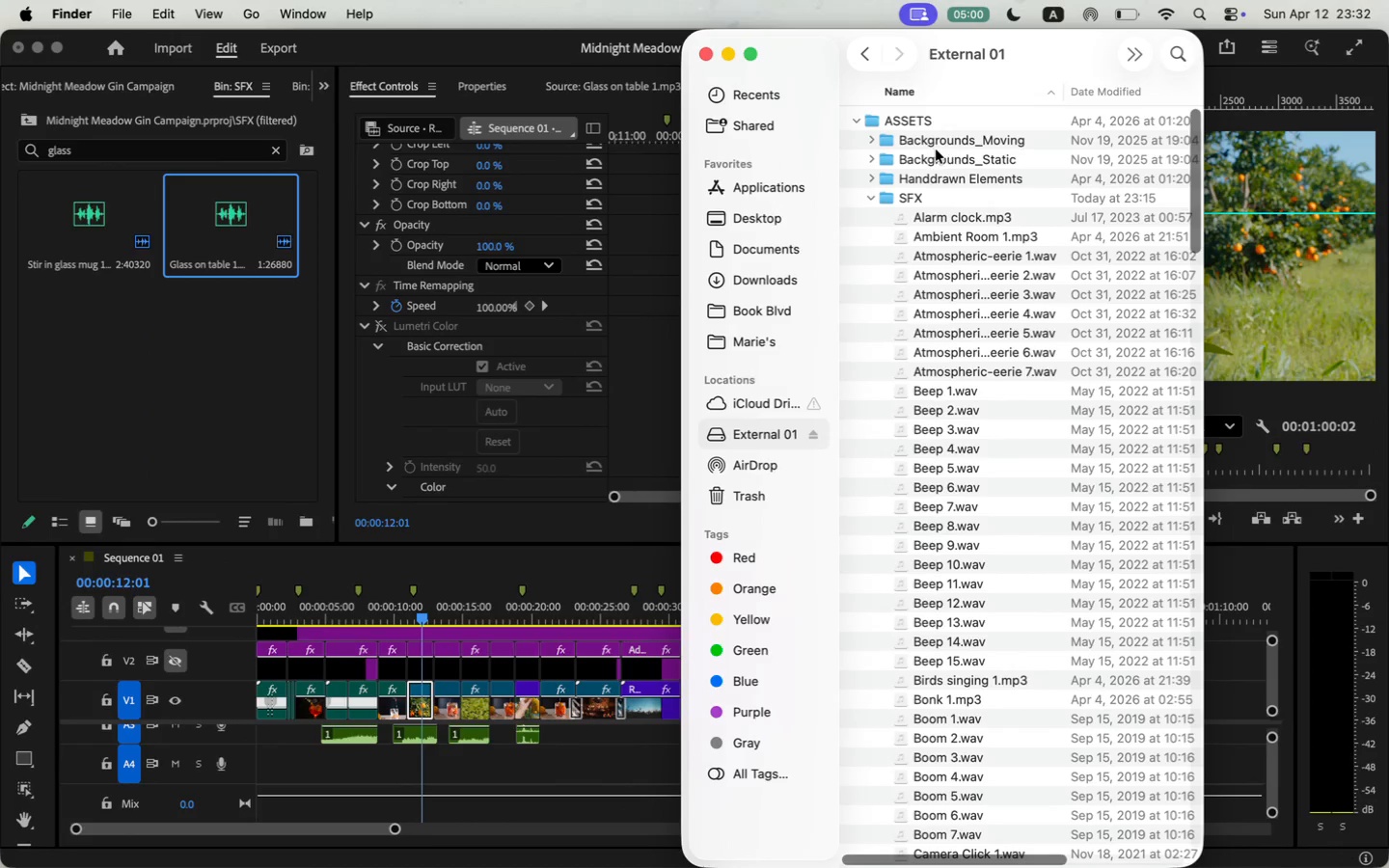 
left_click([865, 201])
 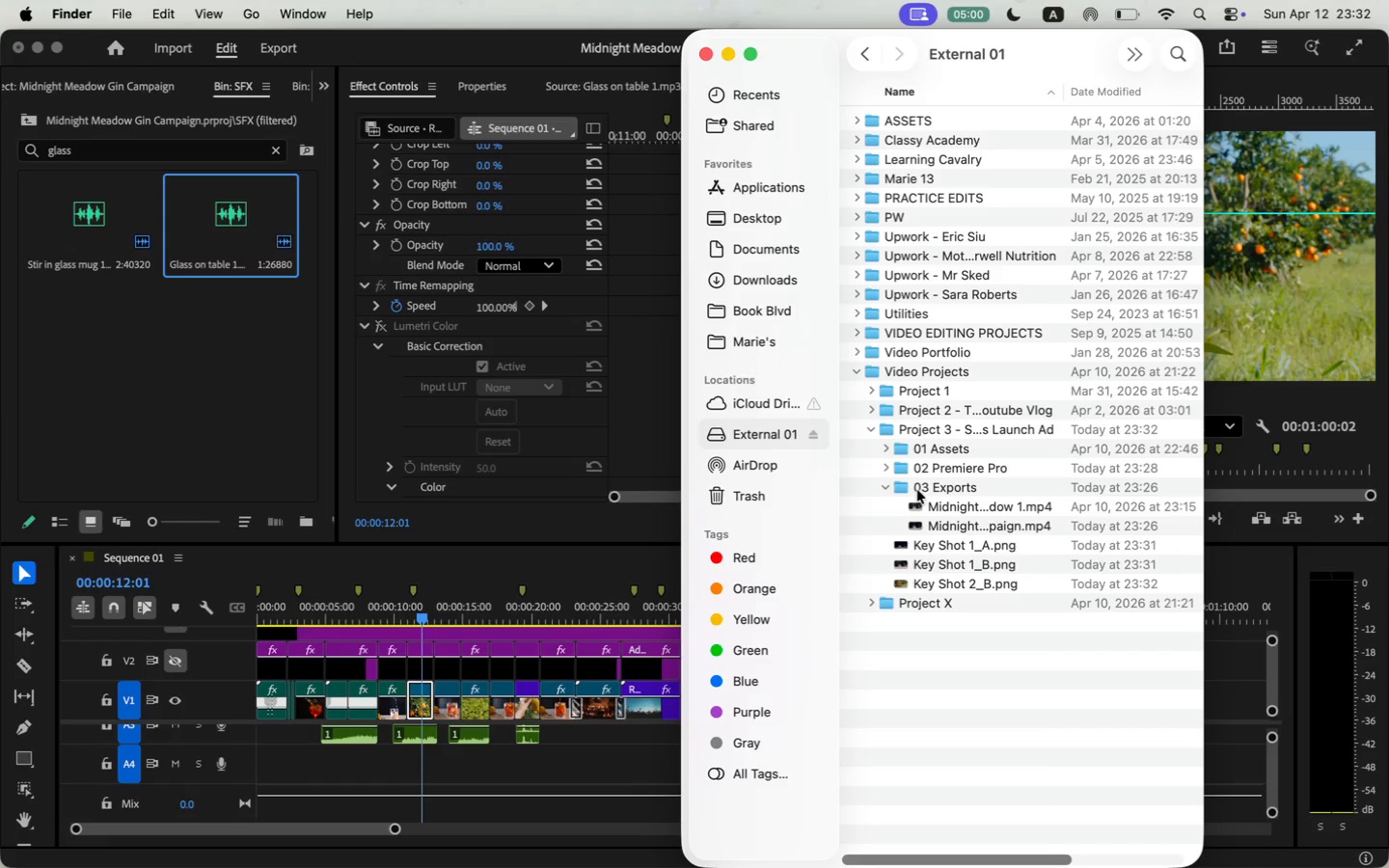 
mouse_move([959, 576])
 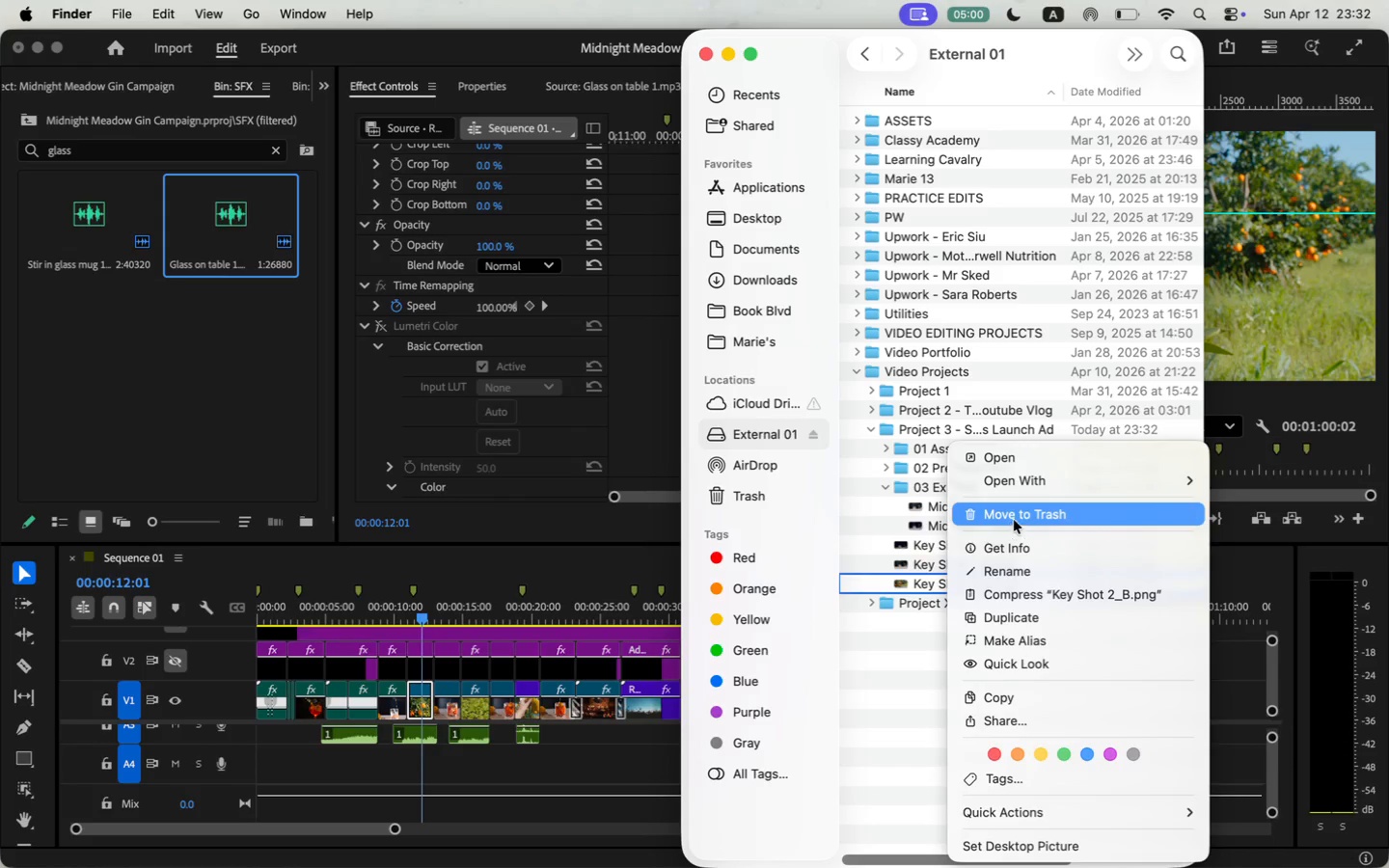 
left_click([1017, 516])
 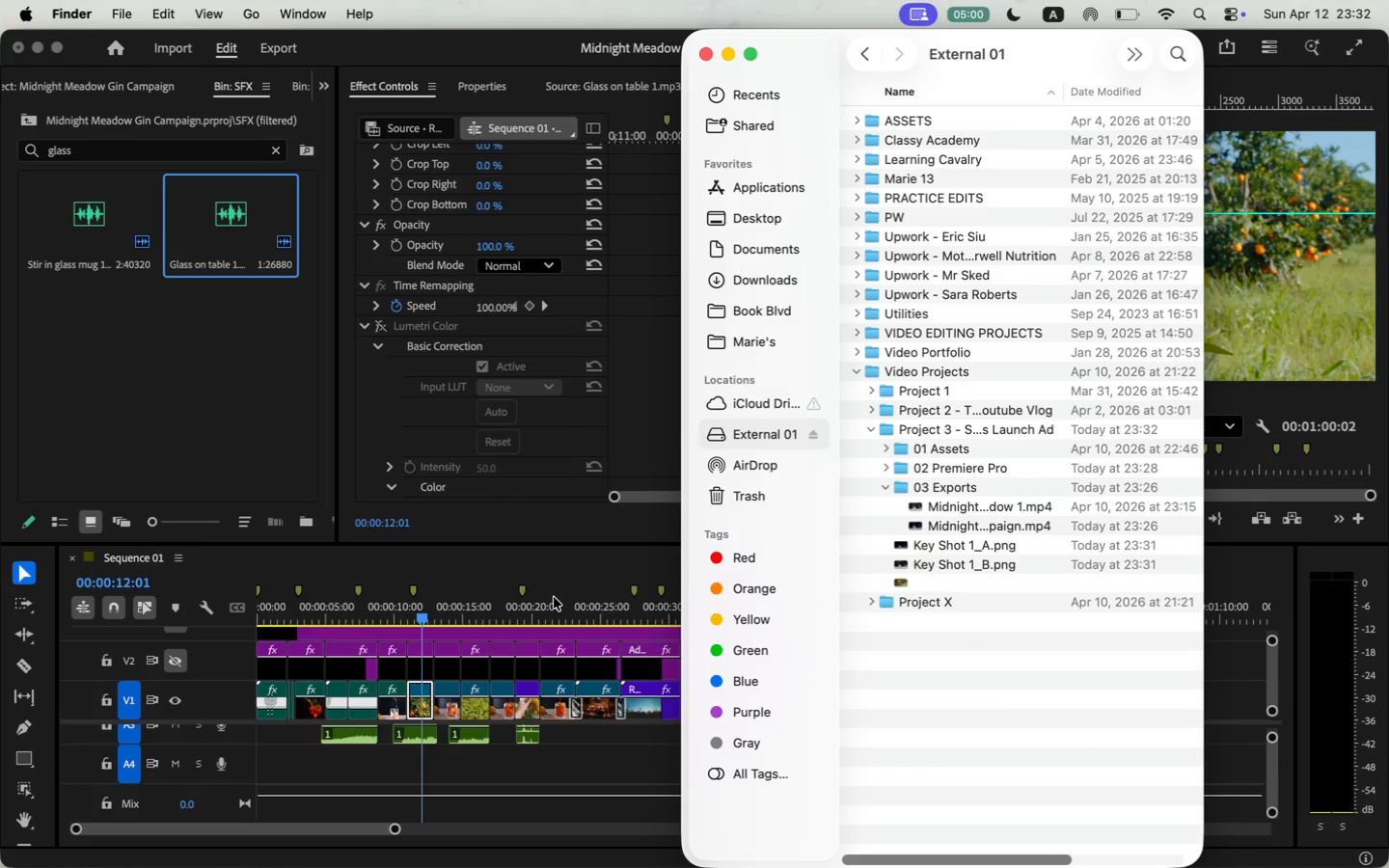 
left_click([454, 607])
 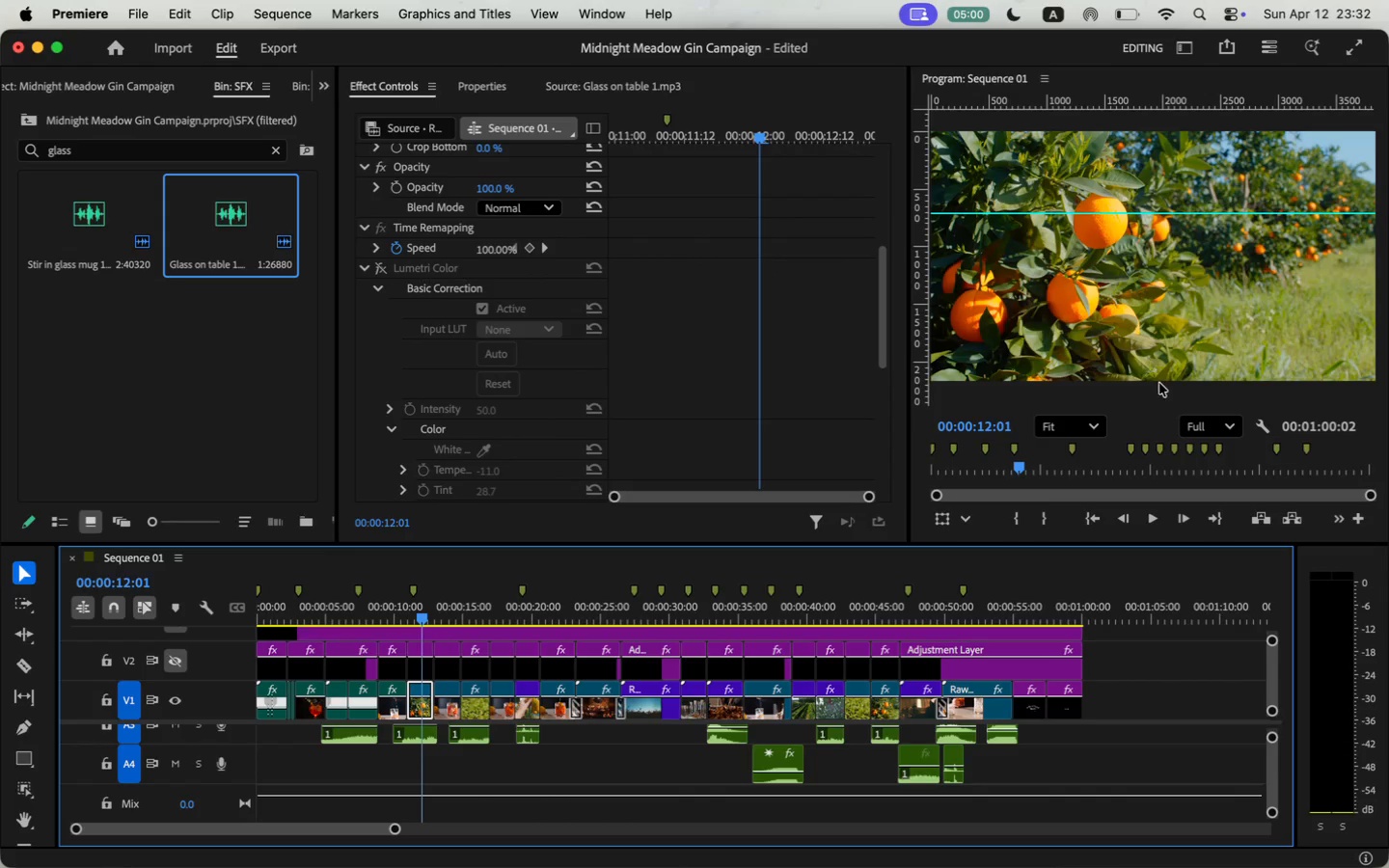 
scroll: coordinate [689, 258], scroll_direction: down, amount: 4.0
 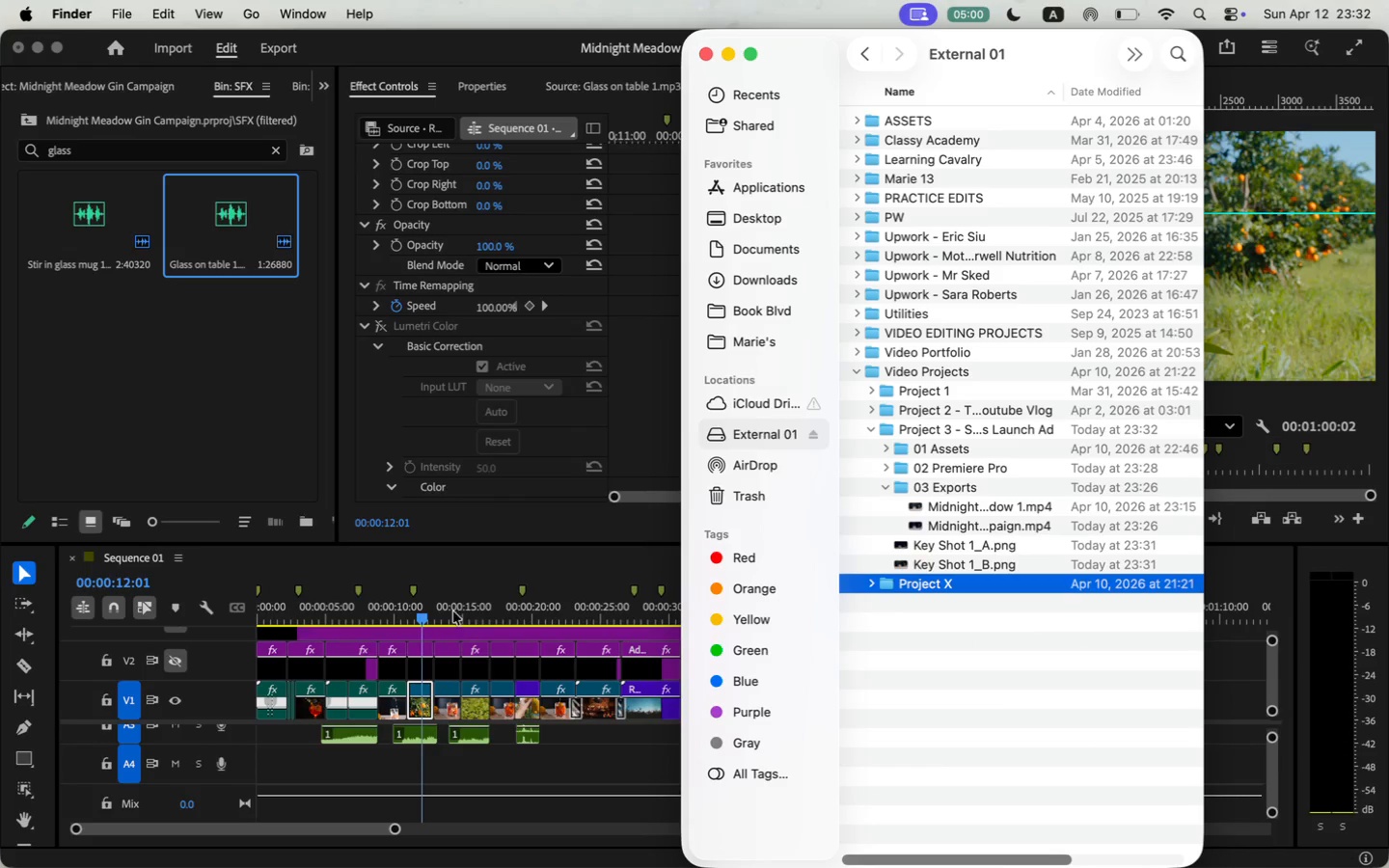 
left_click([1343, 525])
 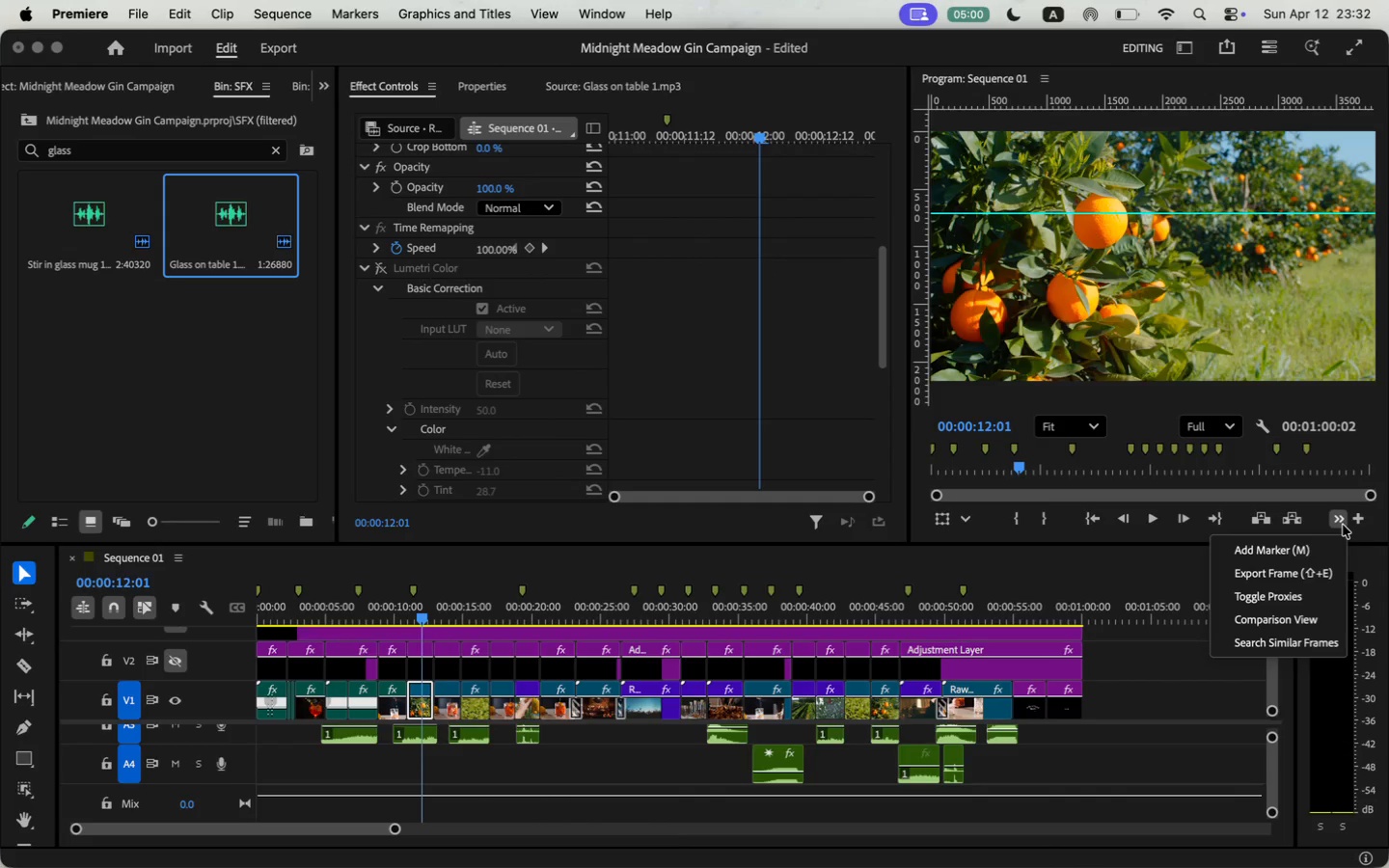 
left_click([1311, 579])
 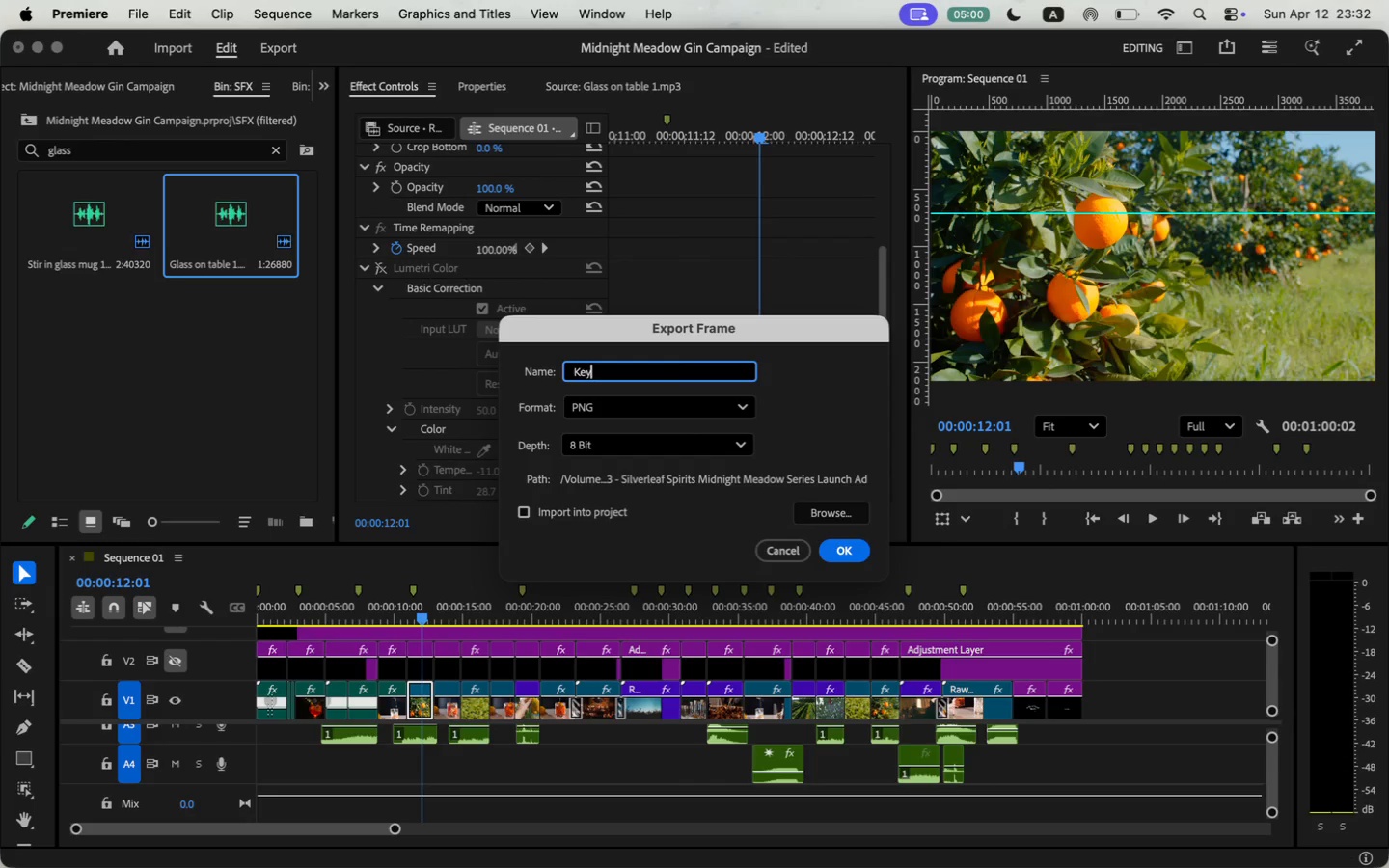 
type(Key SHot)
key(Backspace)
key(Backspace)
key(Backspace)
type(hot 2_B)
 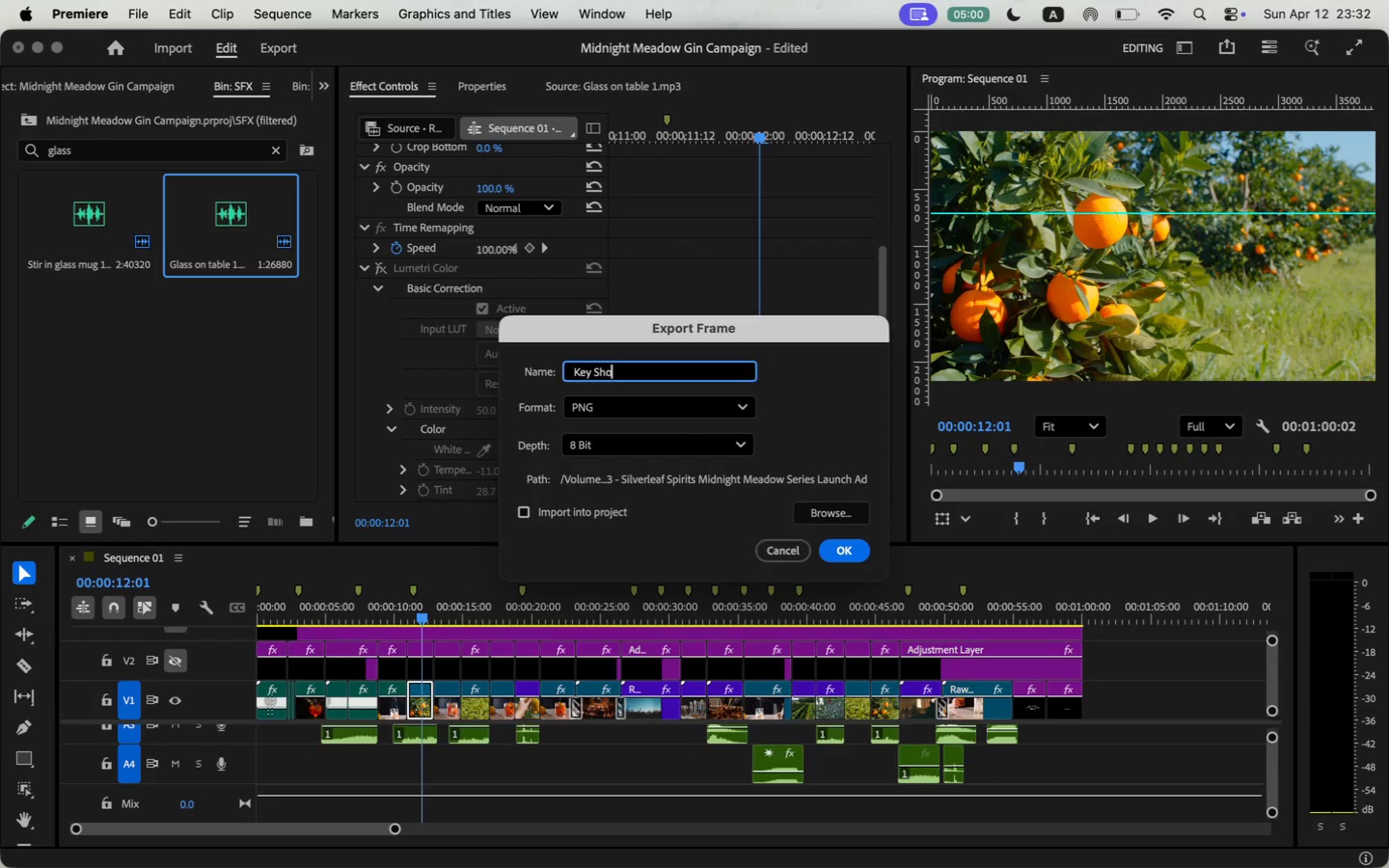 
left_click([858, 550])
 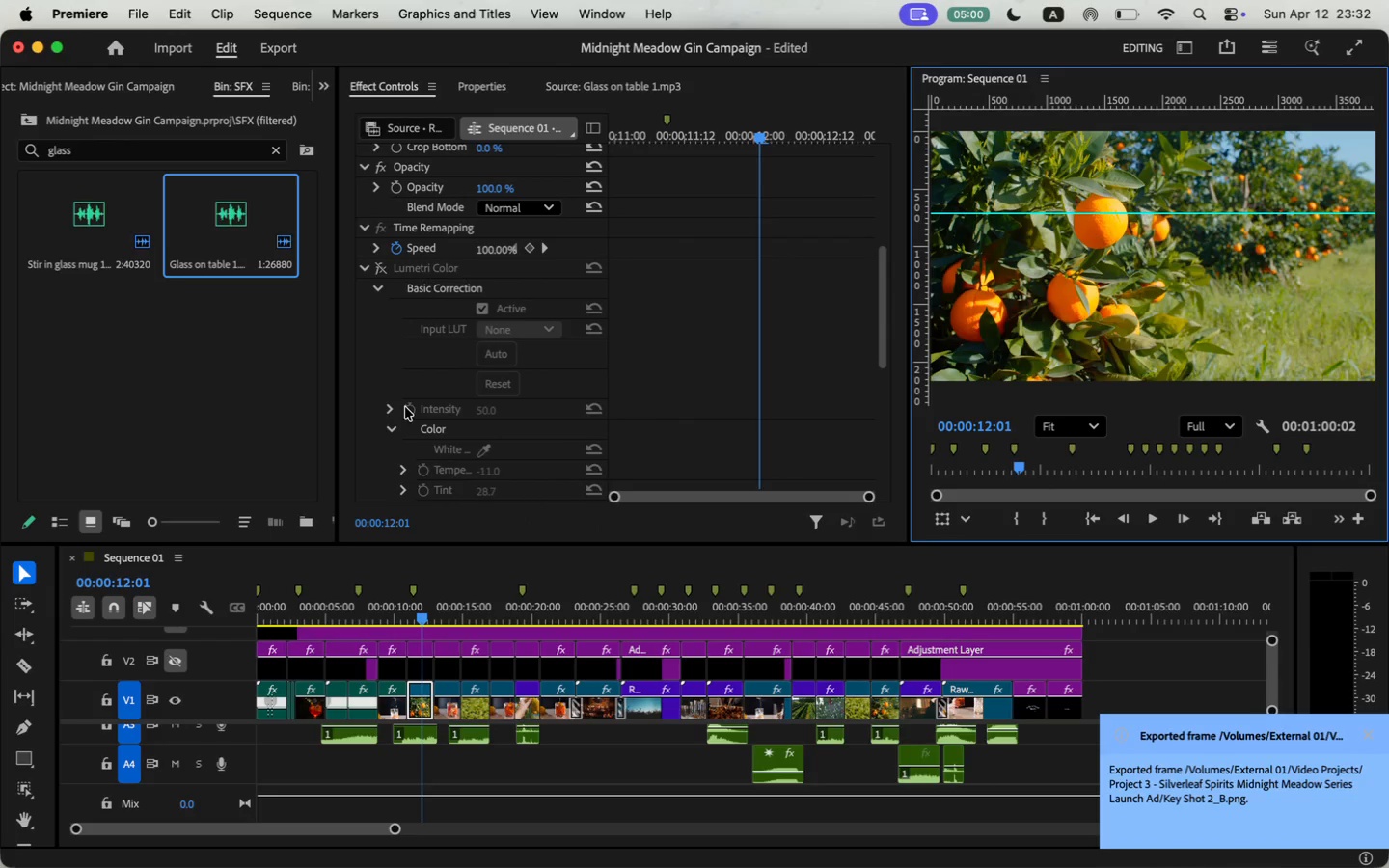 
wait(5.16)
 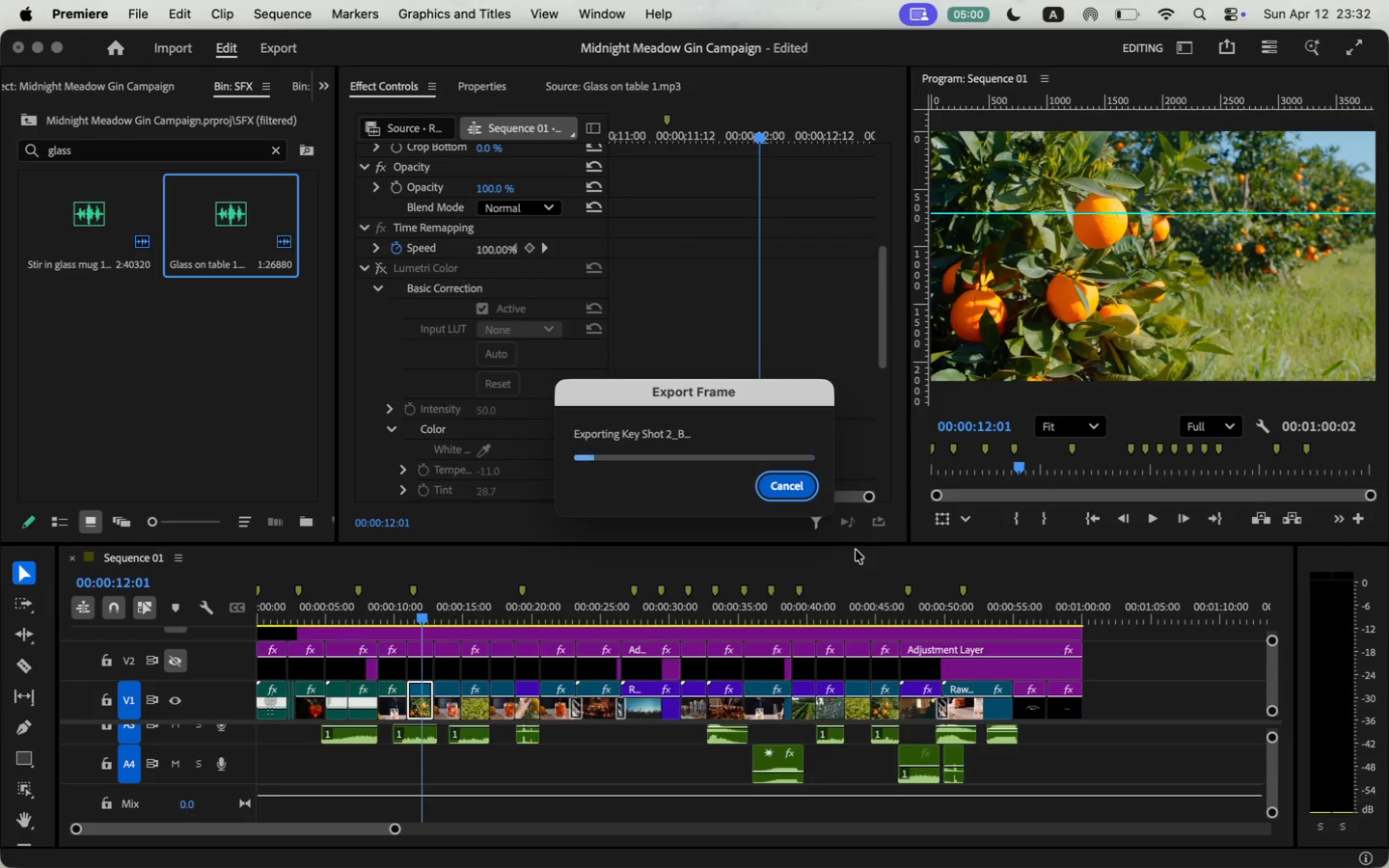 
left_click([384, 270])
 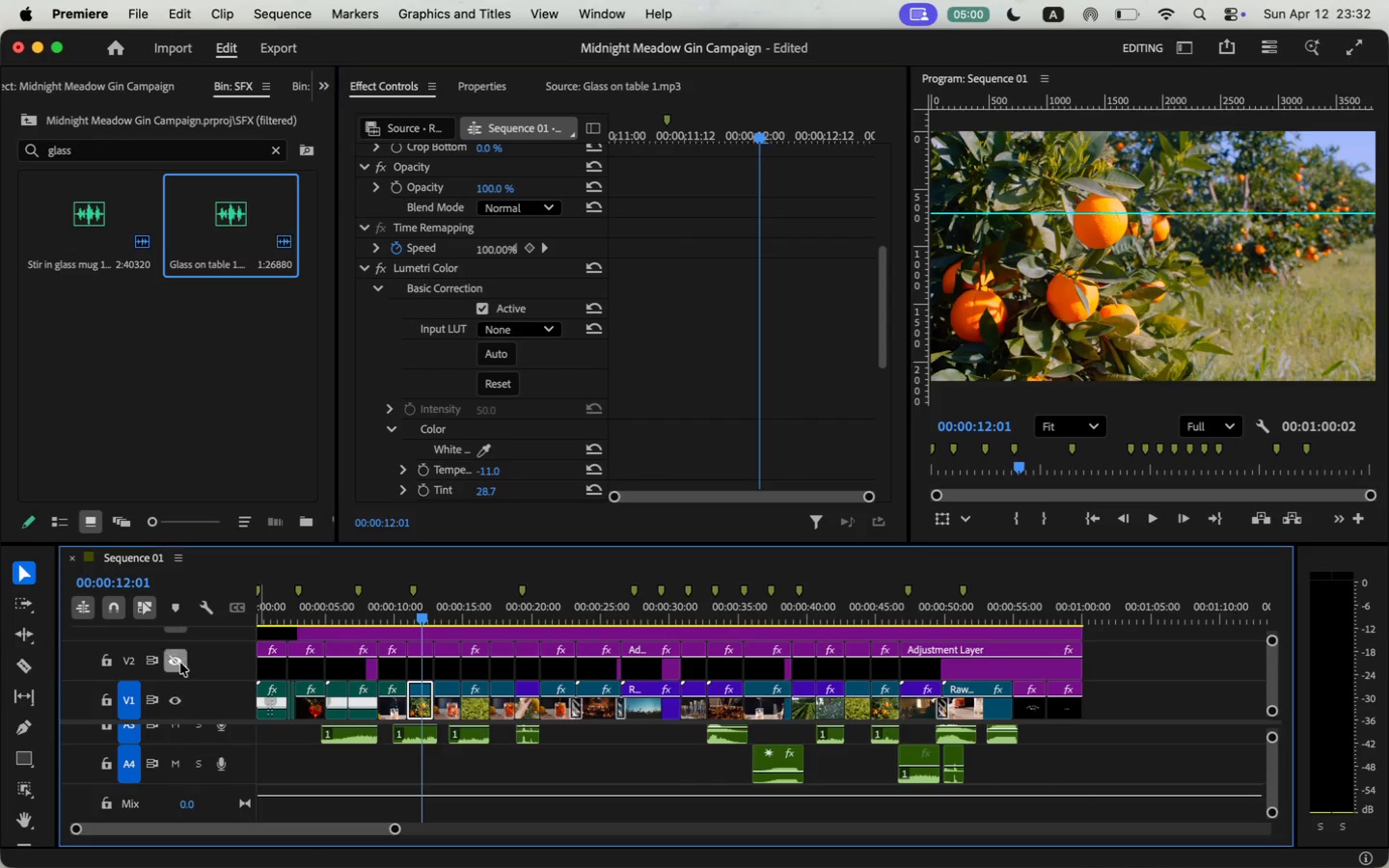 
left_click([178, 629])
 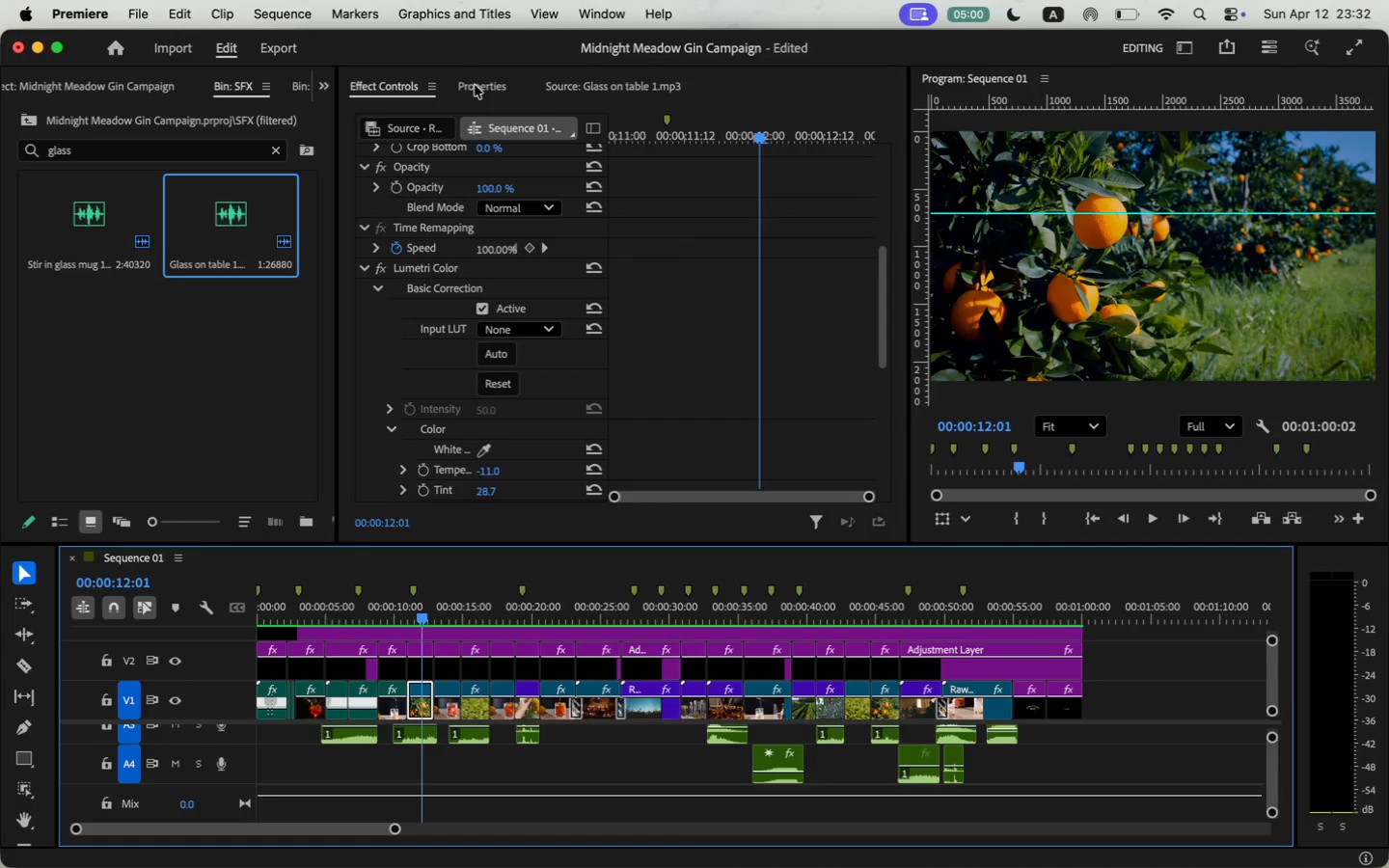 
wait(5.12)
 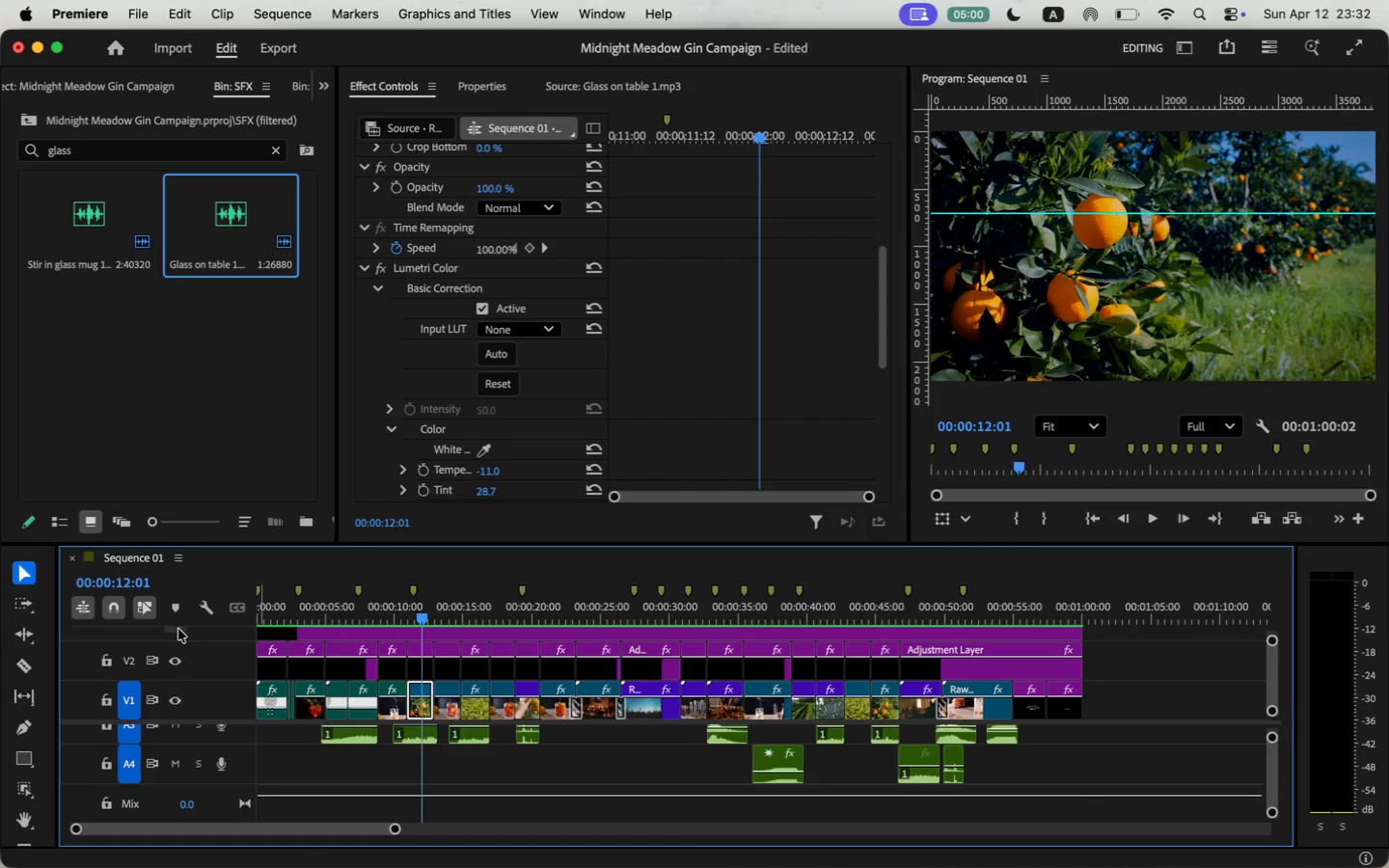 
left_click([1346, 525])
 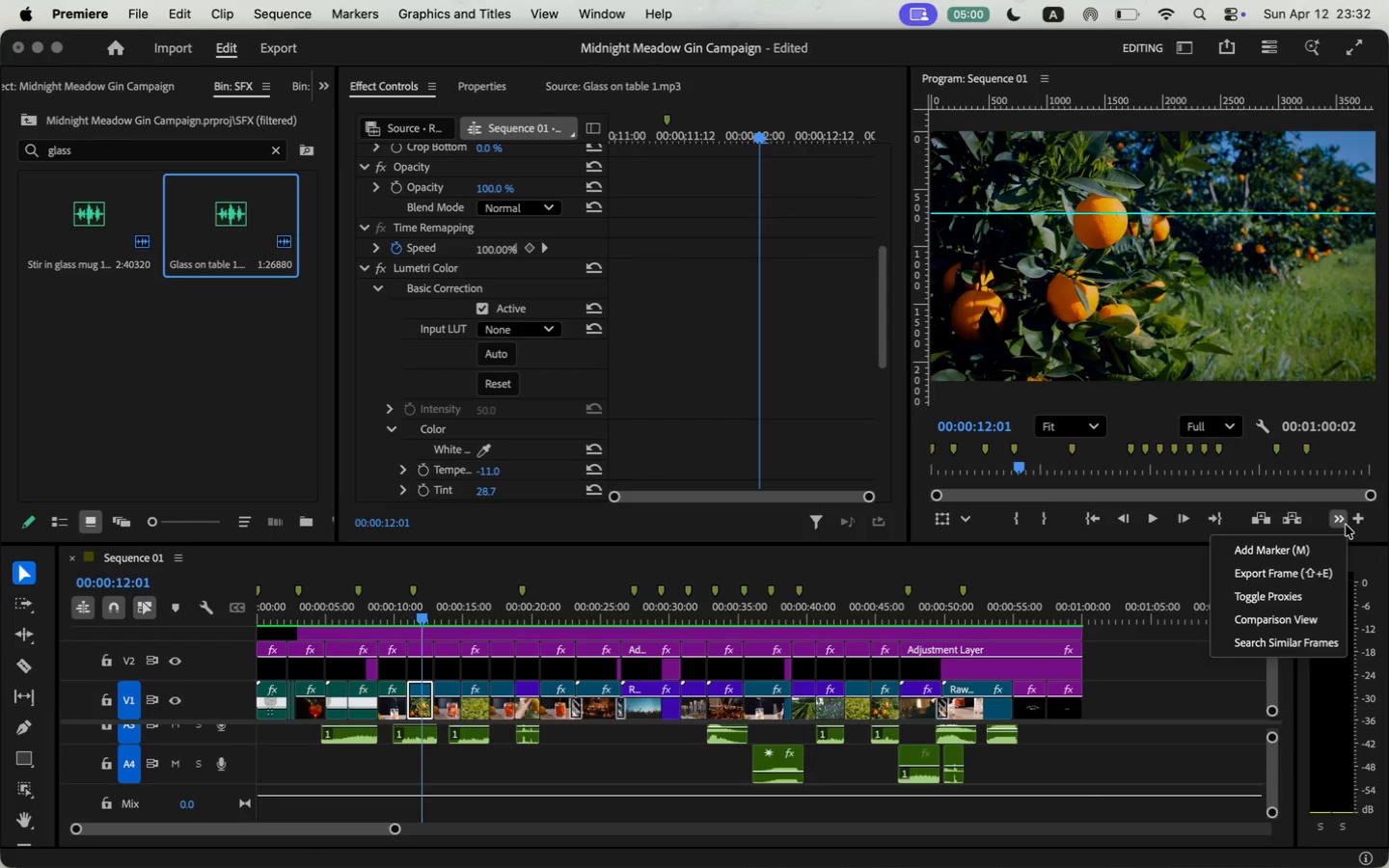 
type(Key Short)
key(Backspace)
key(Backspace)
type(t 2_A)
 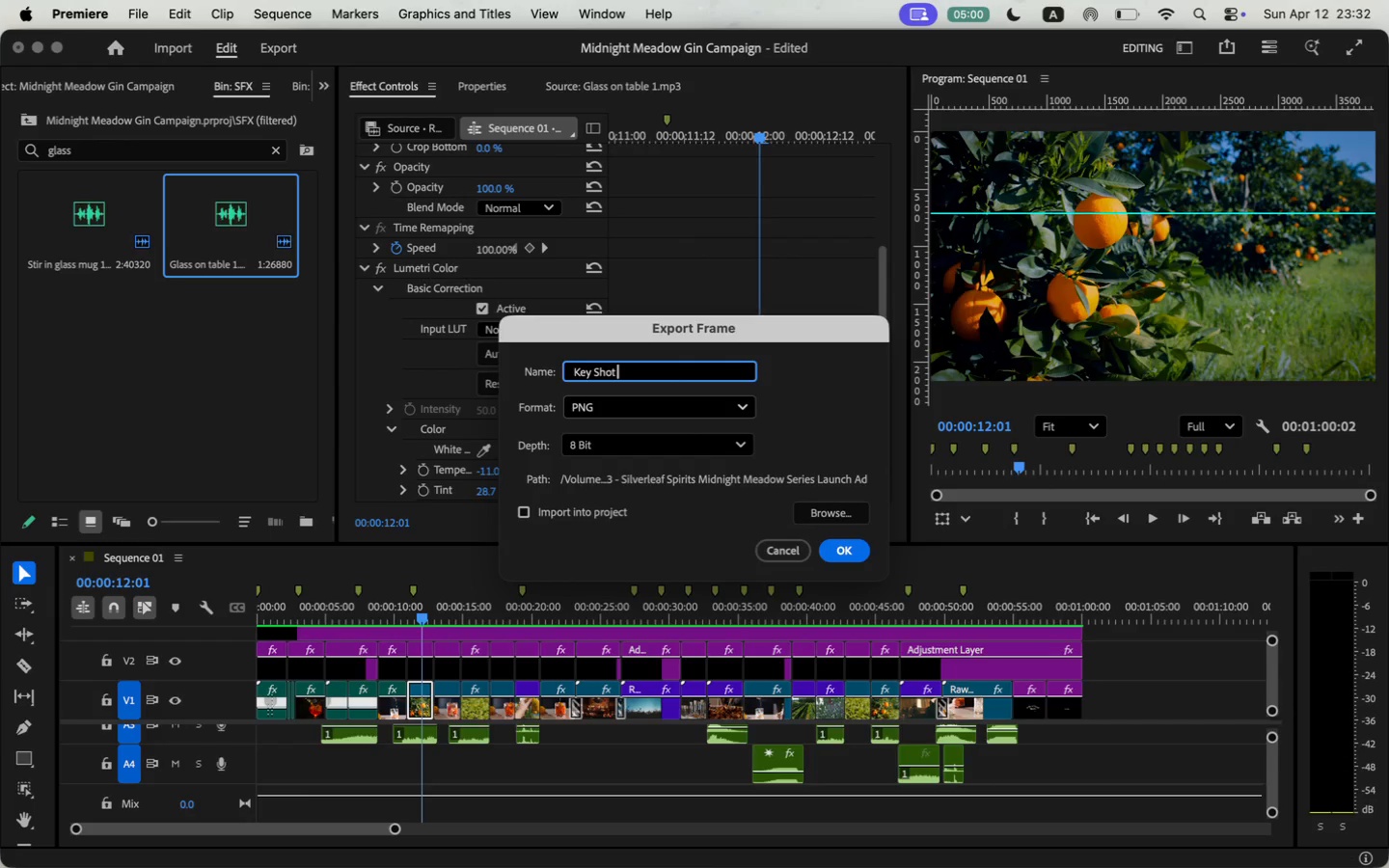 
wait(6.25)
 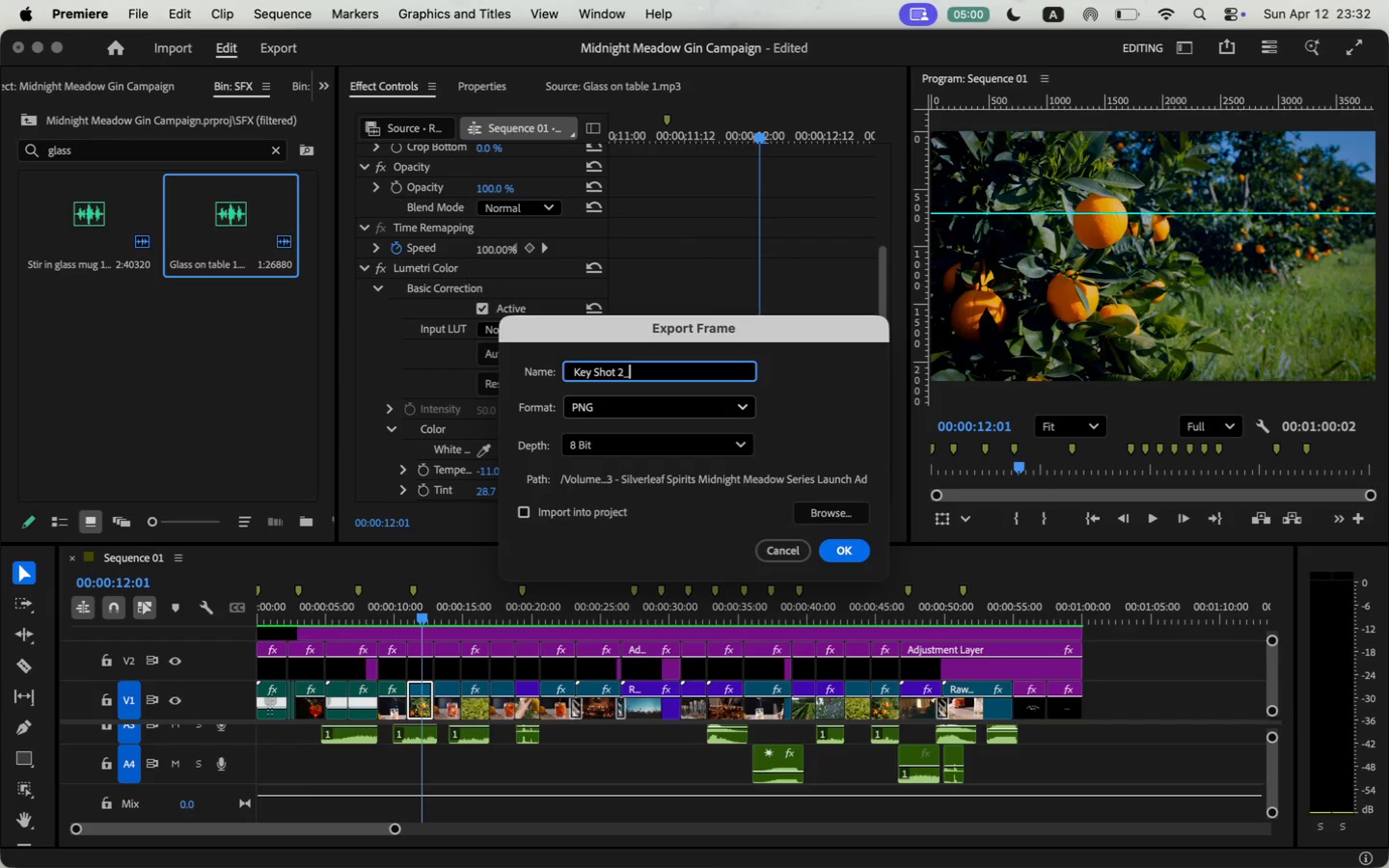 
left_click_drag(start_coordinate=[424, 618], to_coordinate=[365, 658])
 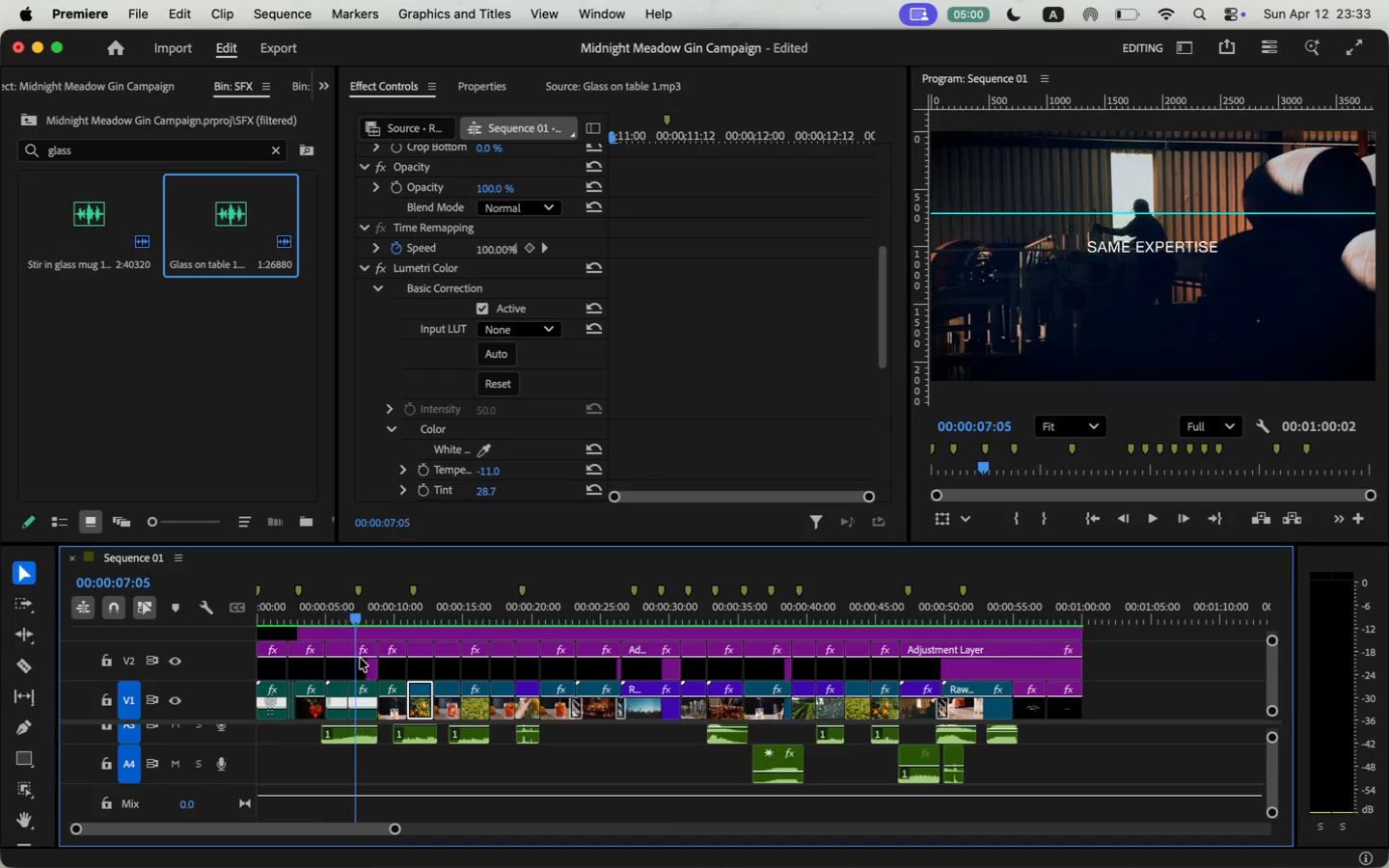 
scroll: coordinate [359, 659], scroll_direction: up, amount: 4.0
 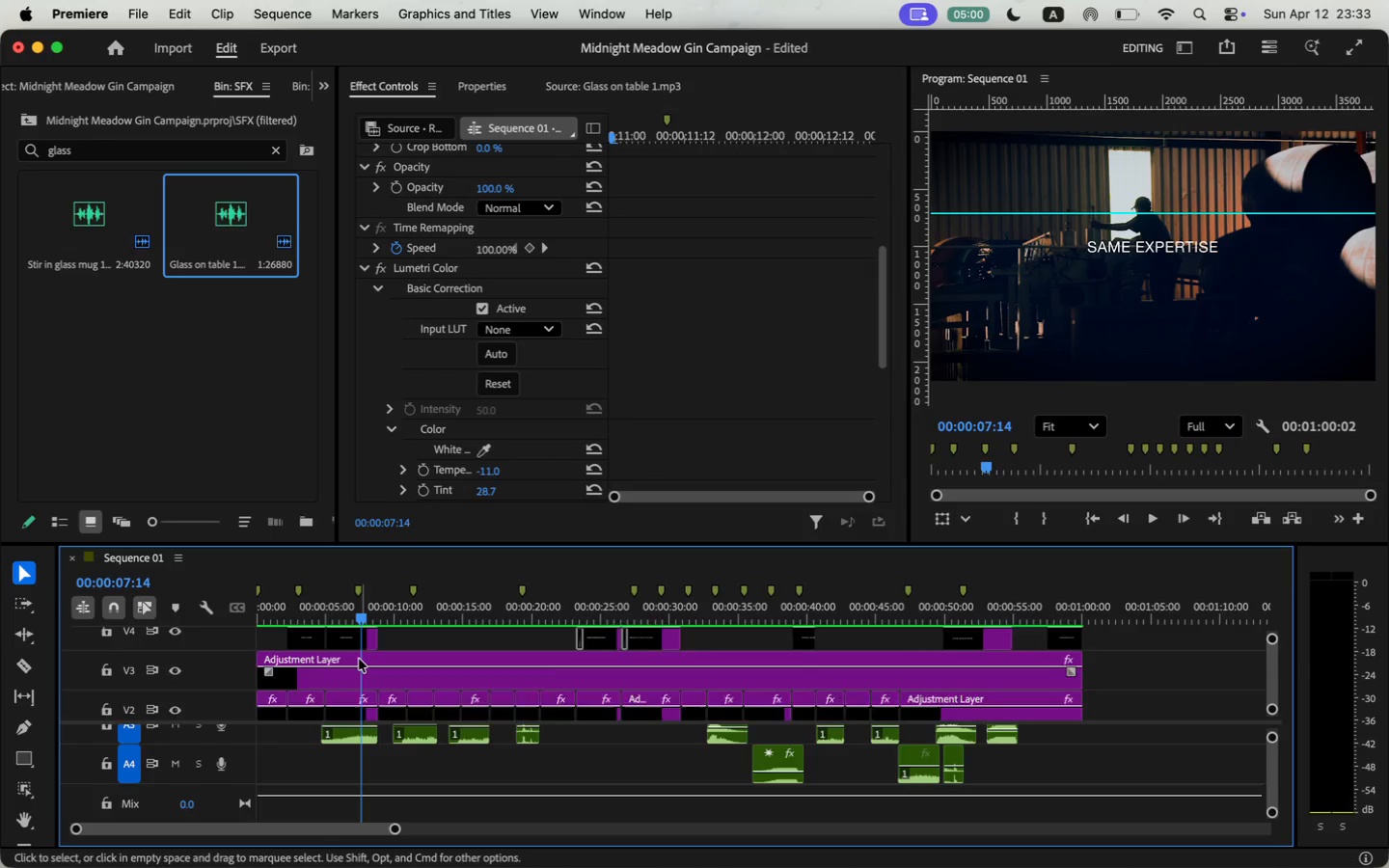 
scroll: coordinate [259, 656], scroll_direction: down, amount: 2.0
 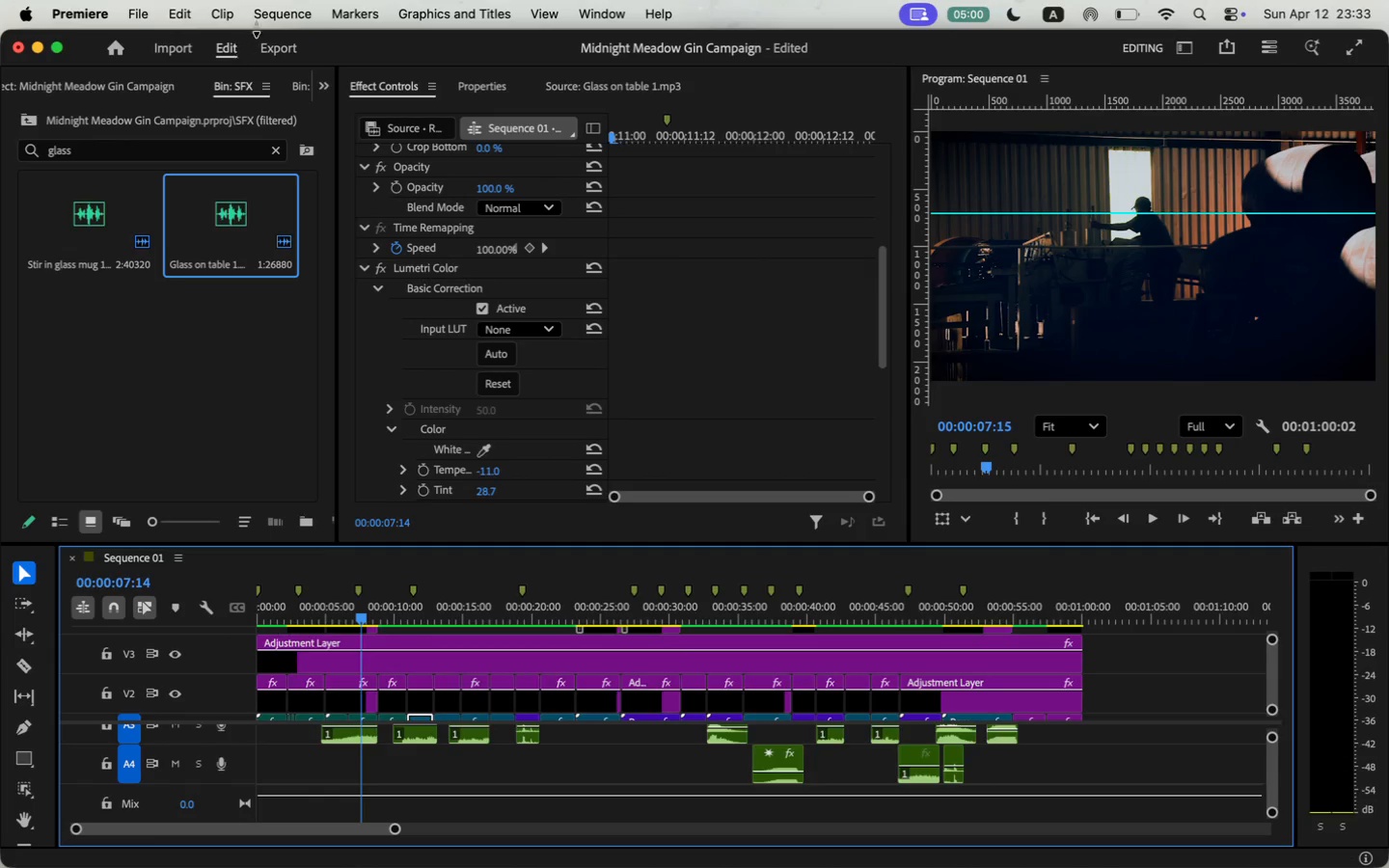 
wait(5.09)
 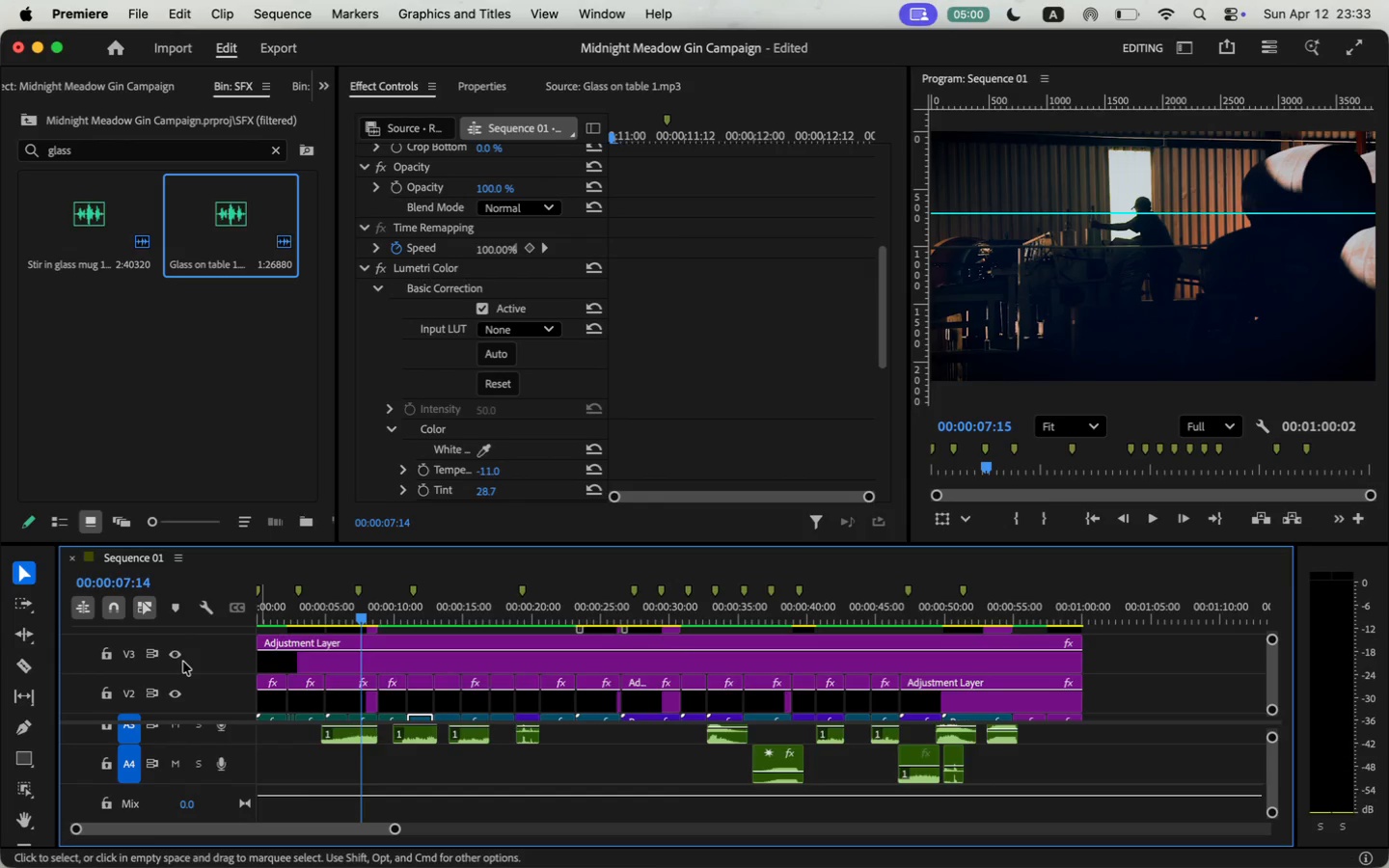 
left_click([1334, 517])
 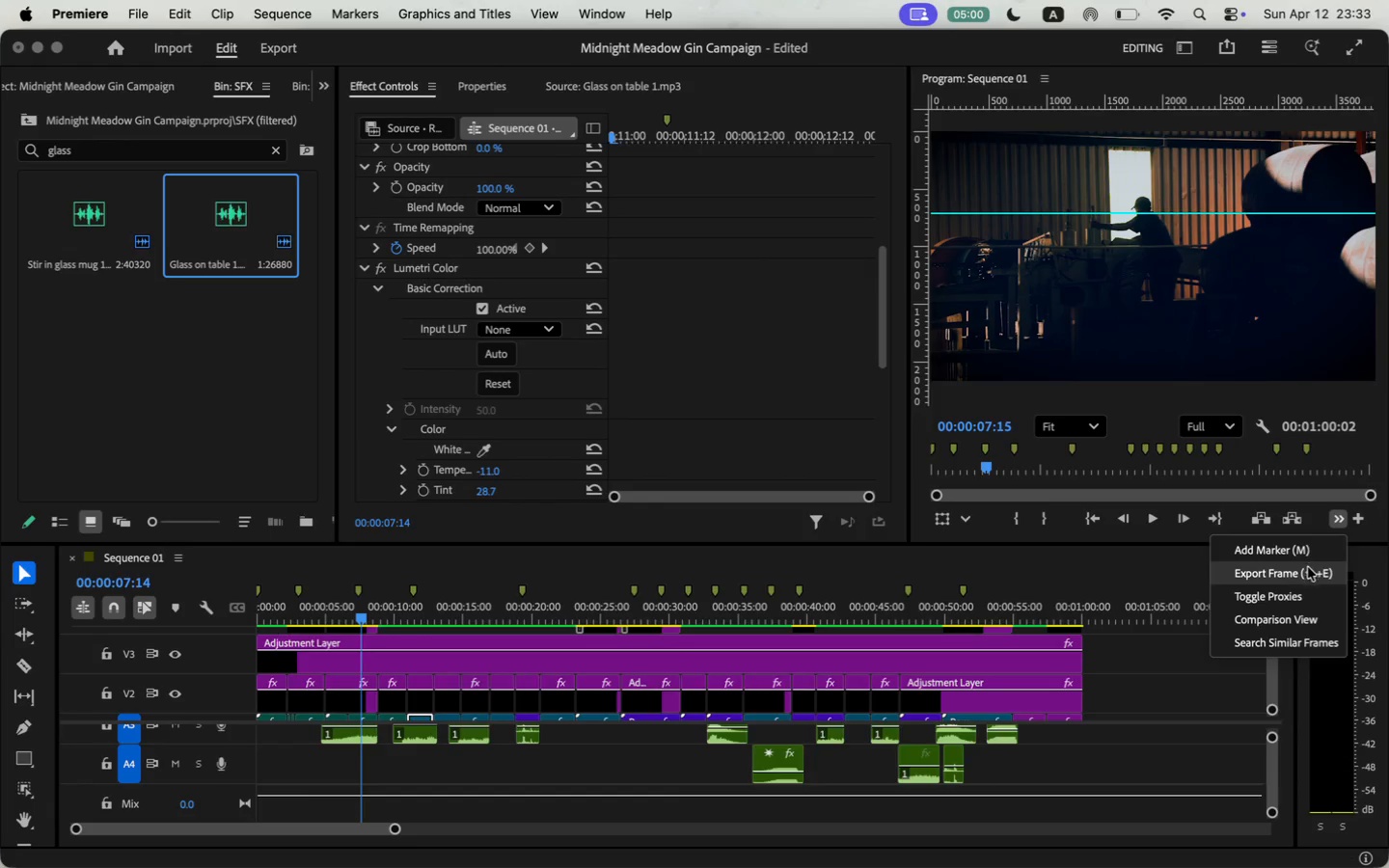 
left_click([1305, 571])
 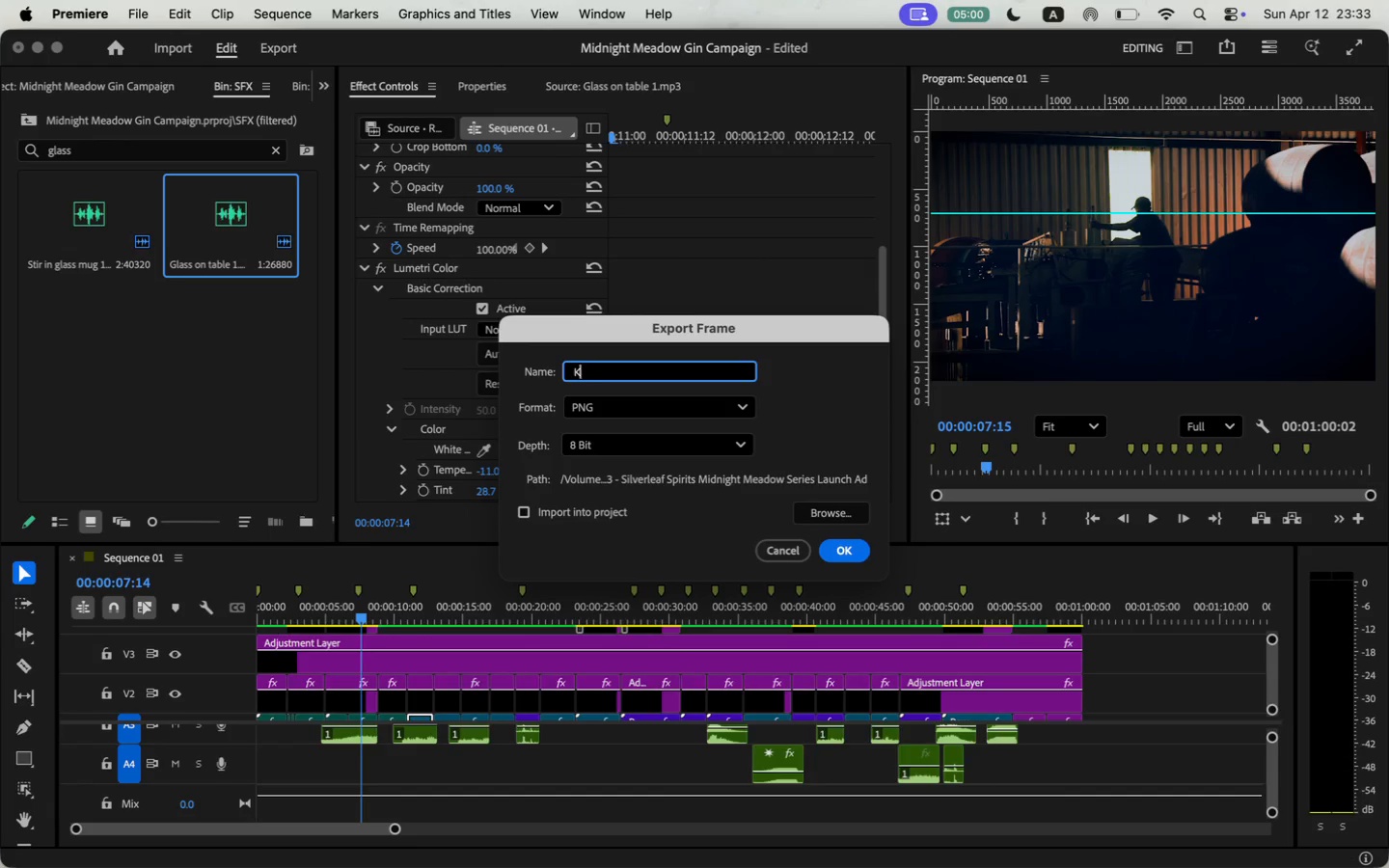 
type(Key Shot 3_A)
 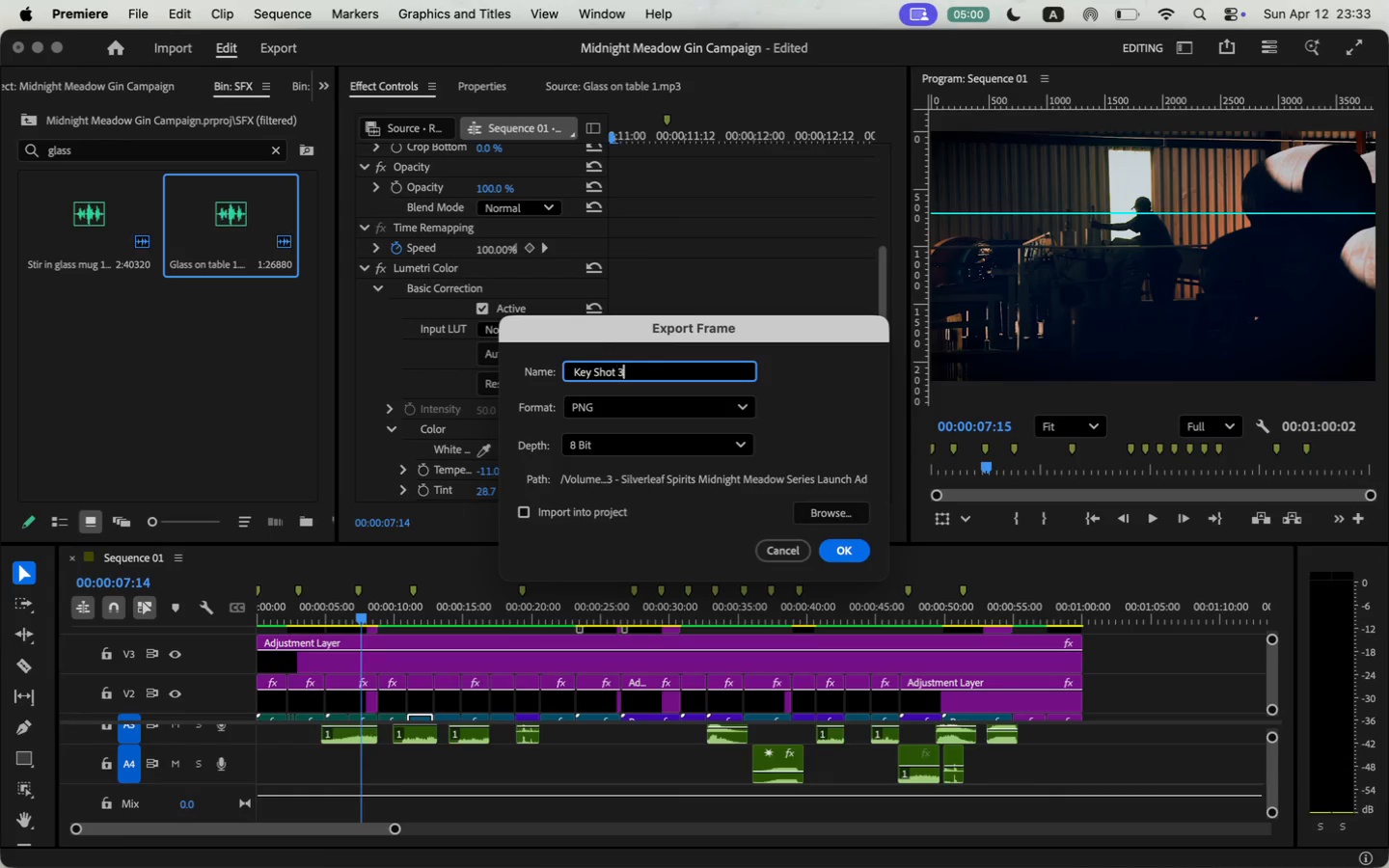 
left_click([850, 558])
 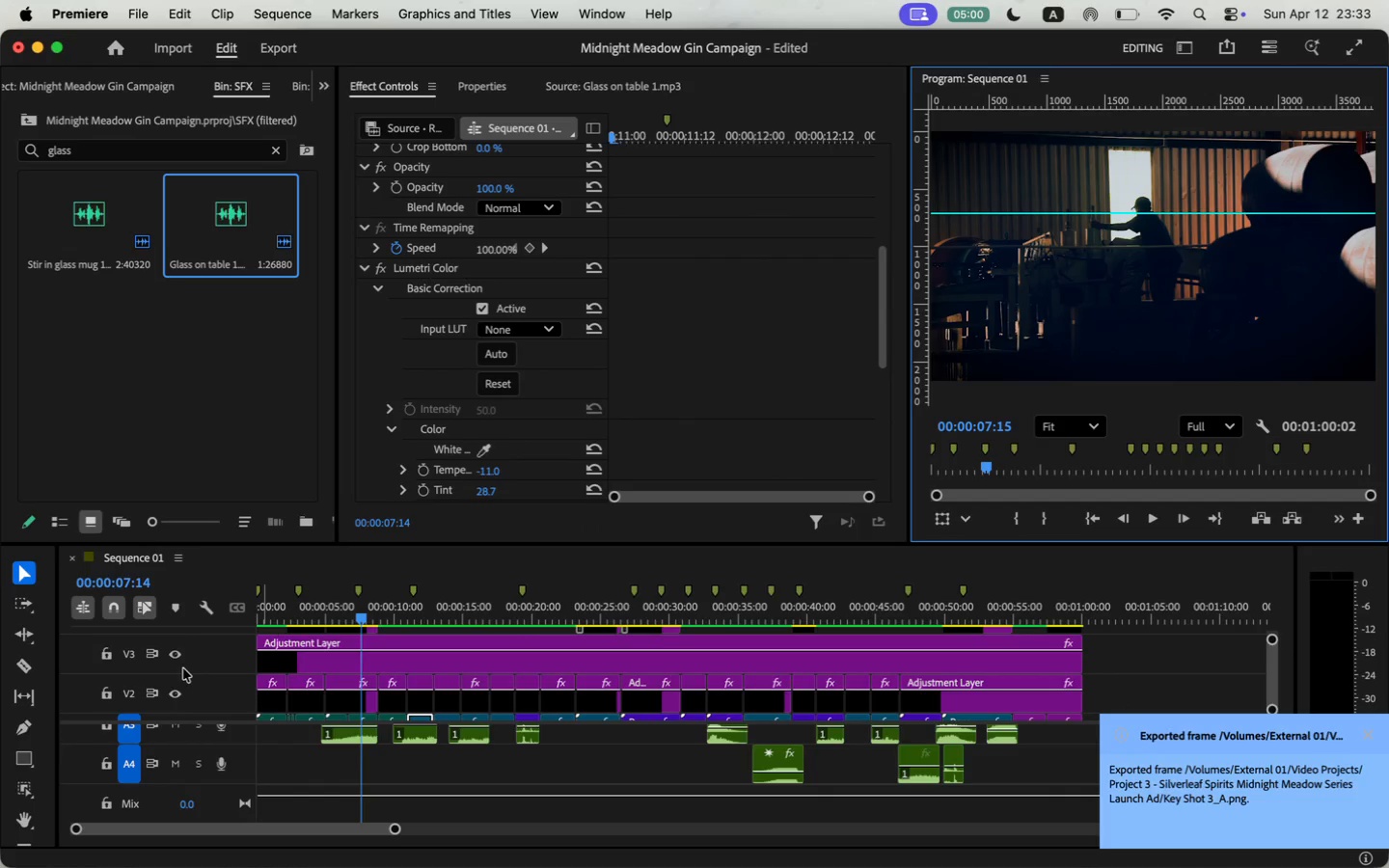 
left_click([177, 659])
 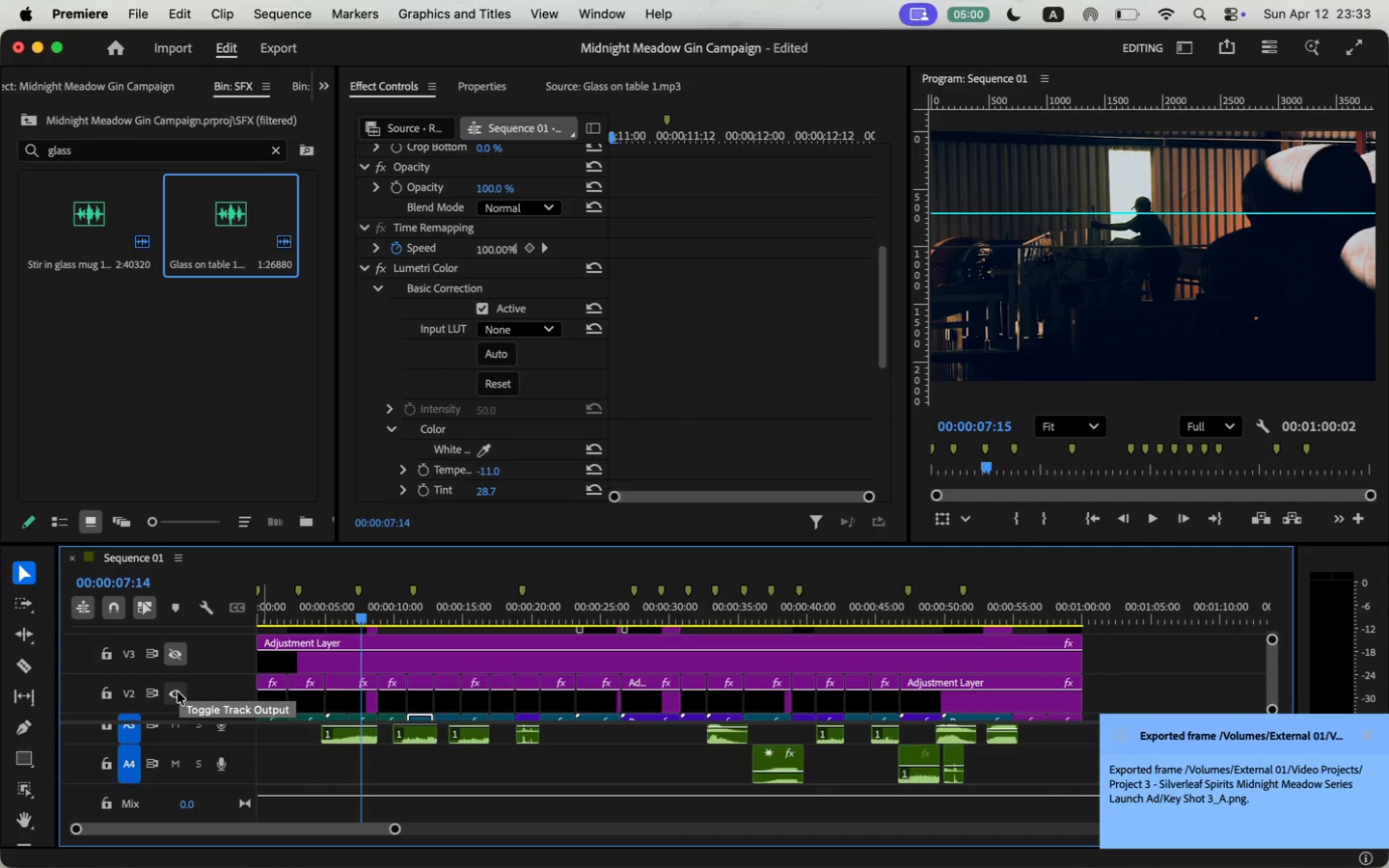 
left_click([178, 696])
 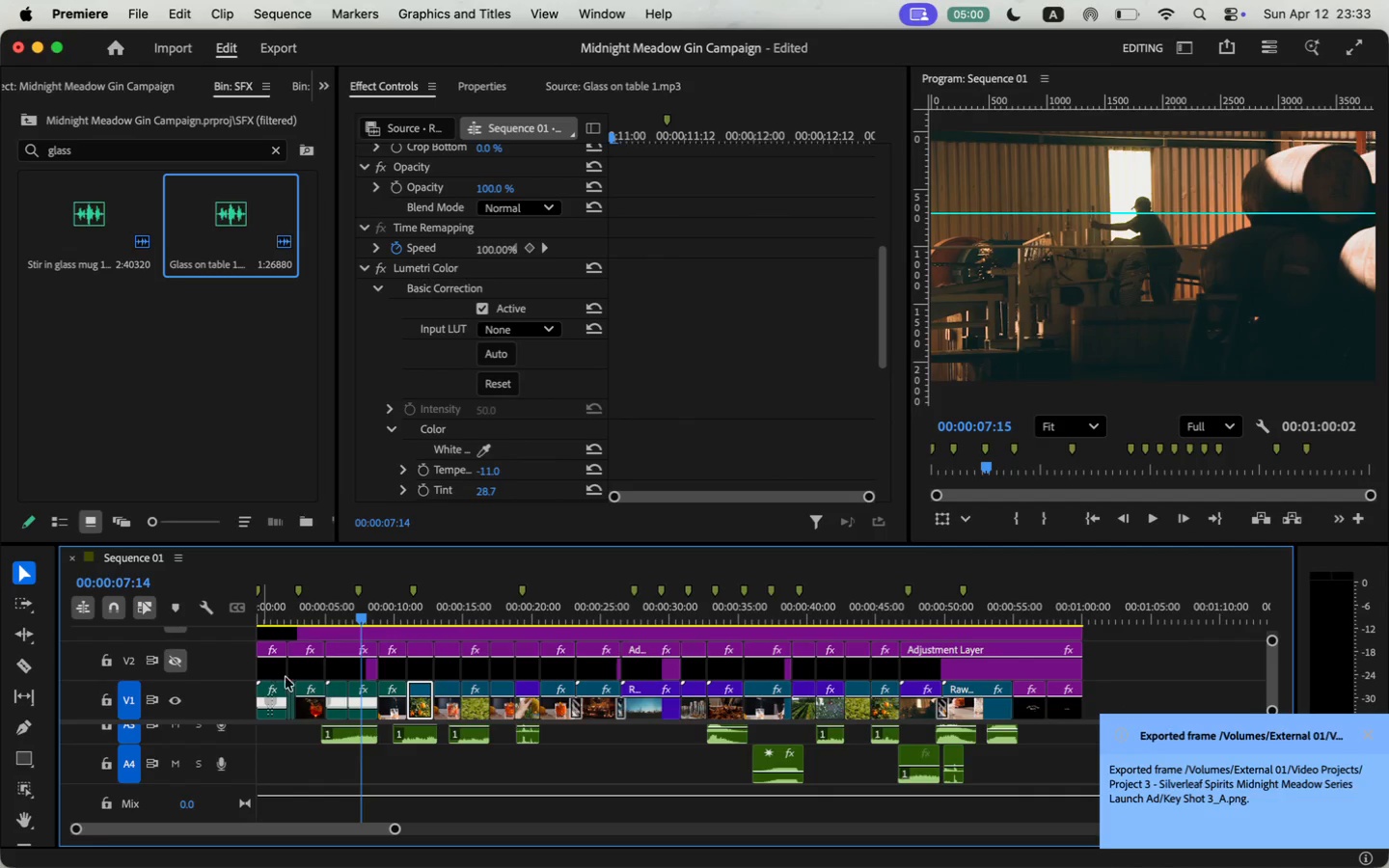 
scroll: coordinate [244, 654], scroll_direction: down, amount: 5.0
 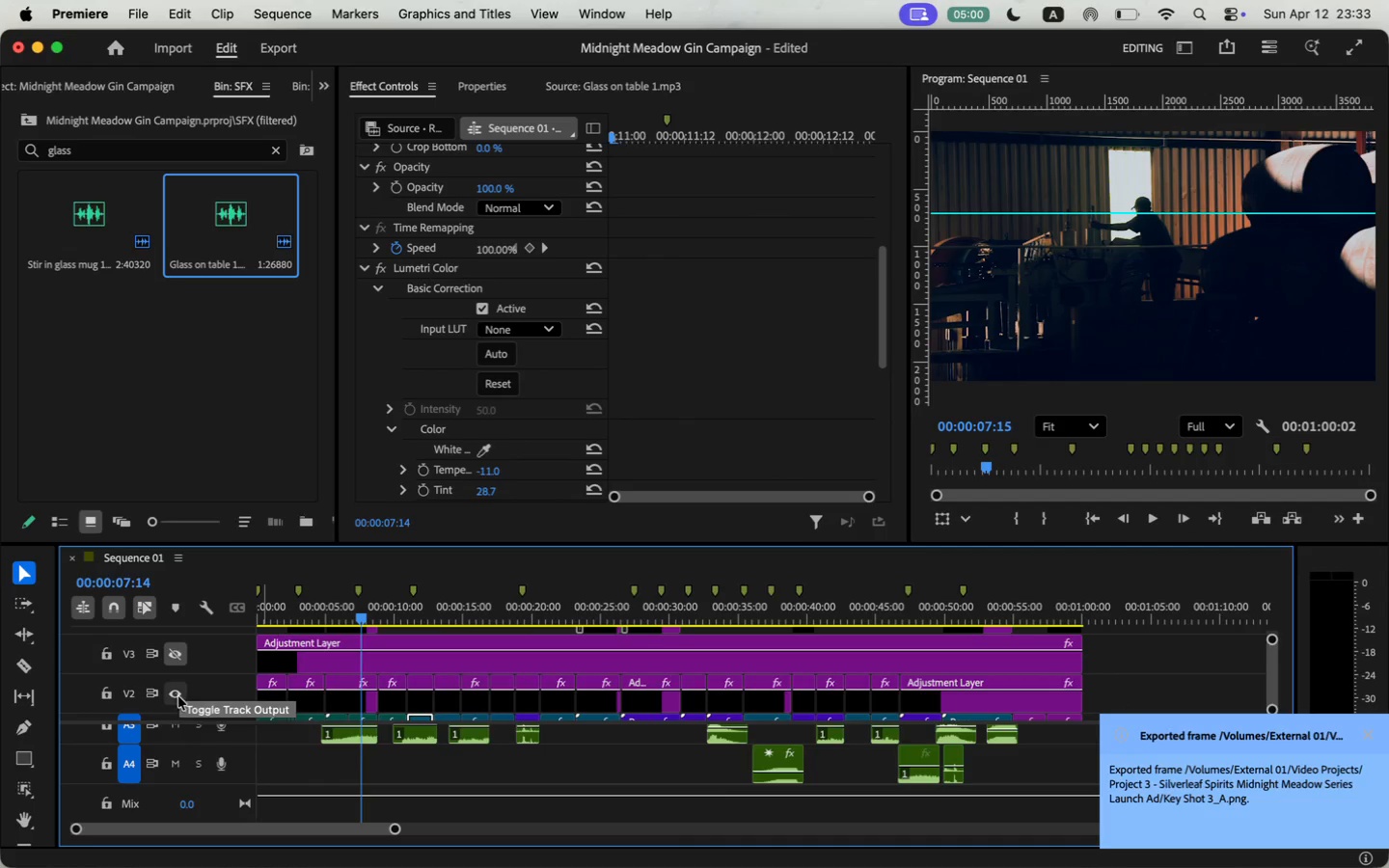 
left_click([363, 702])
 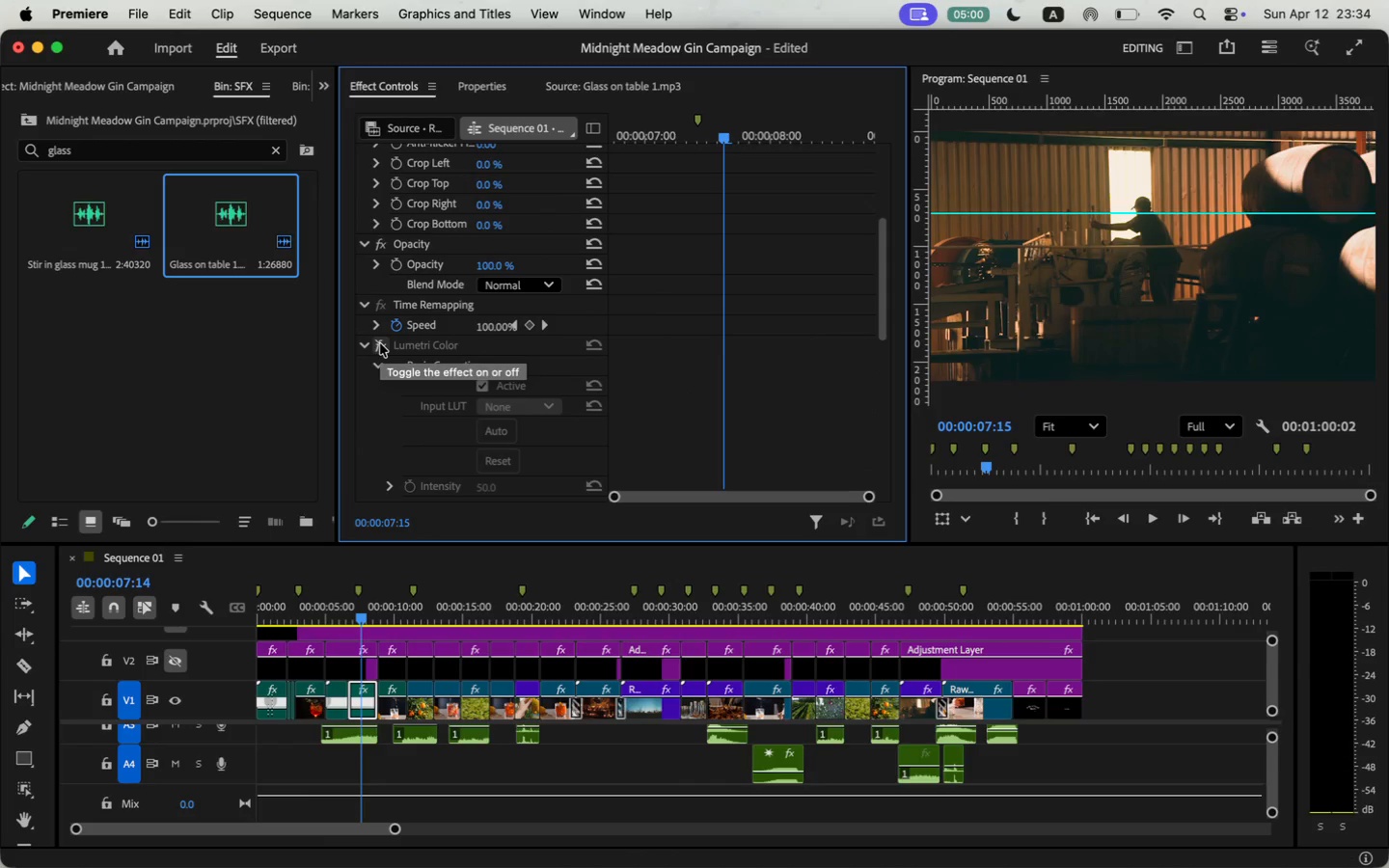 
scroll: coordinate [682, 382], scroll_direction: down, amount: 10.0
 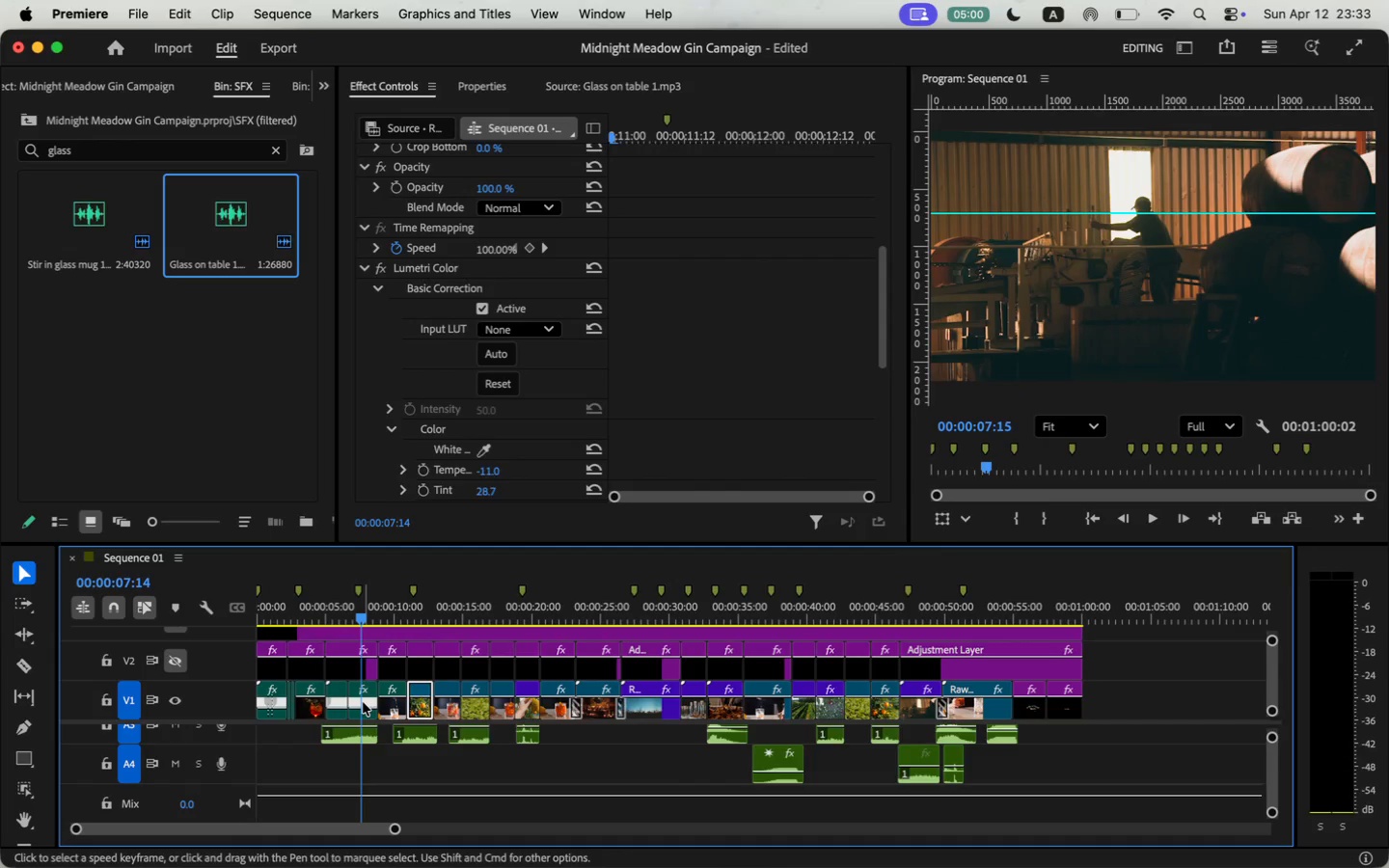 
left_click([146, 0])
 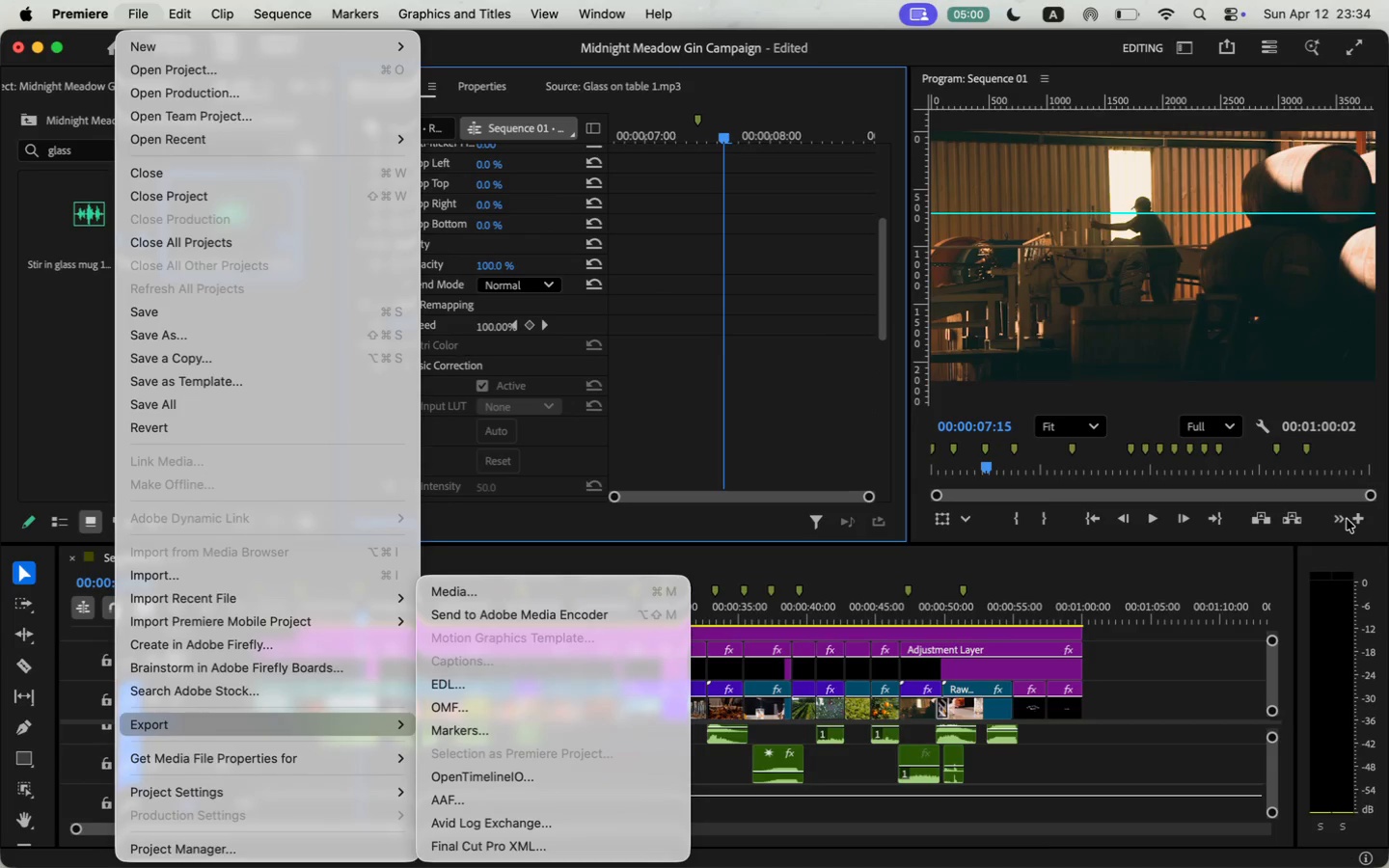 
left_click([1346, 518])
 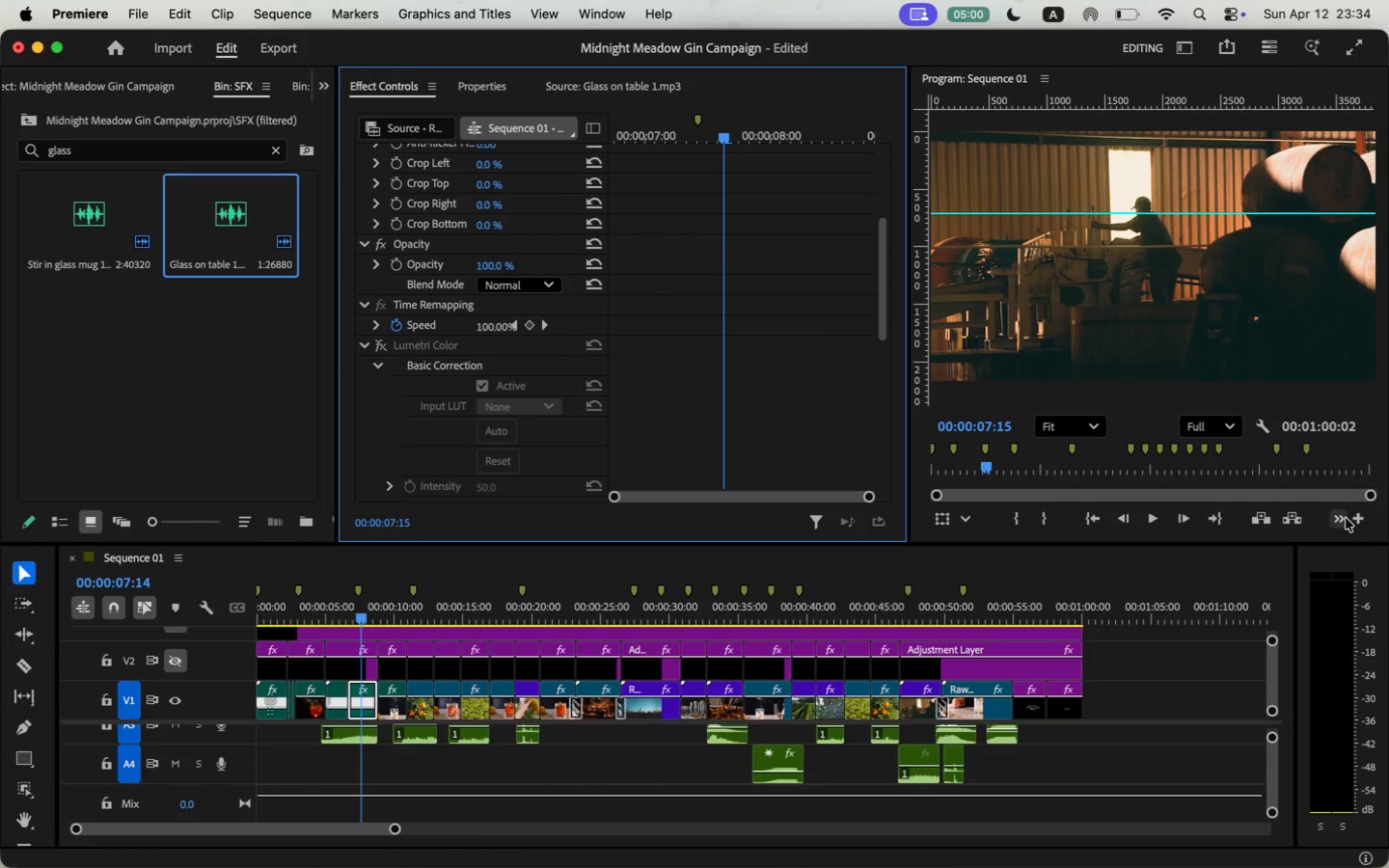 
left_click([1346, 518])
 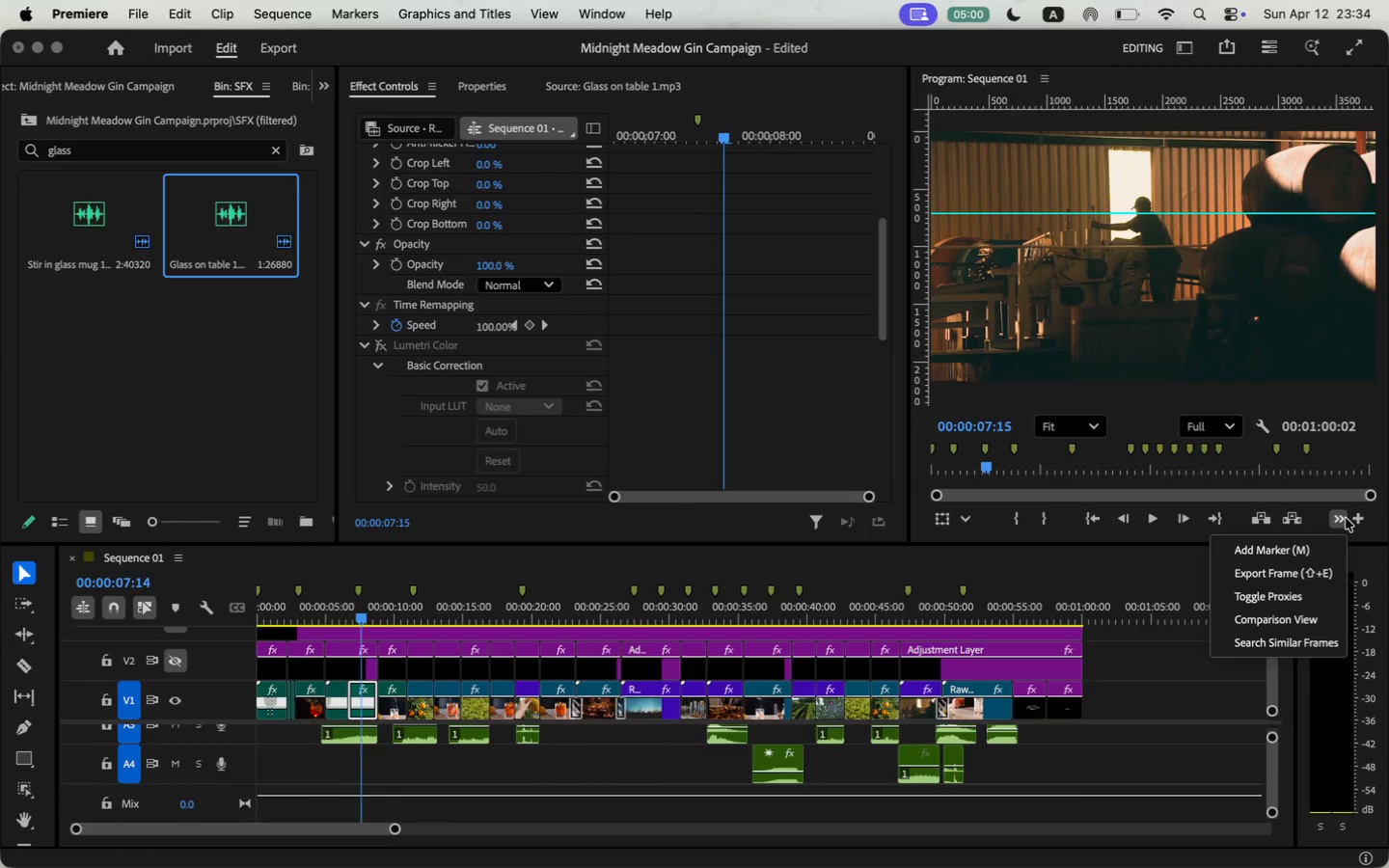 
left_click([1301, 573])
 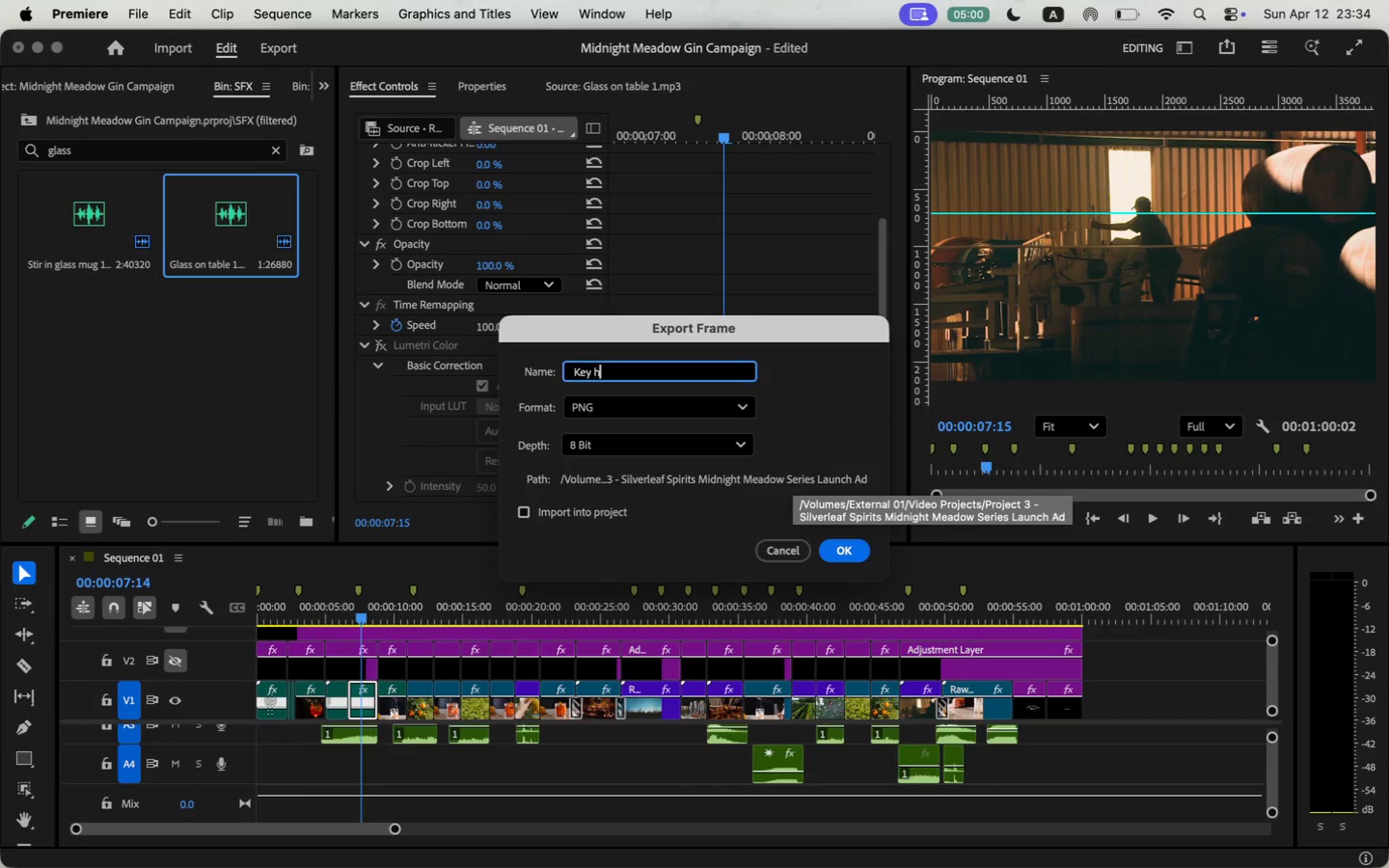 
type(Key h)
key(Backspace)
type(Shor)
key(Backspace)
type(t 3_B)
 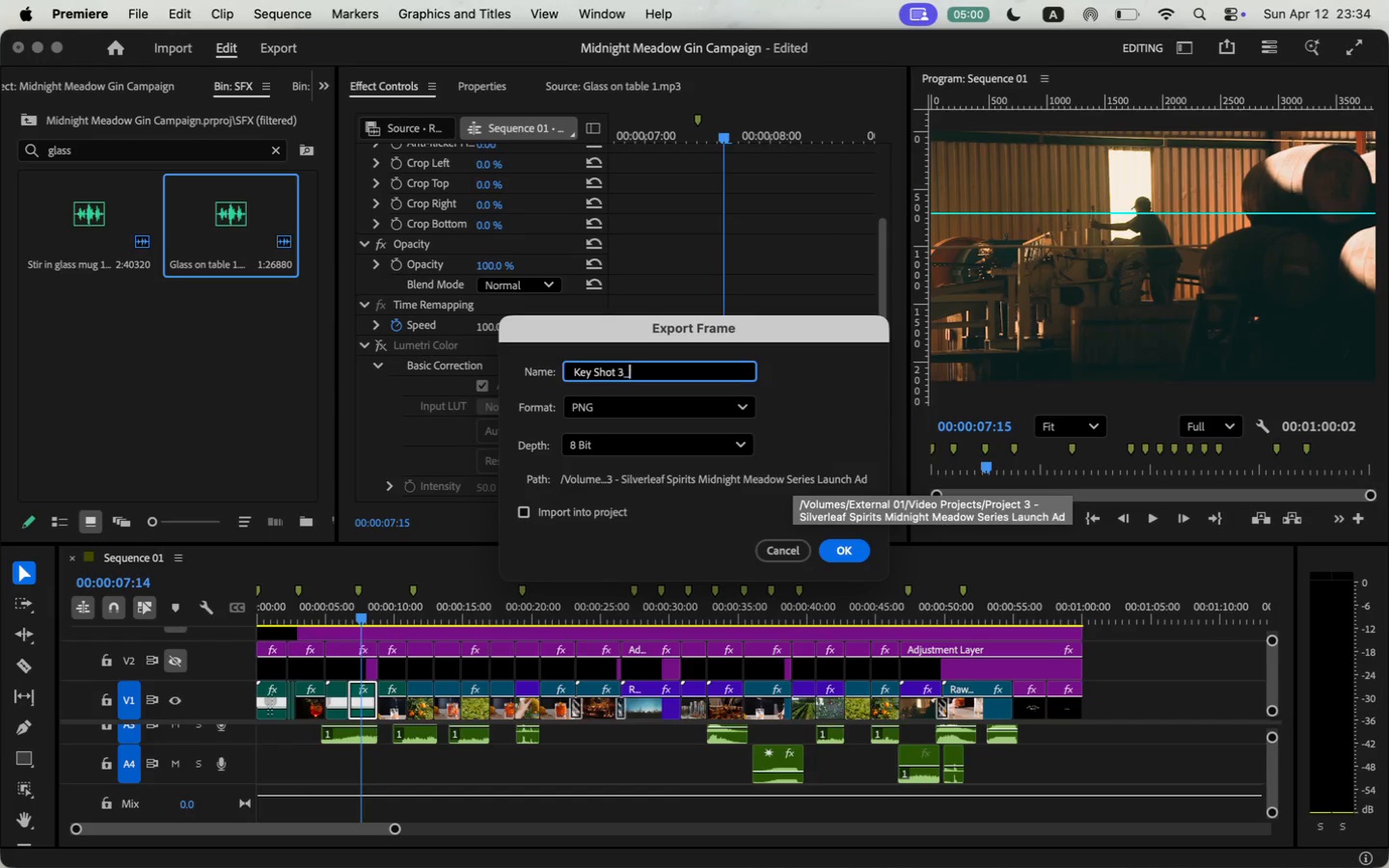 
wait(5.96)
 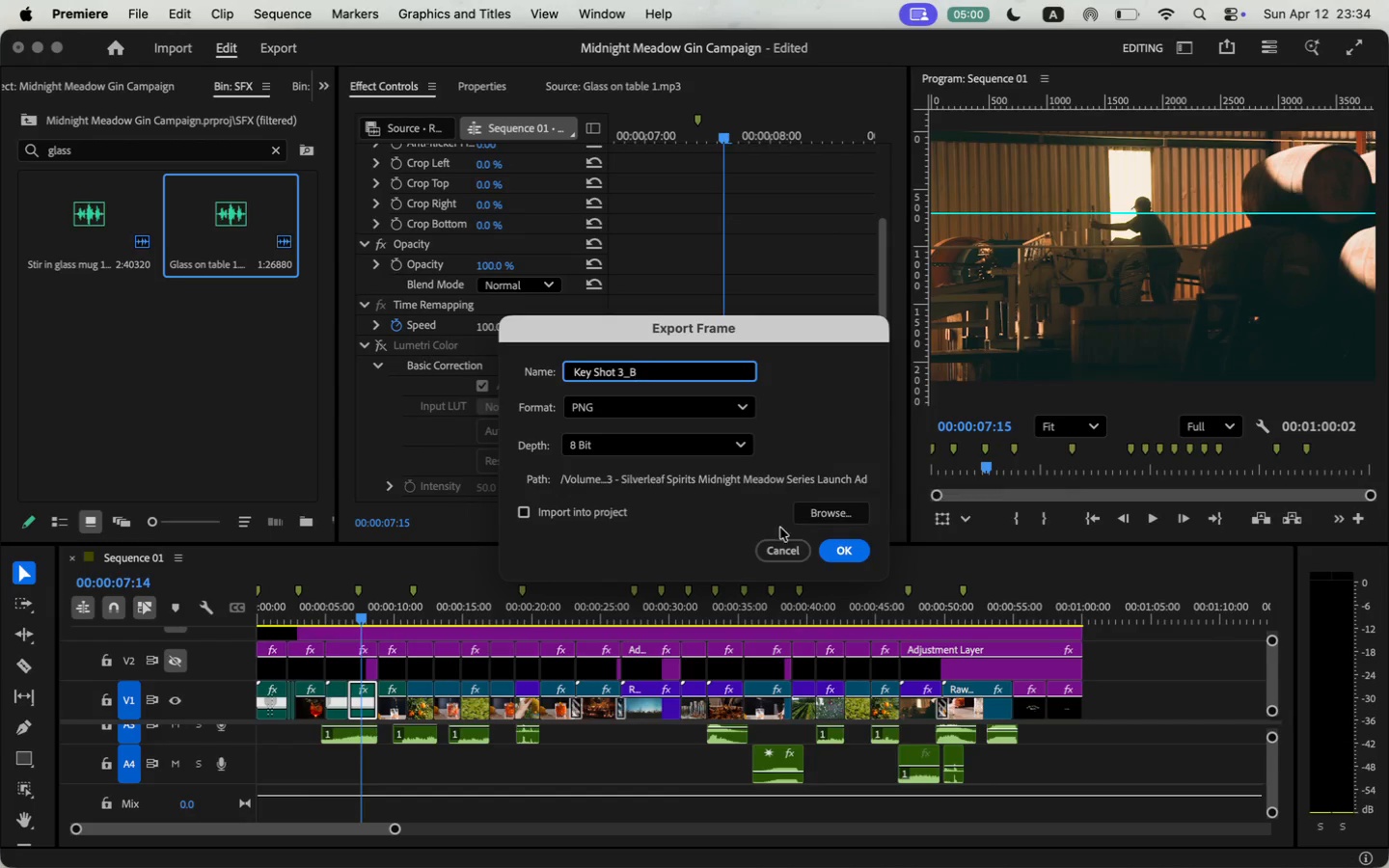 
left_click([385, 347])
 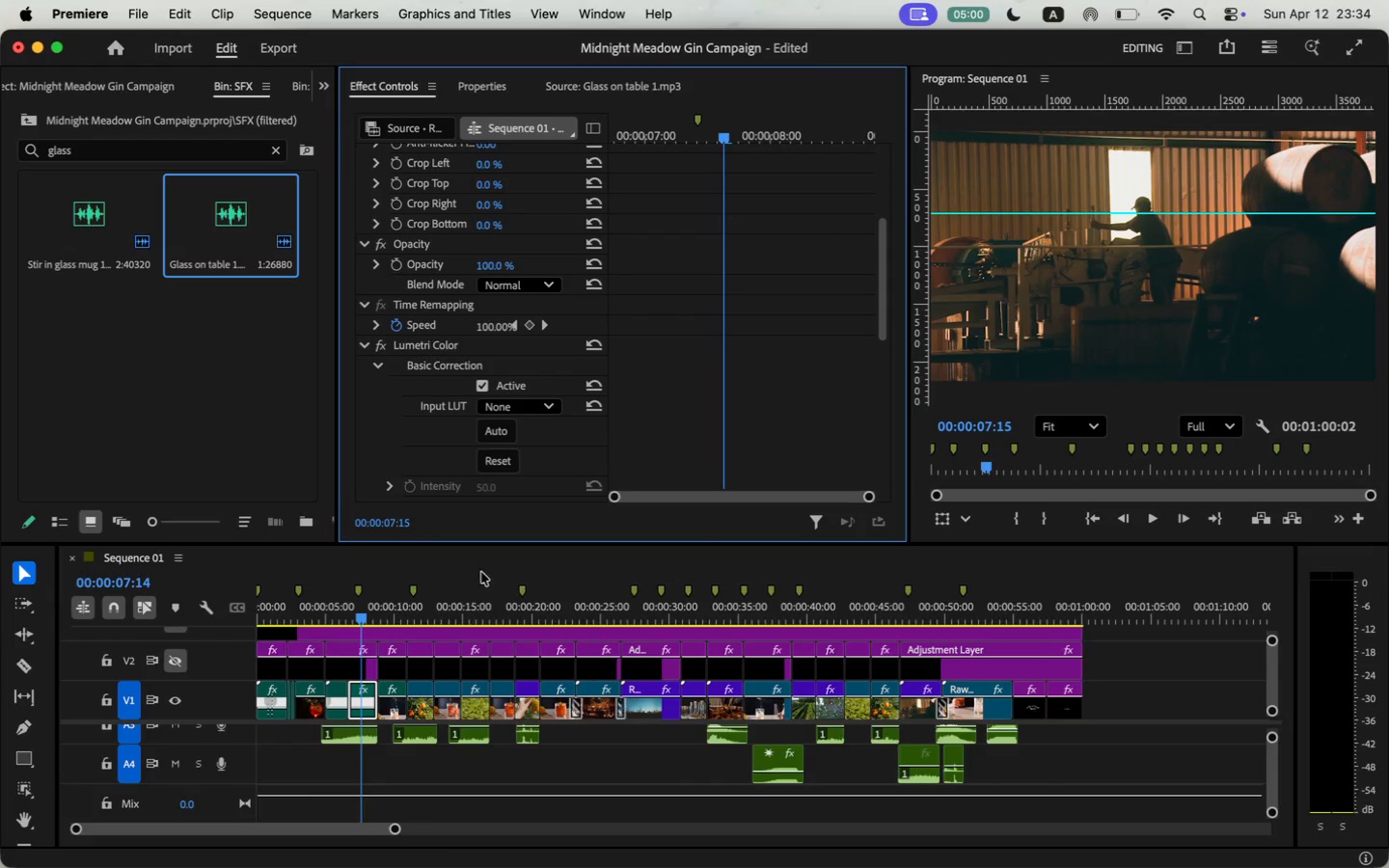 
left_click([1328, 277])
 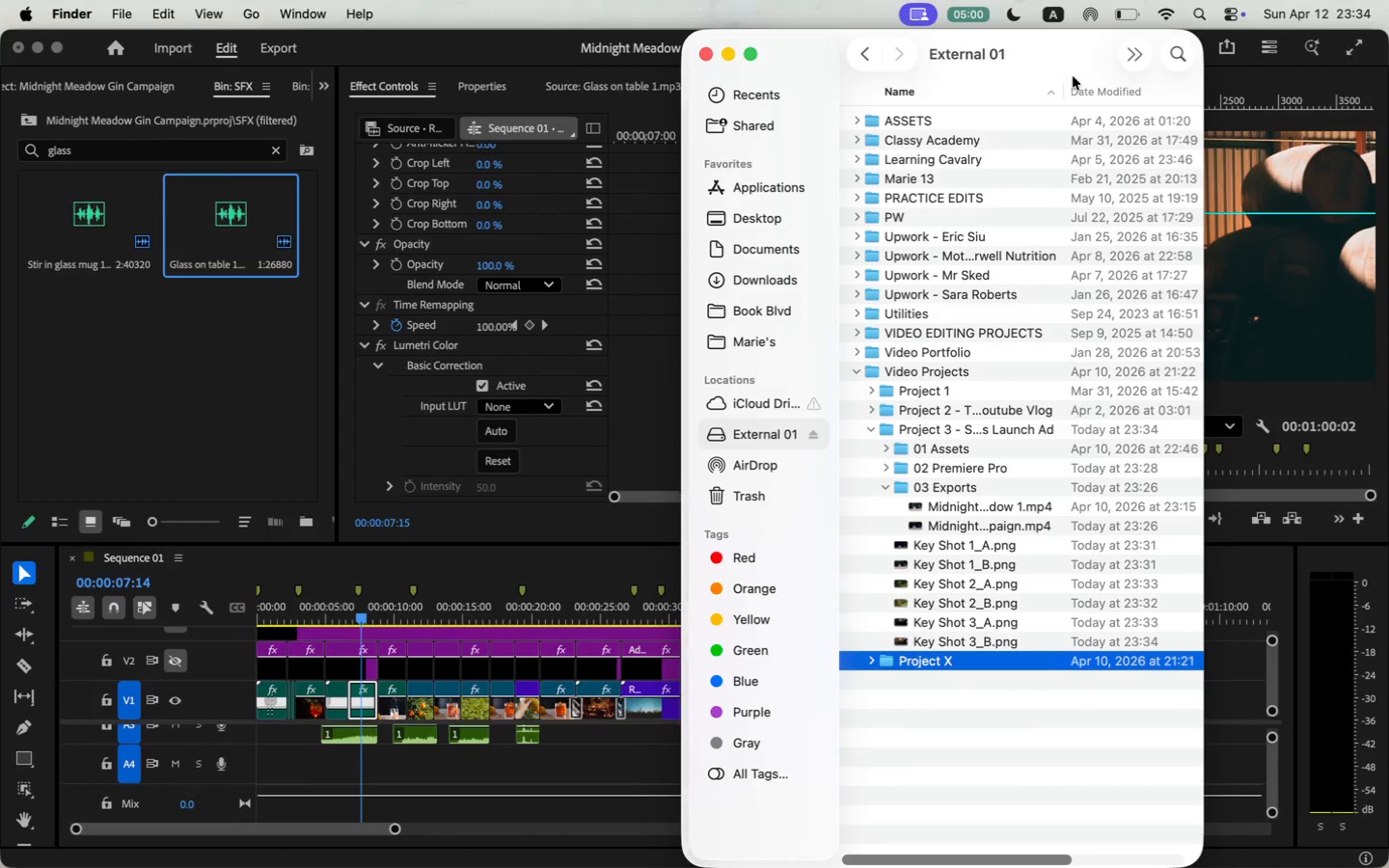 
left_click_drag(start_coordinate=[821, 48], to_coordinate=[570, 41])
 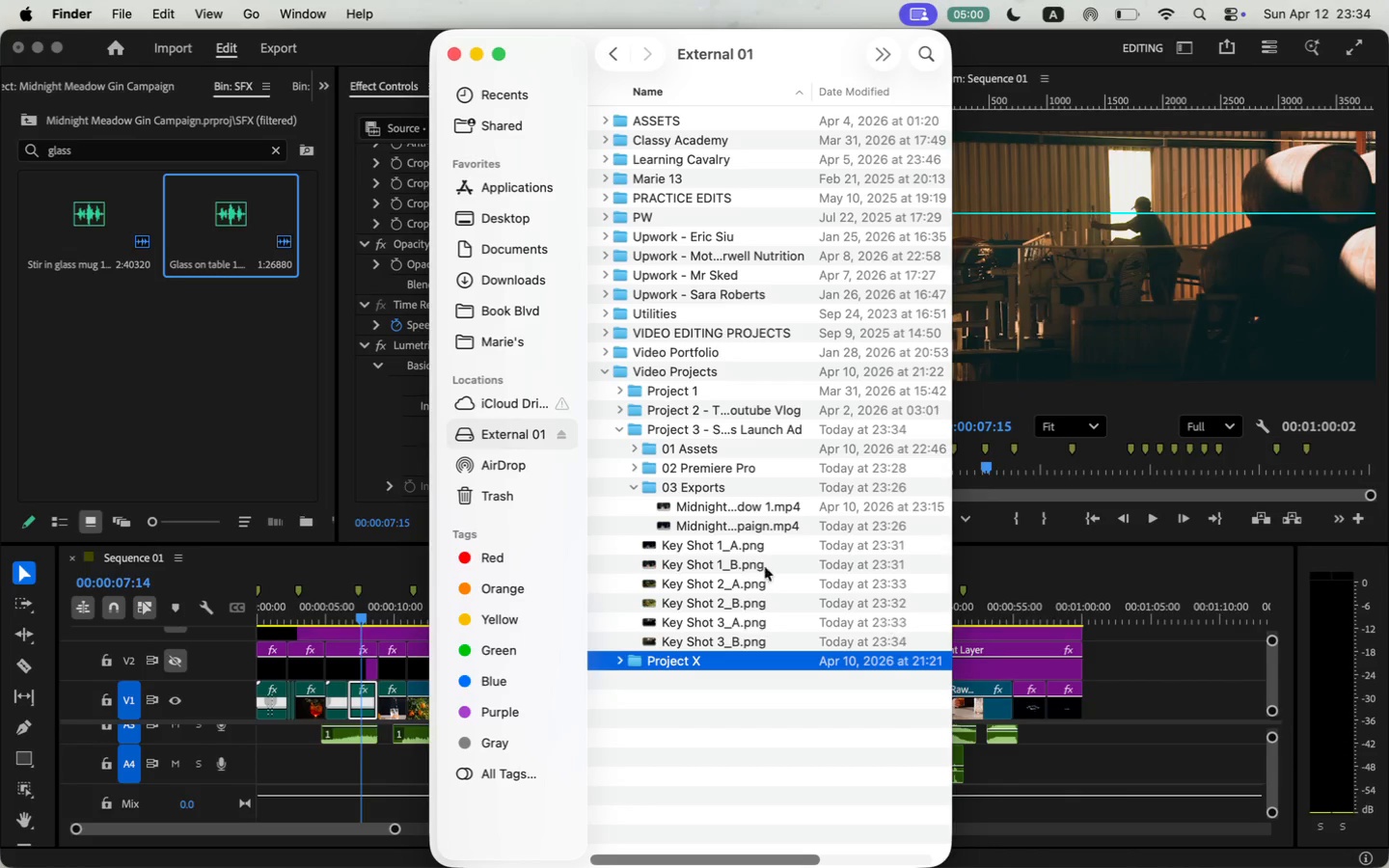 
double_click([692, 485])
 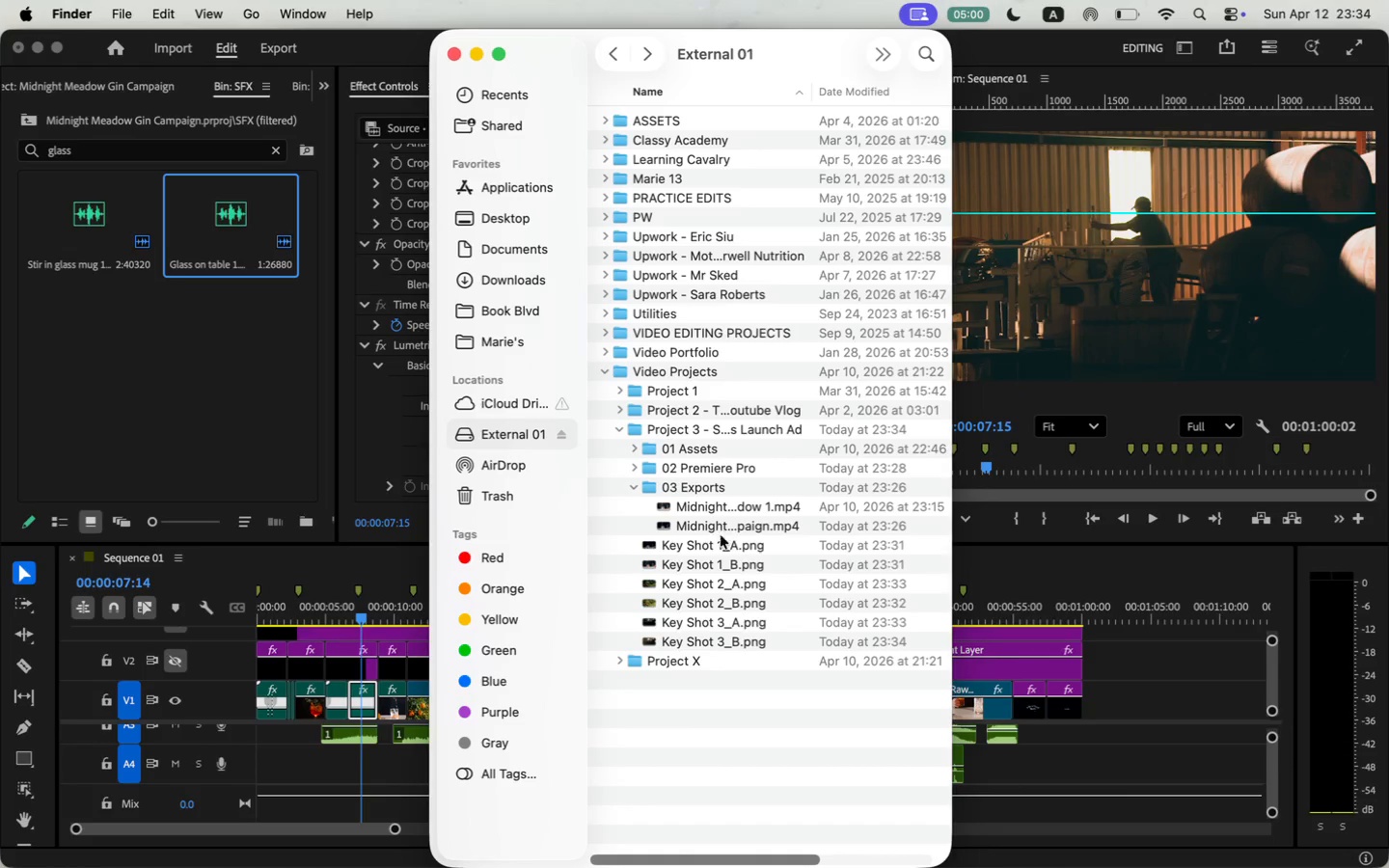 
double_click([640, 432])
 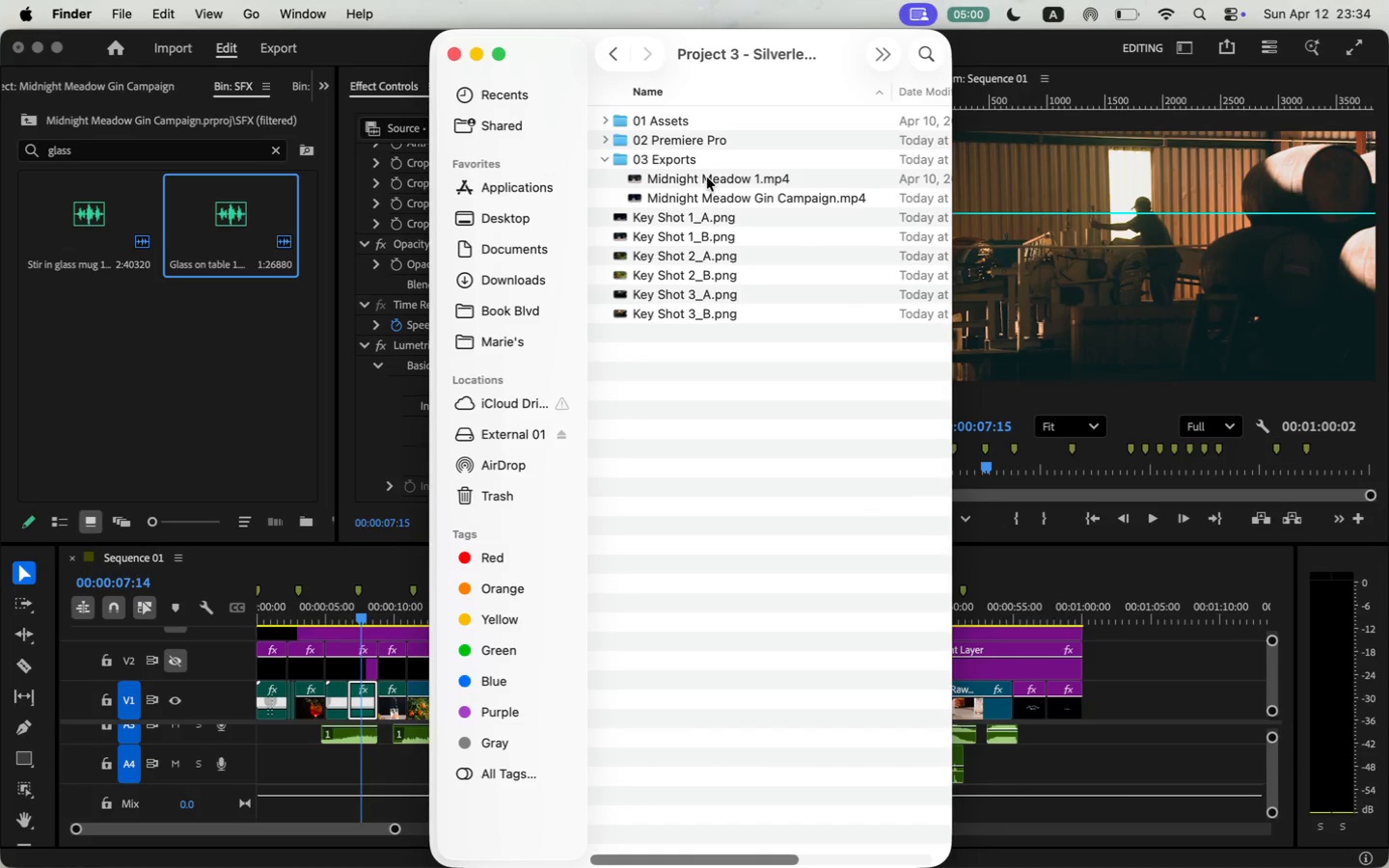 
left_click_drag(start_coordinate=[953, 222], to_coordinate=[1262, 212])
 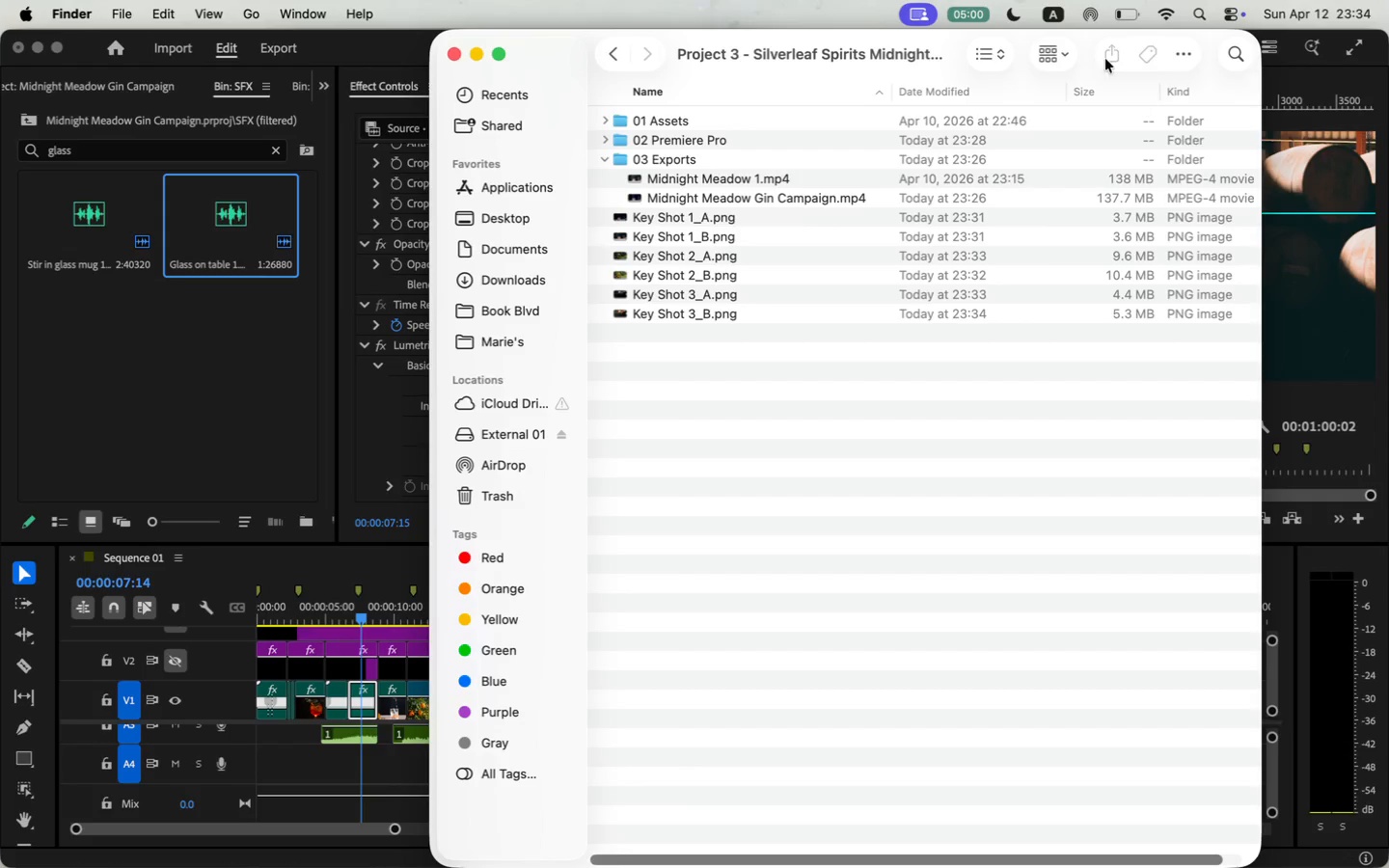 
left_click([998, 54])
 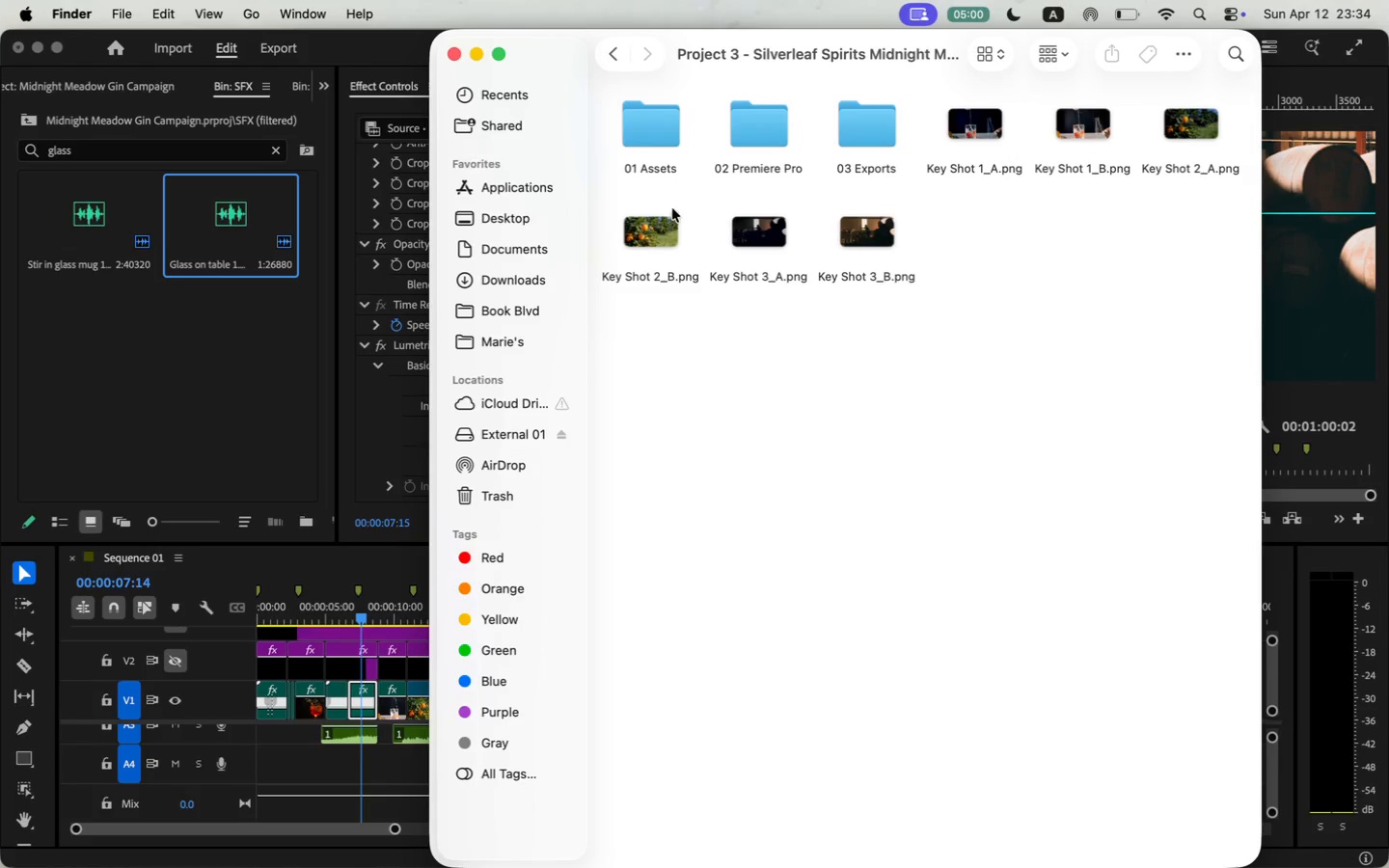 
wait(7.97)
 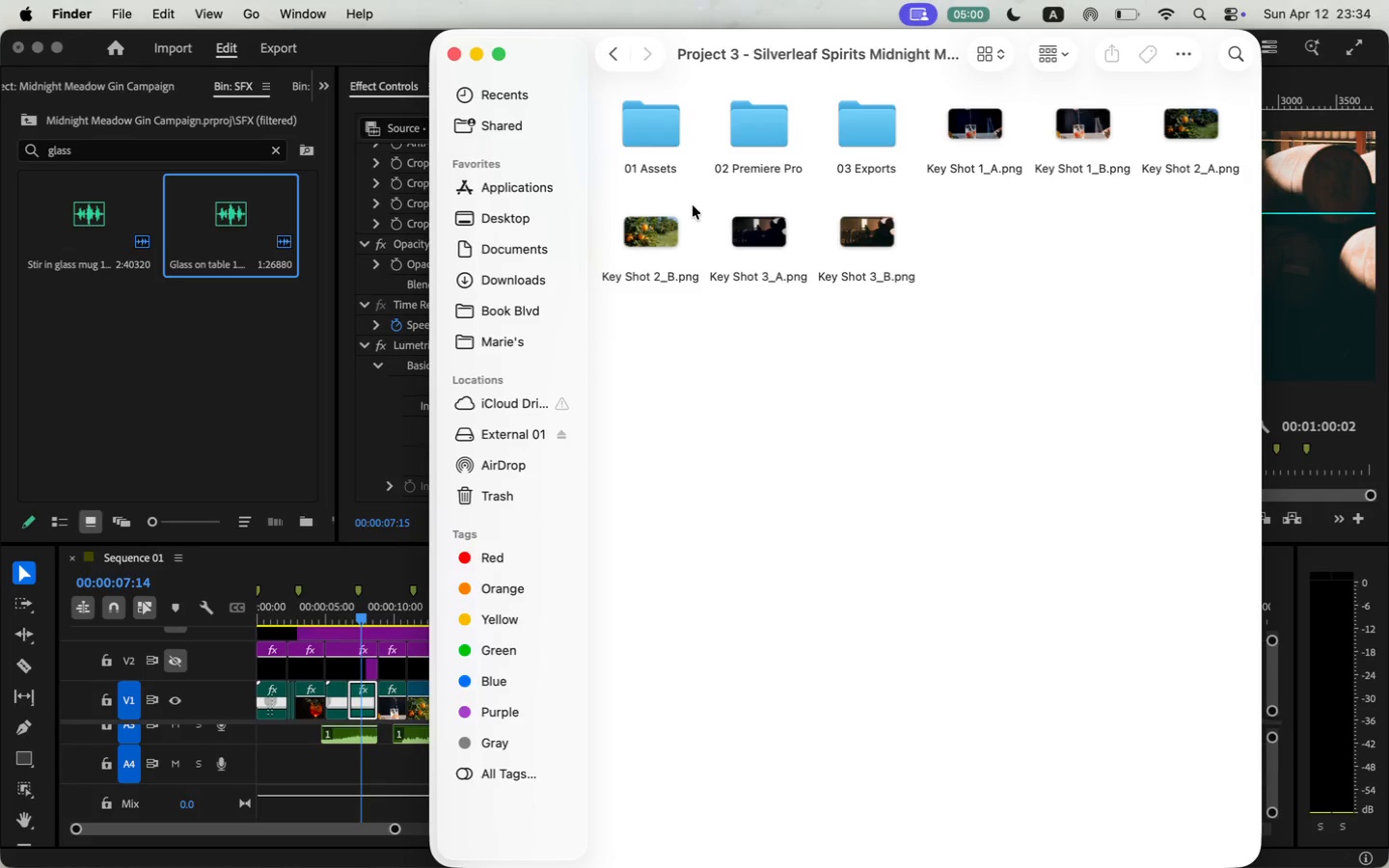 
left_click([286, 439])
 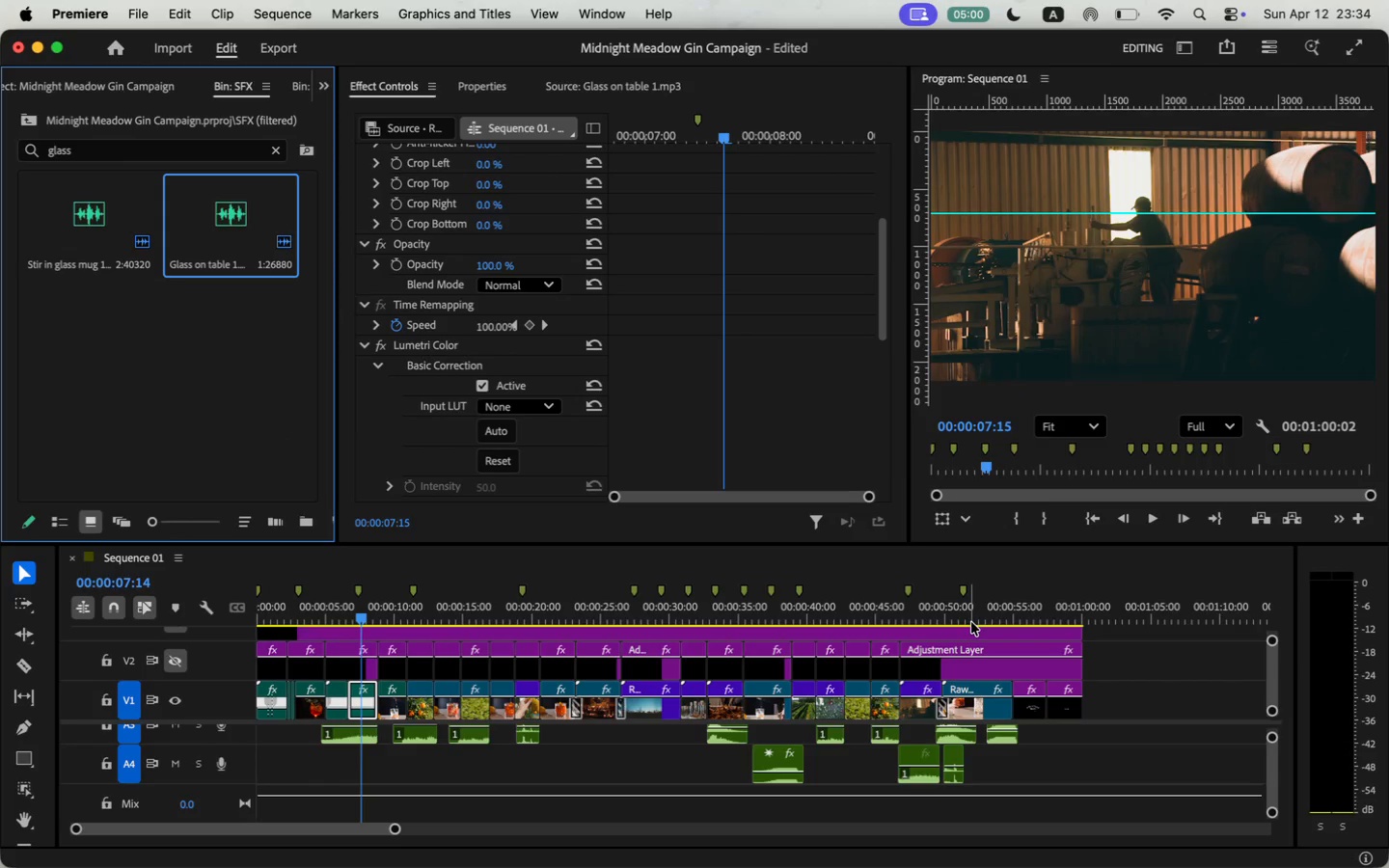 
left_click([969, 614])
 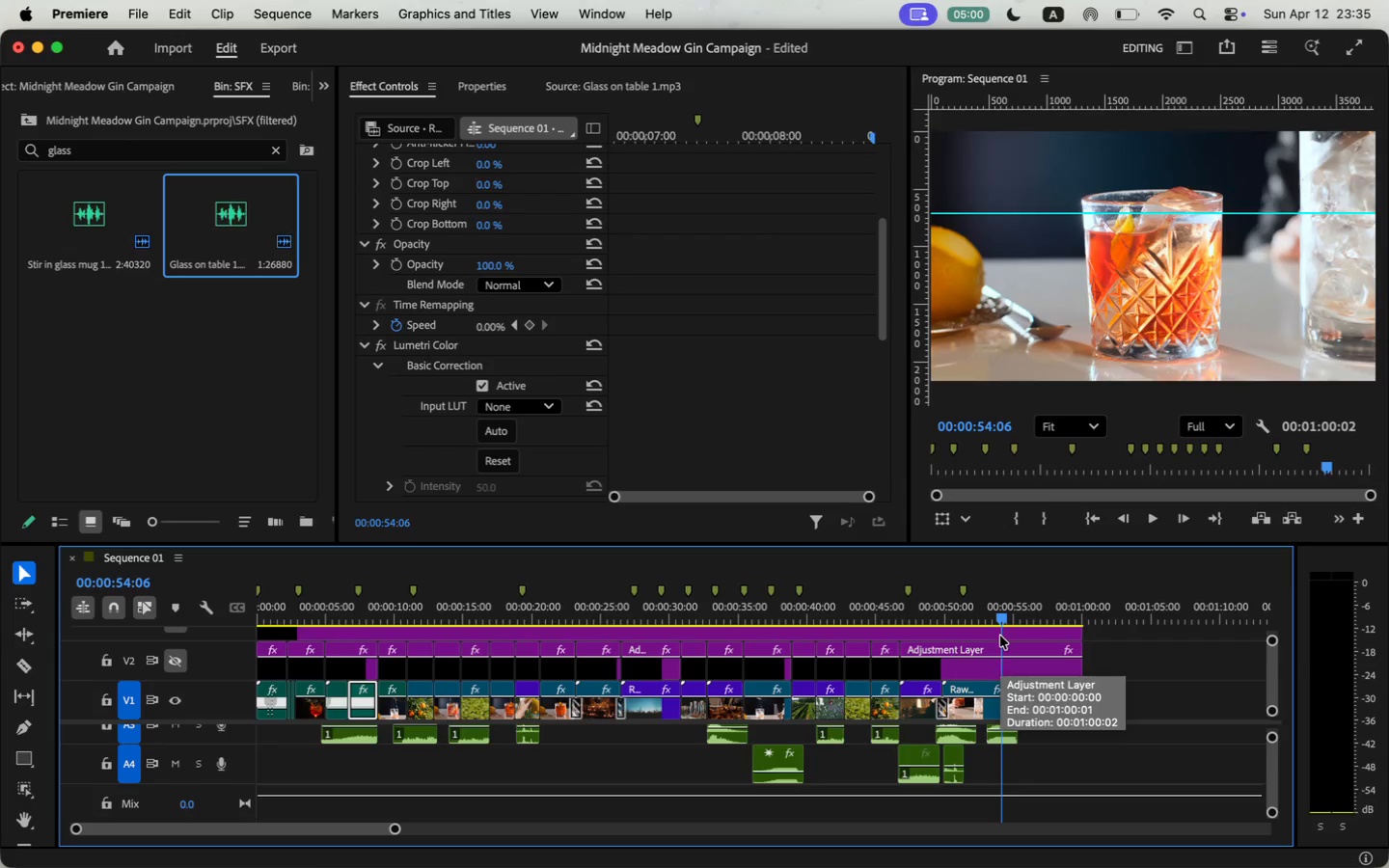 
left_click_drag(start_coordinate=[967, 612], to_coordinate=[1000, 636])
 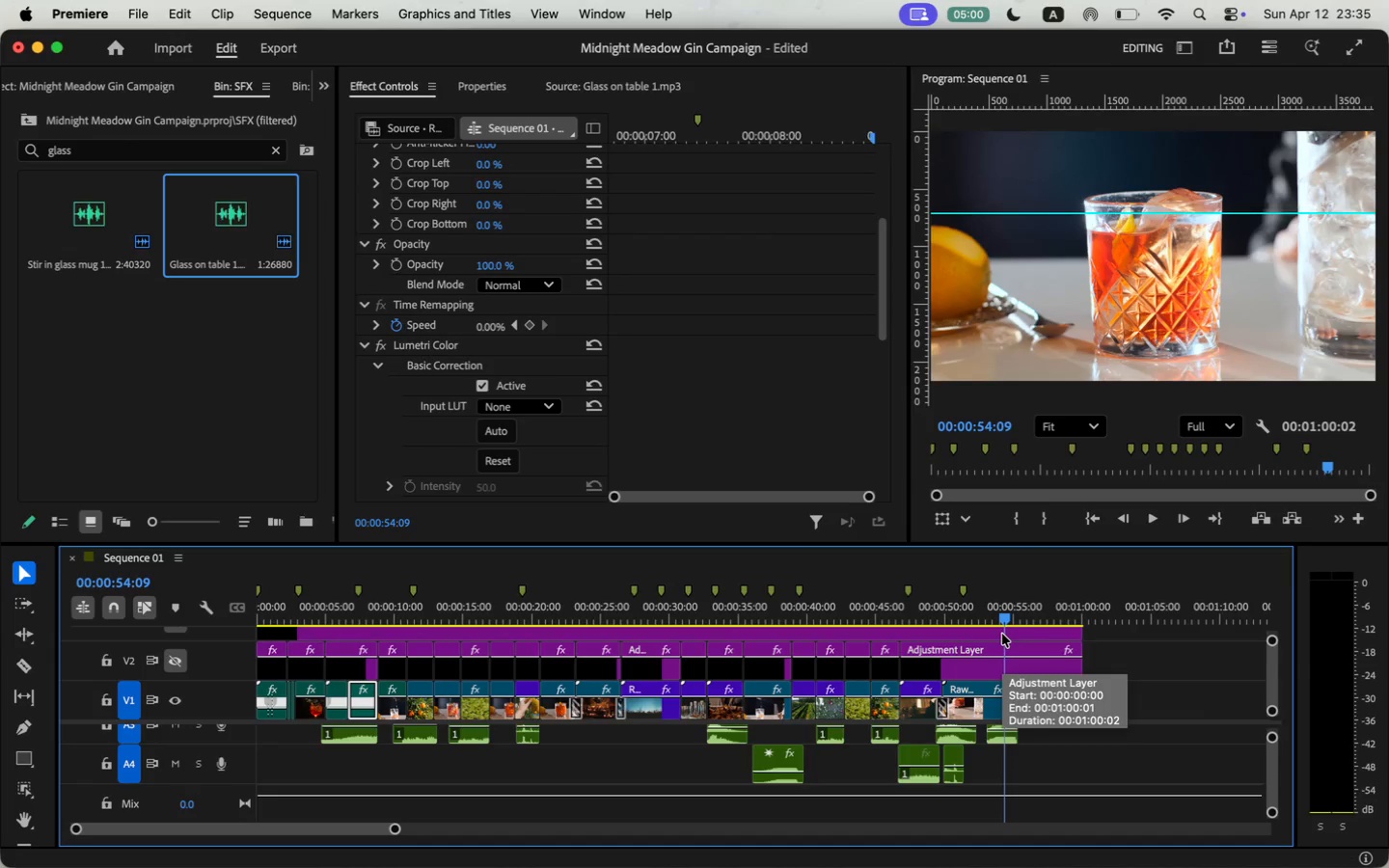 
wait(6.28)
 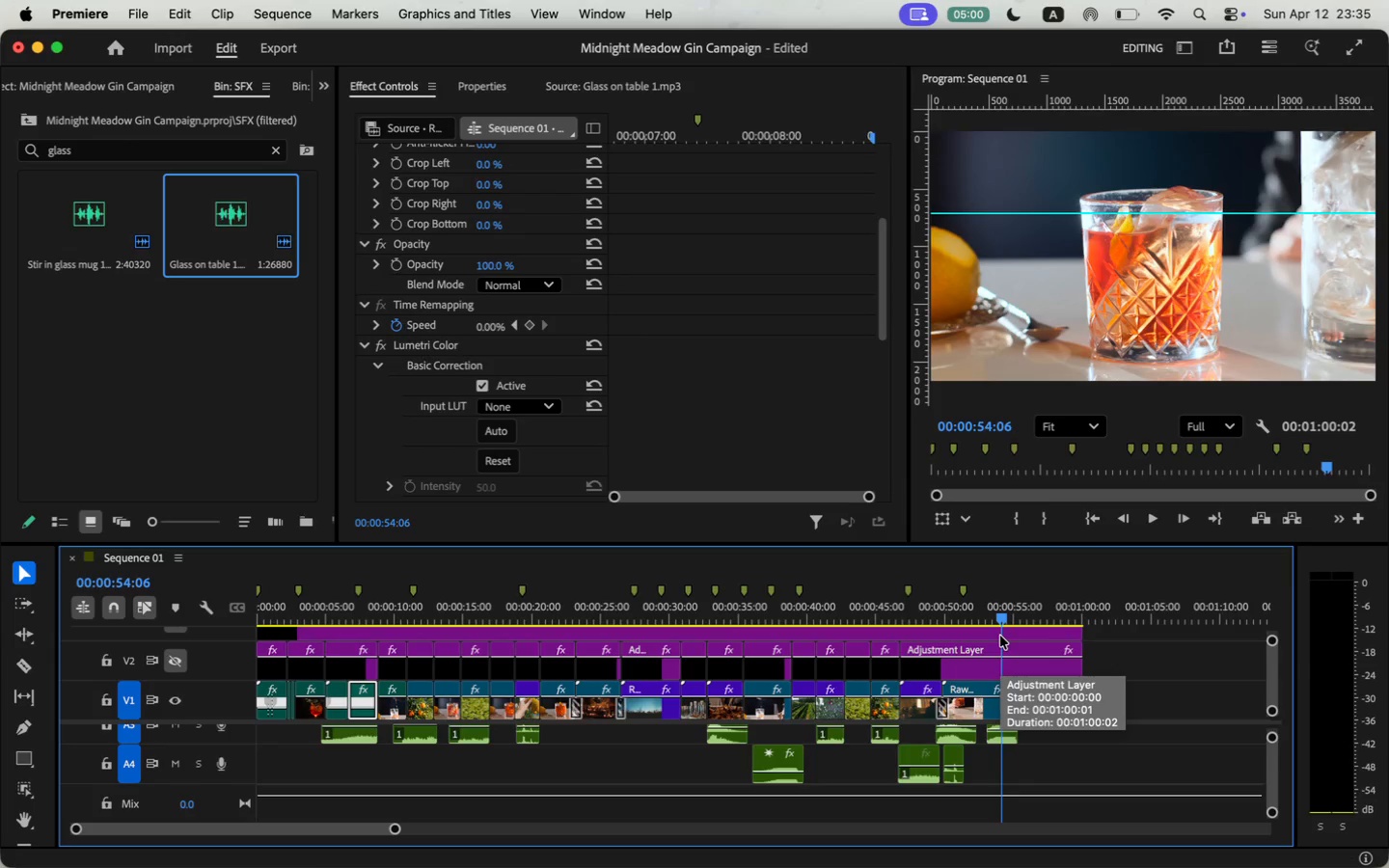 
key(Meta+CommandLeft)
 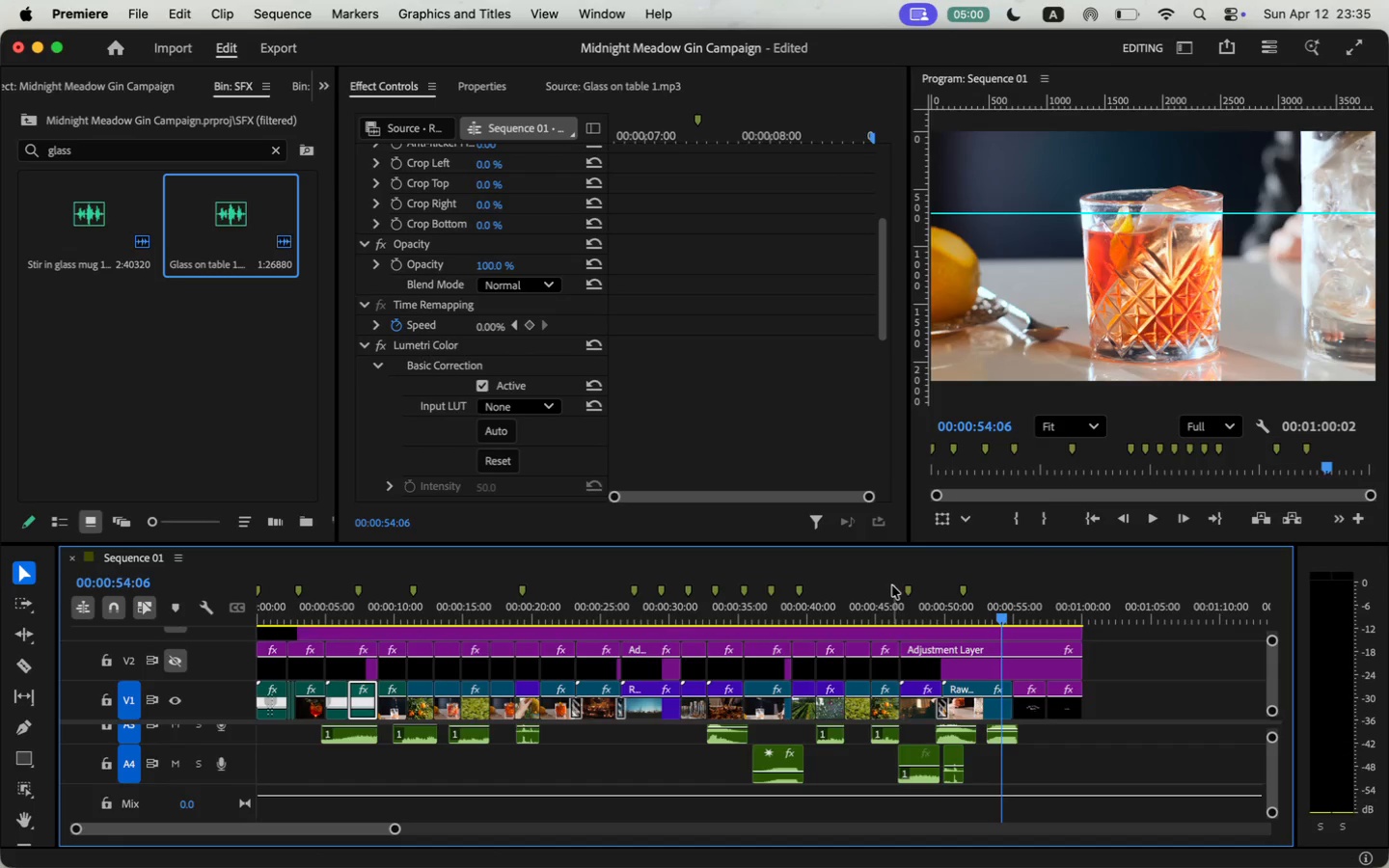 
key(Meta+Tab)
 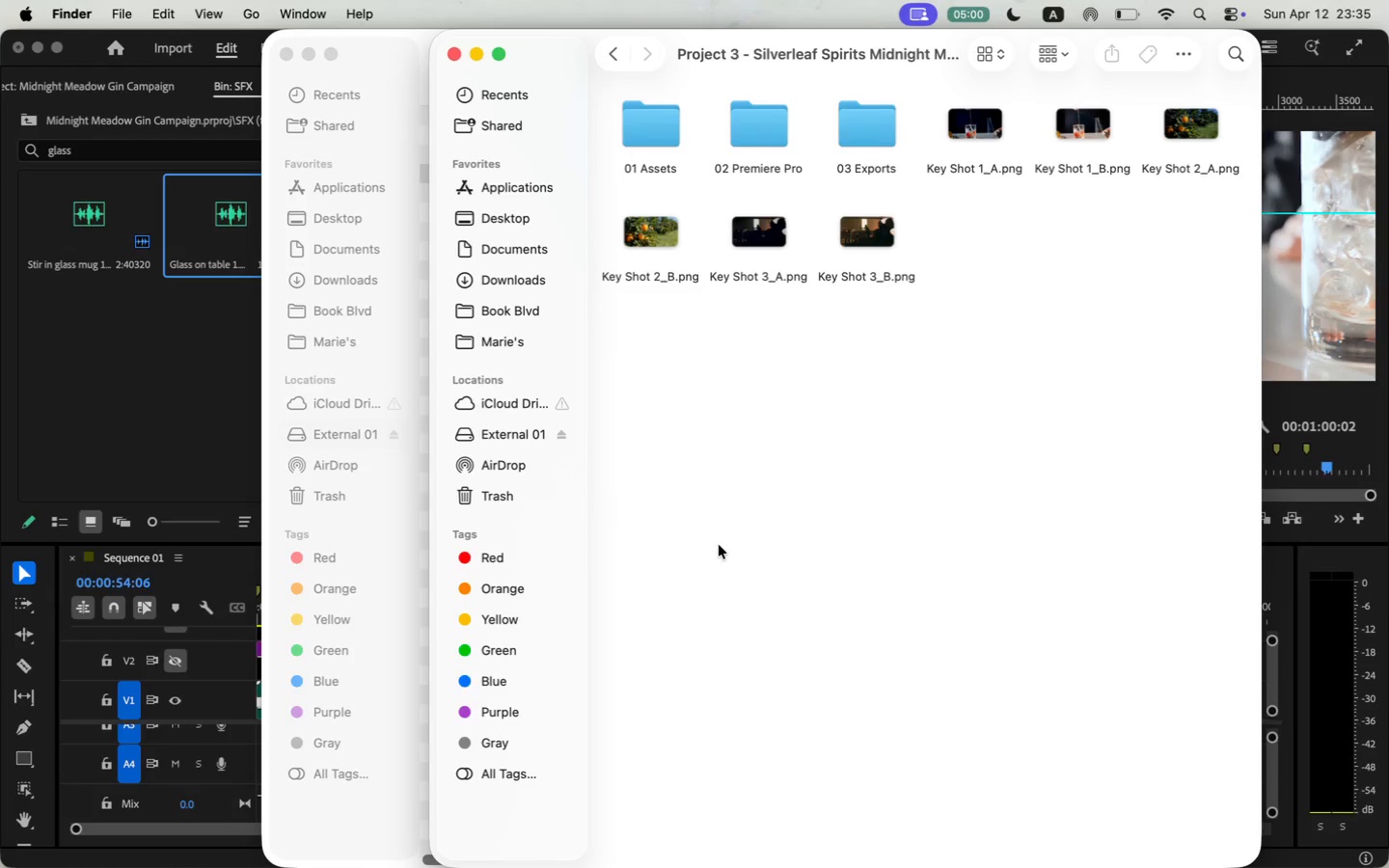 
key(Meta+Tab)
 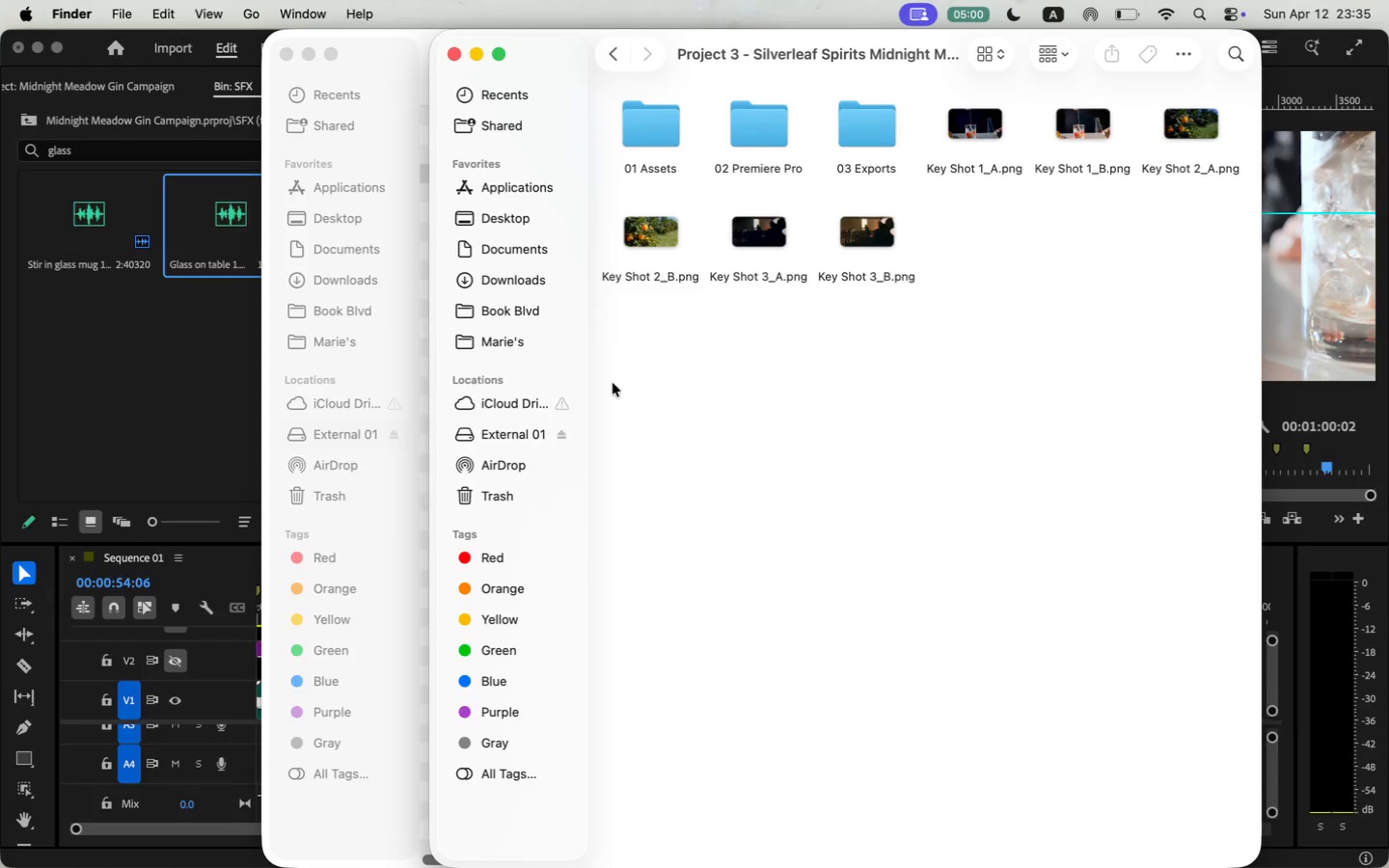 
key(Meta+Tab)
 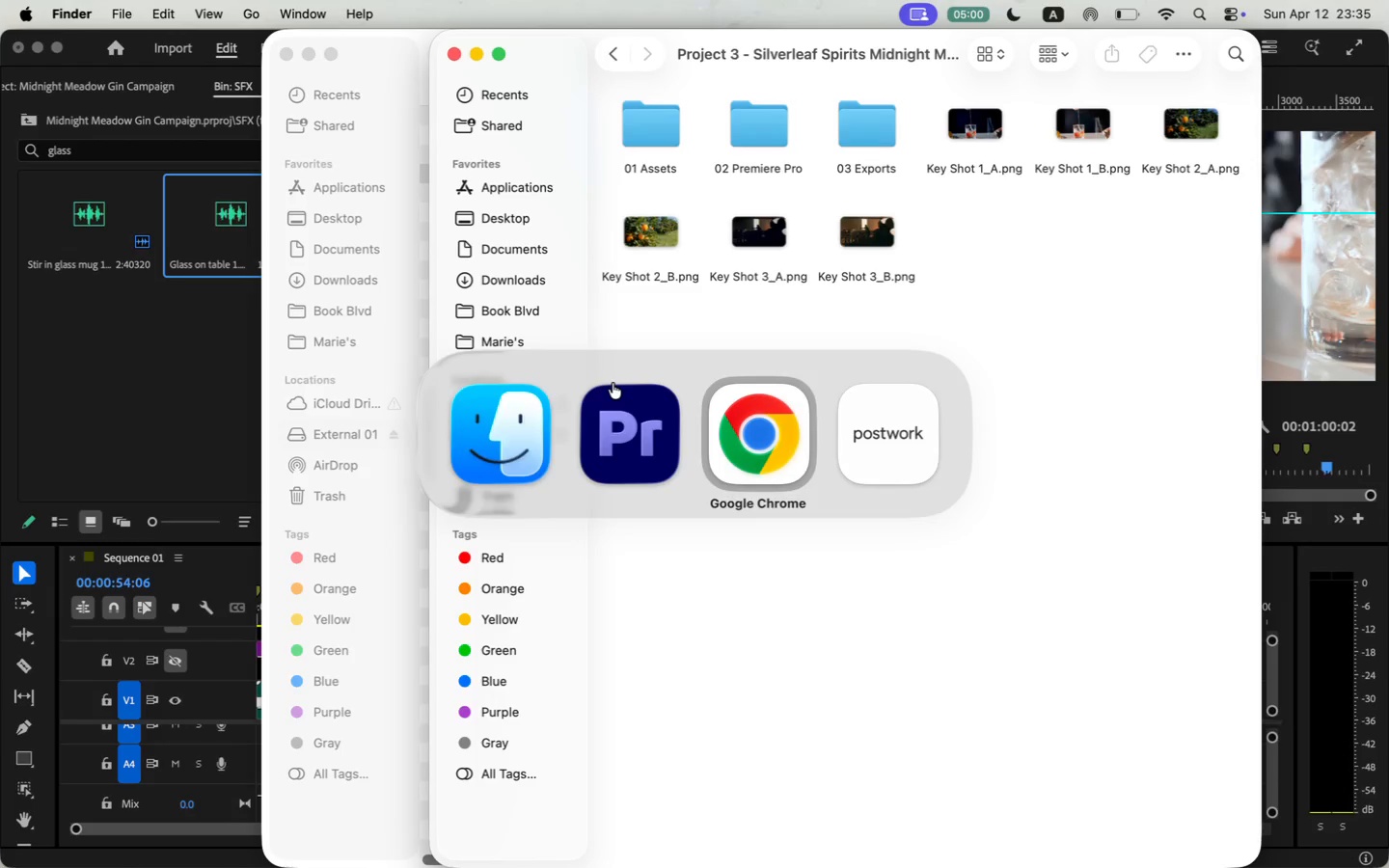 
key(Meta+Tab)
 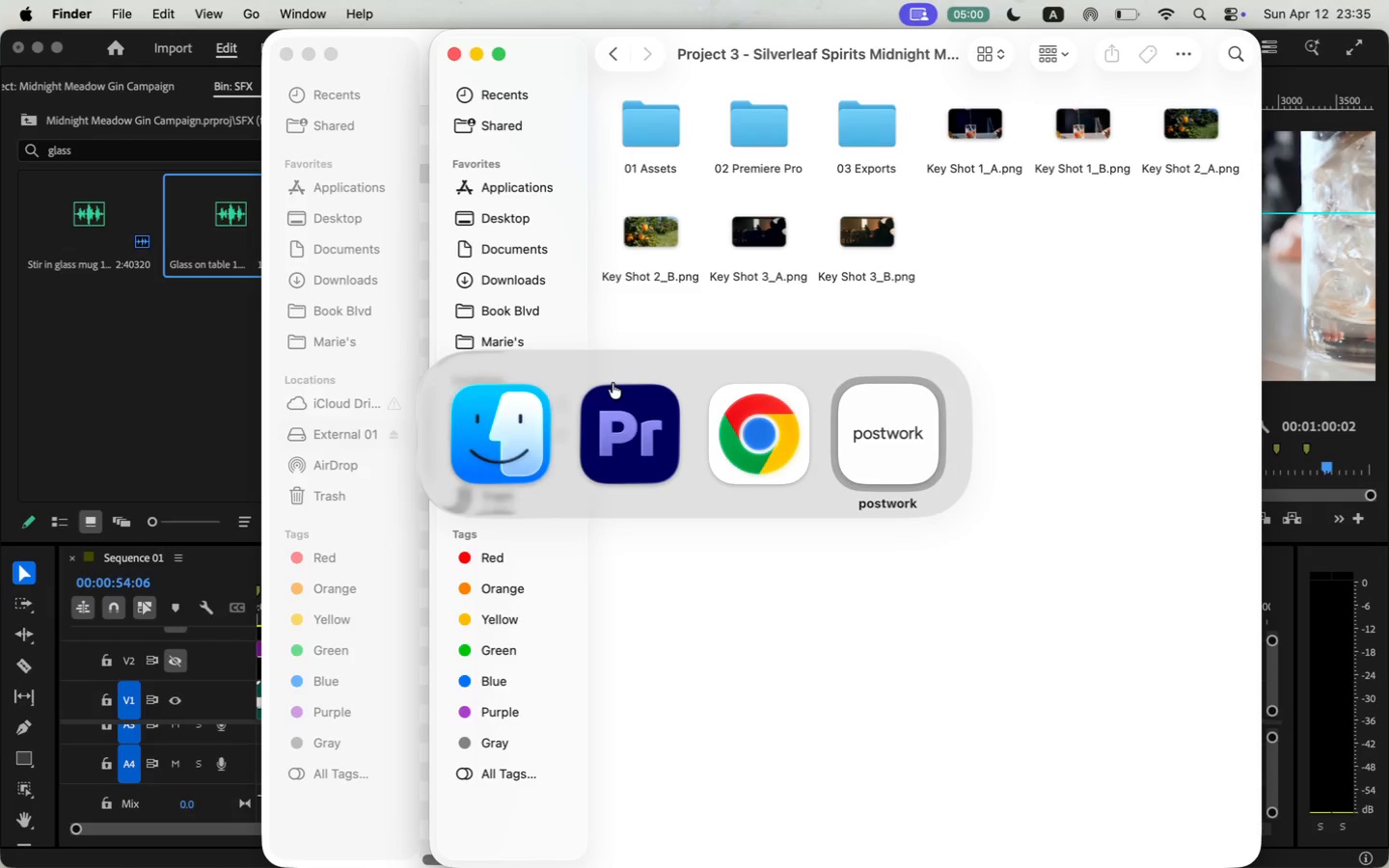 
key(Meta+ArrowLeft)
 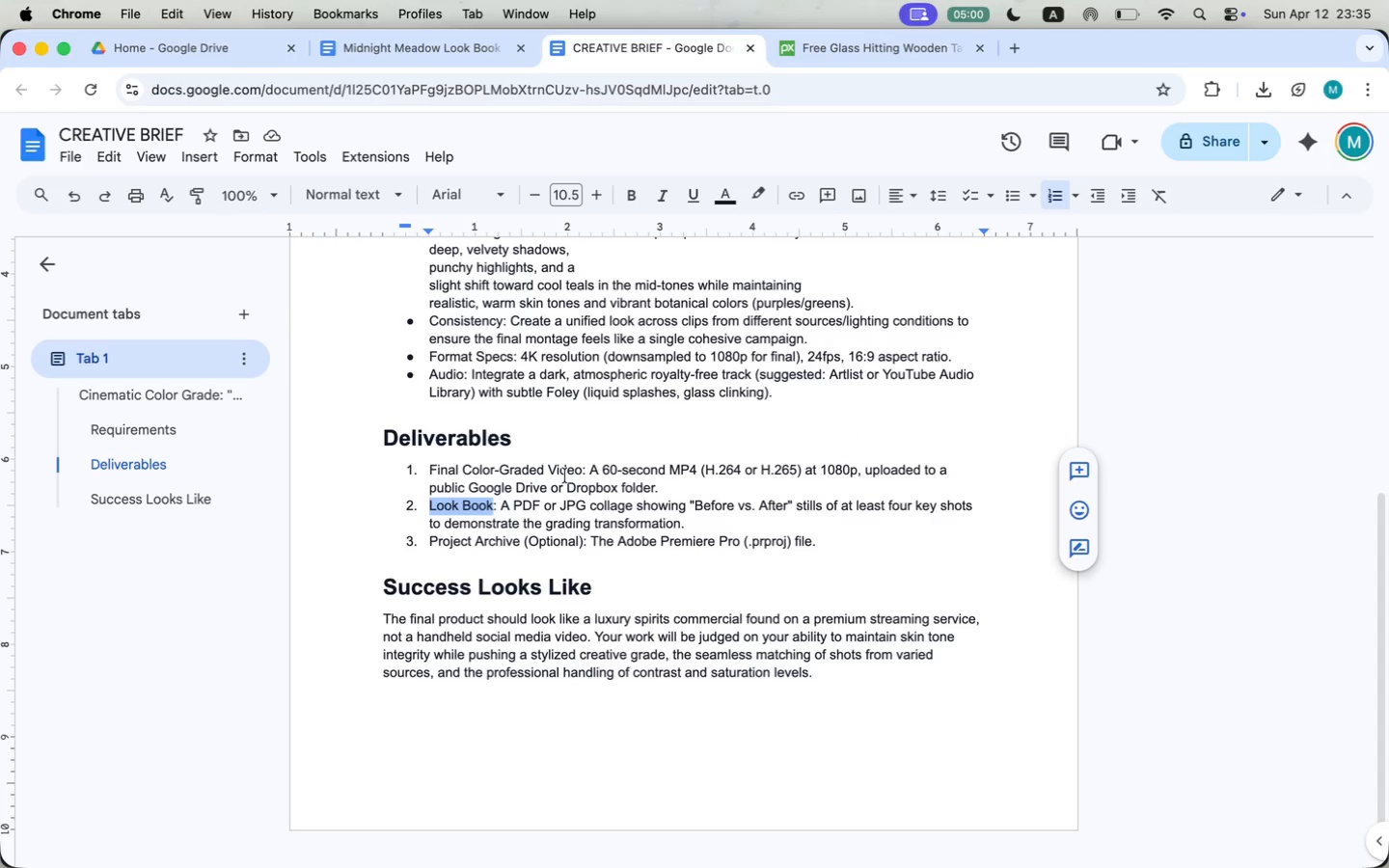 
key(Meta+Tab)
 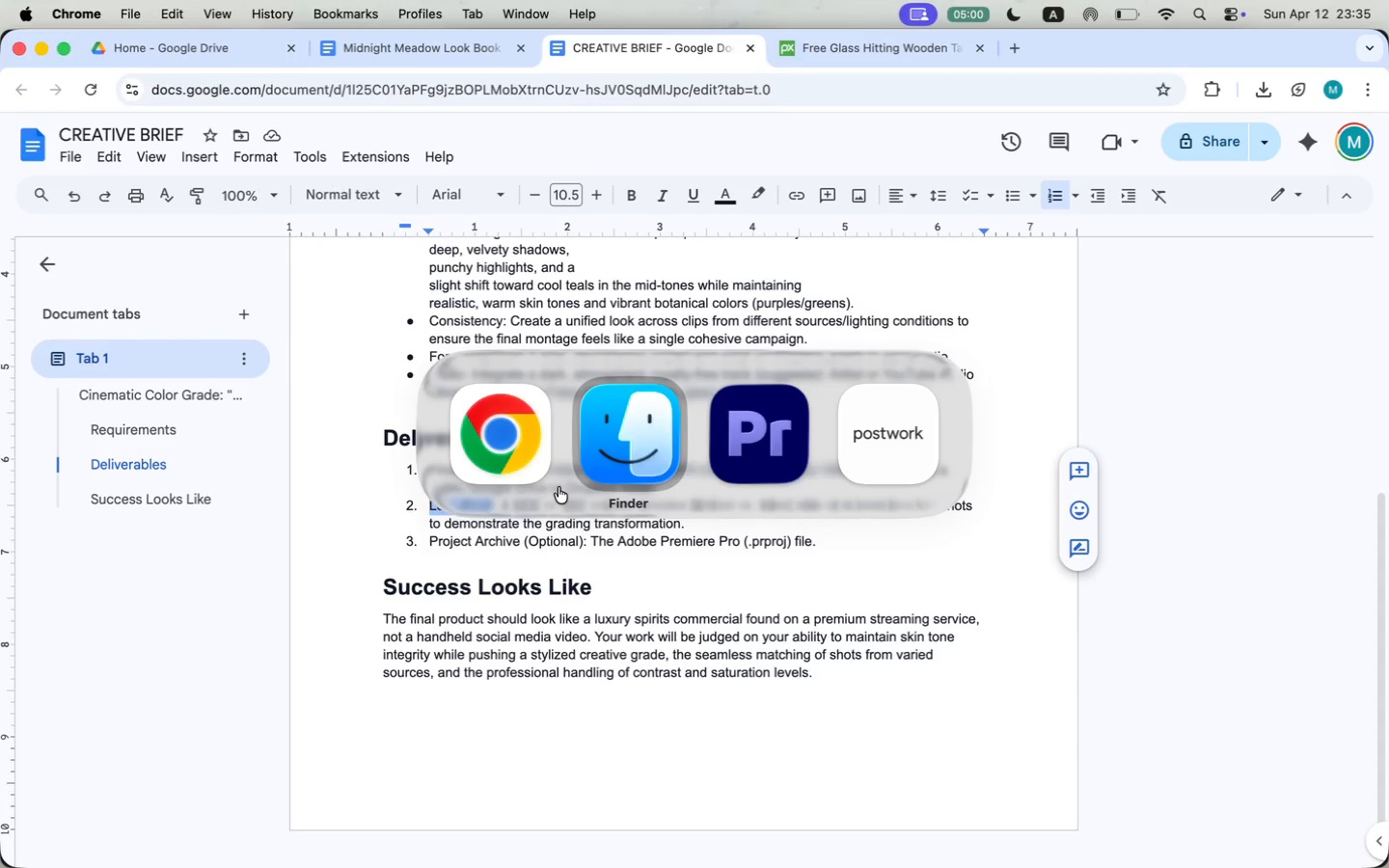 
key(Meta+Tab)
 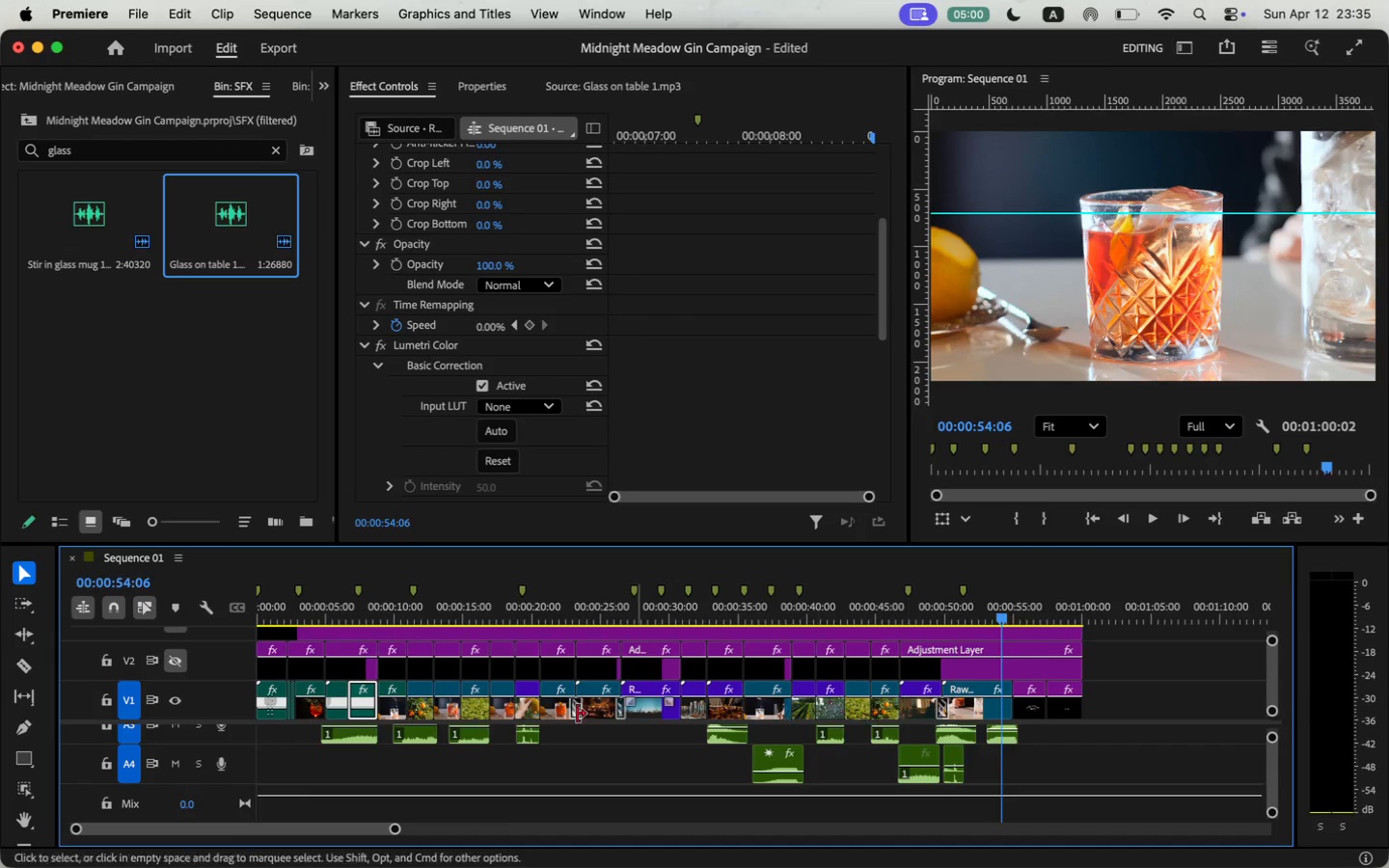 
wait(6.87)
 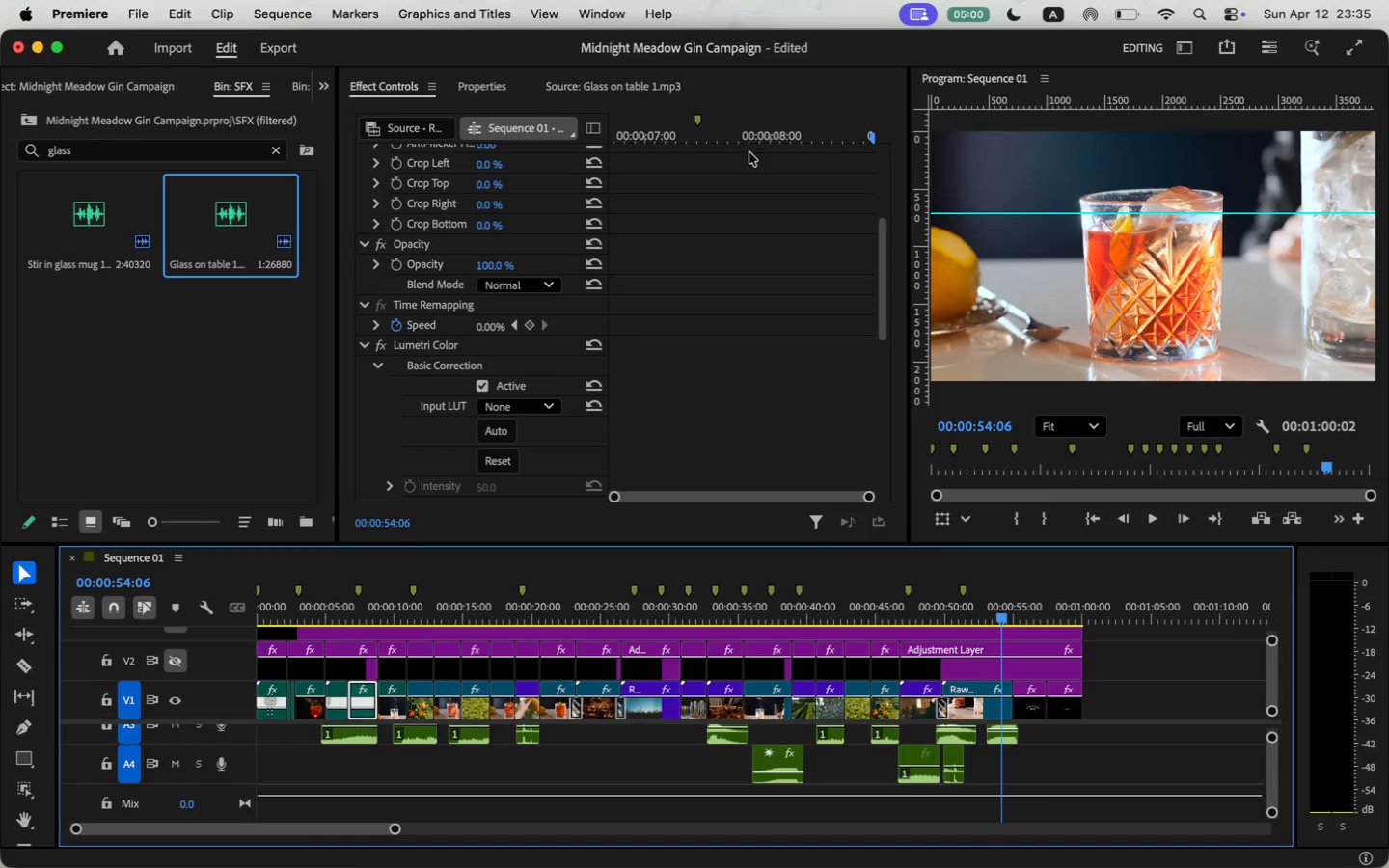 
left_click([380, 346])
 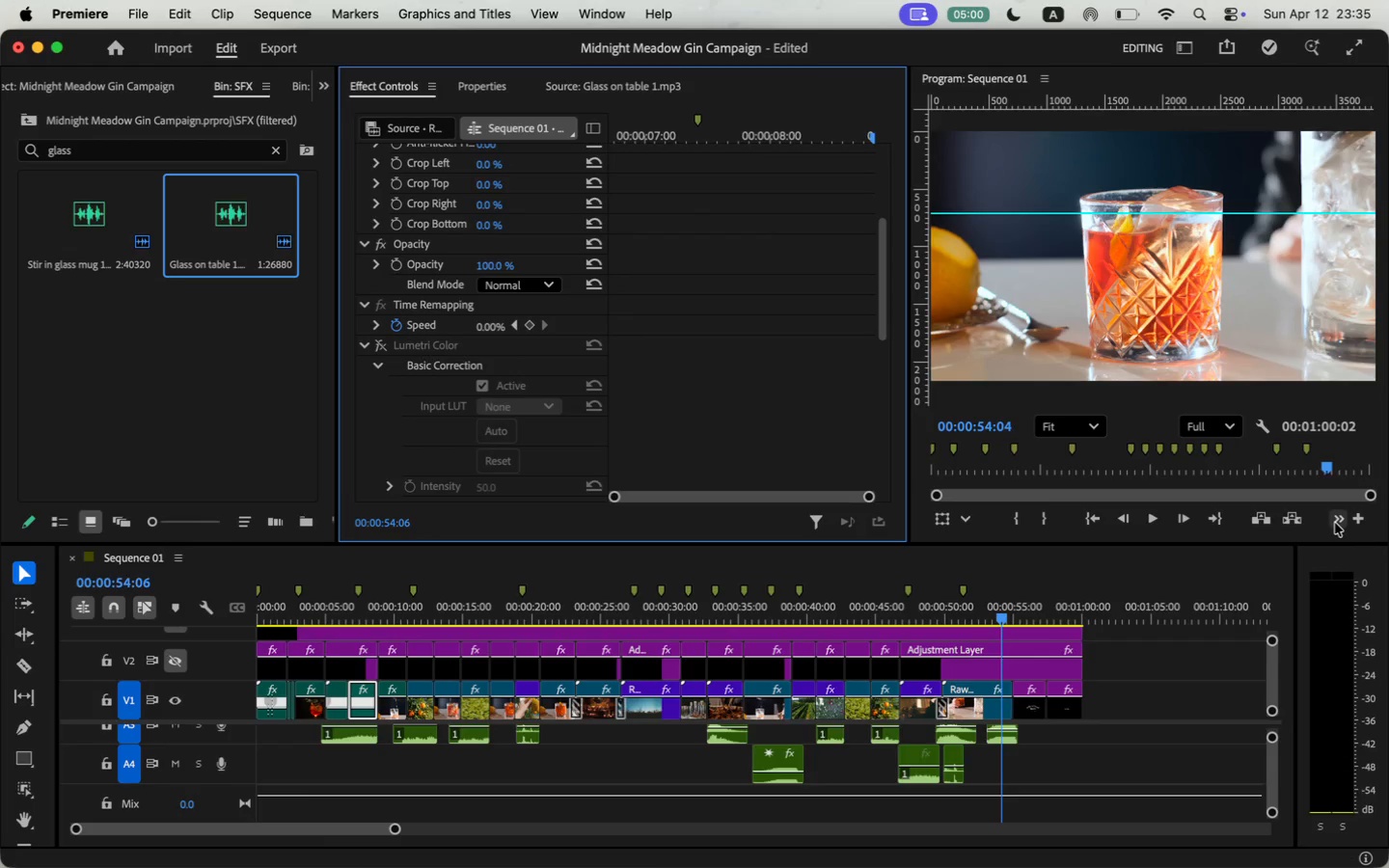 
left_click([1335, 523])
 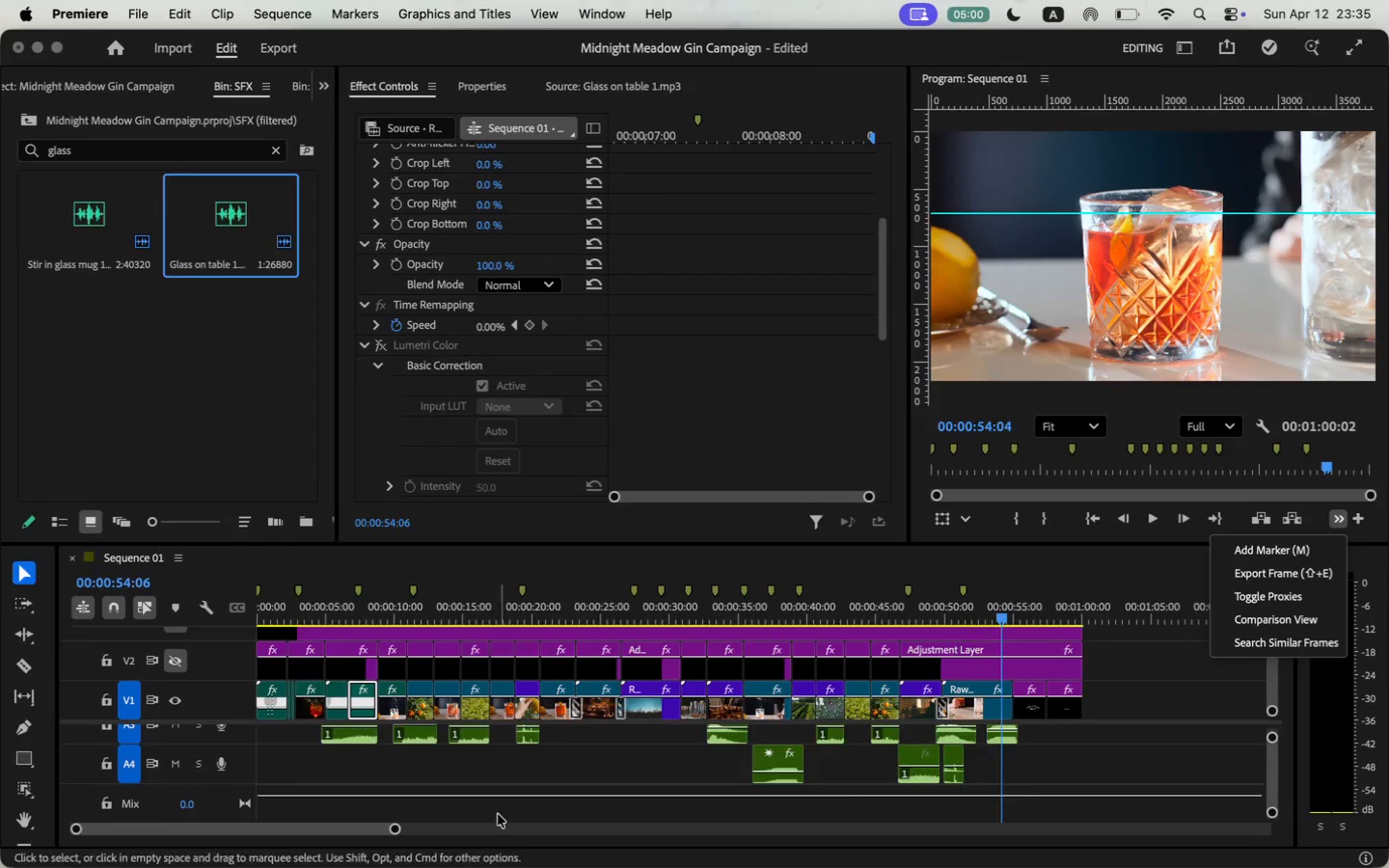 
left_click([1146, 298])
 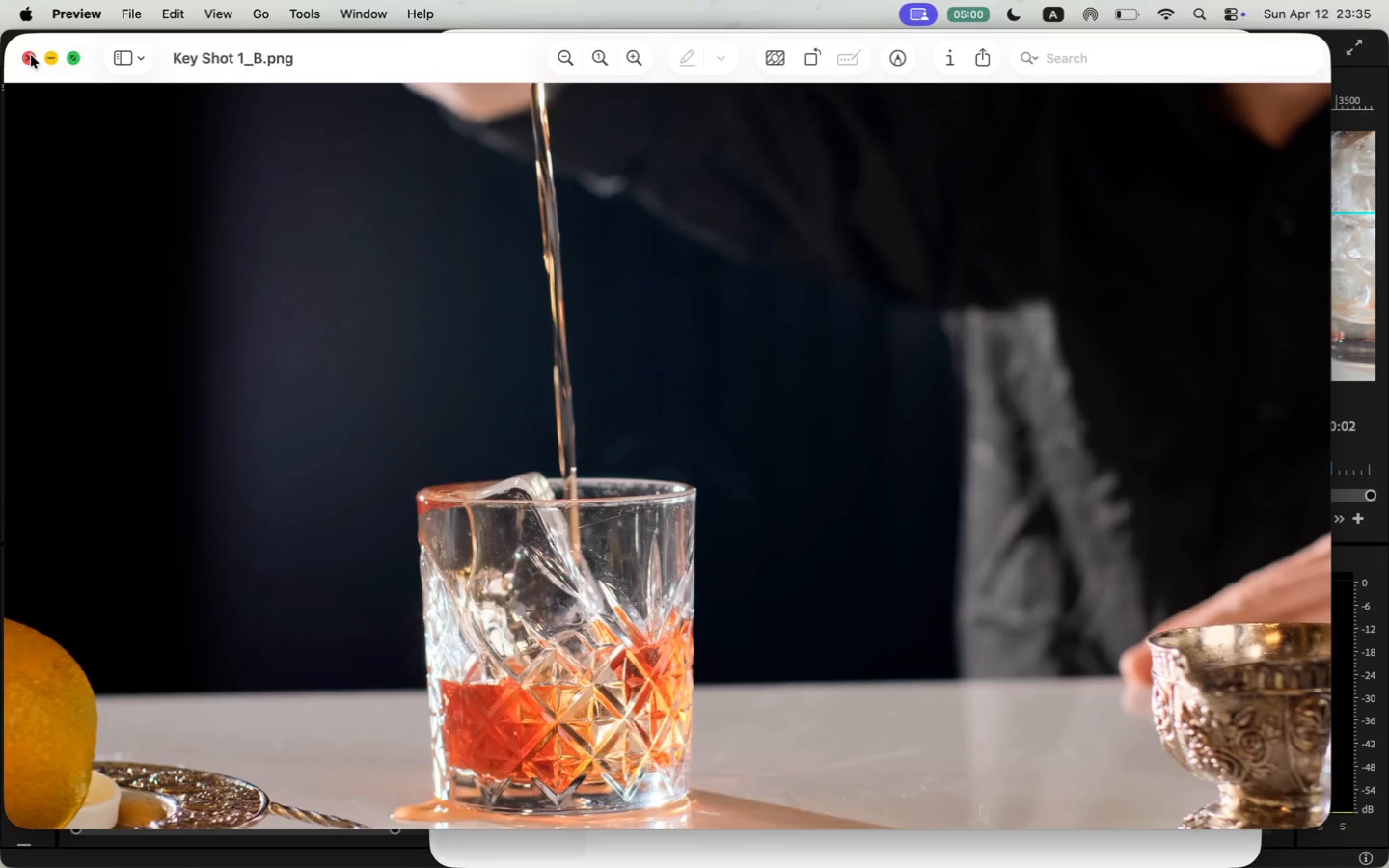 
wait(7.84)
 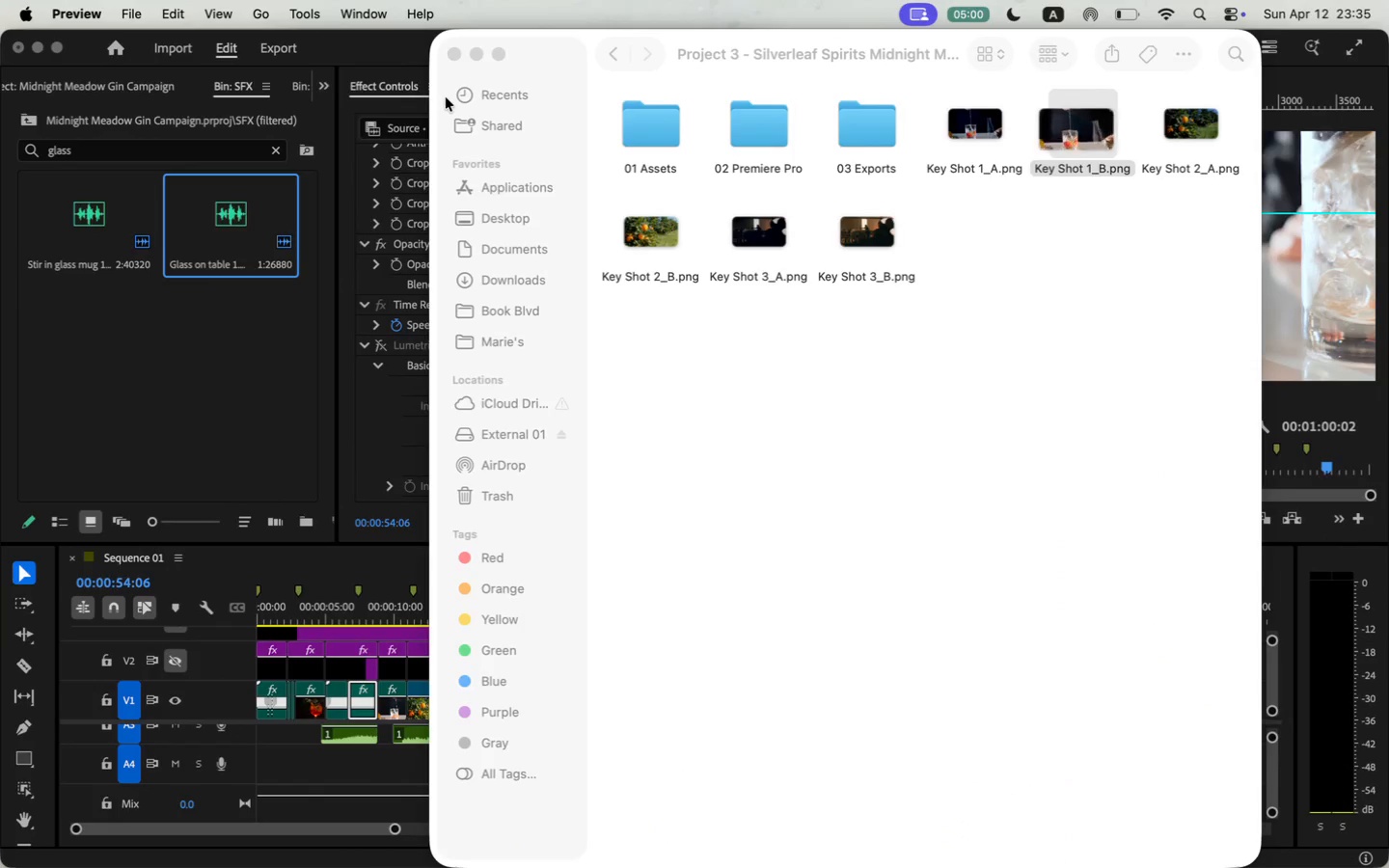 
left_click([1330, 74])
 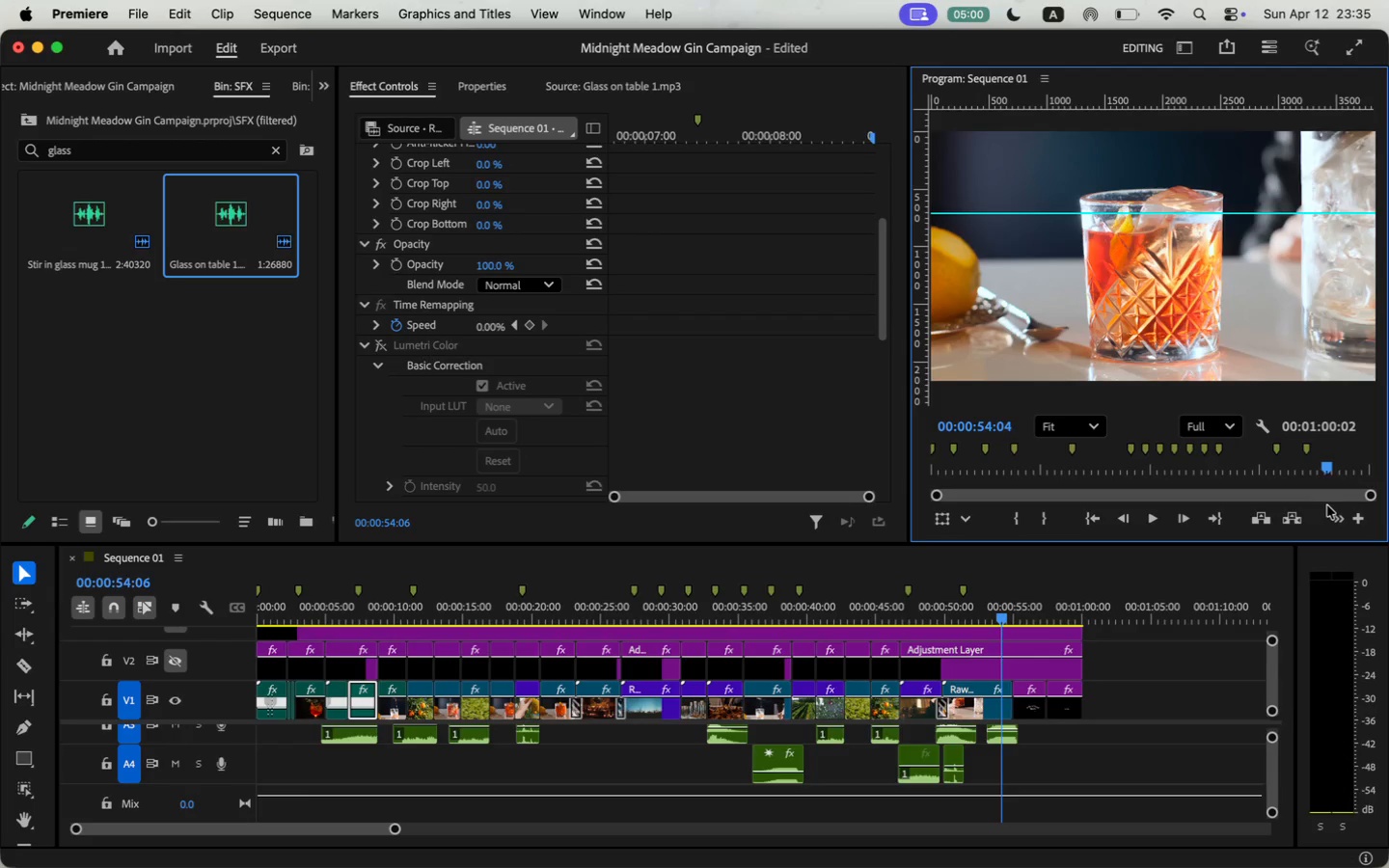 
left_click([1309, 568])
 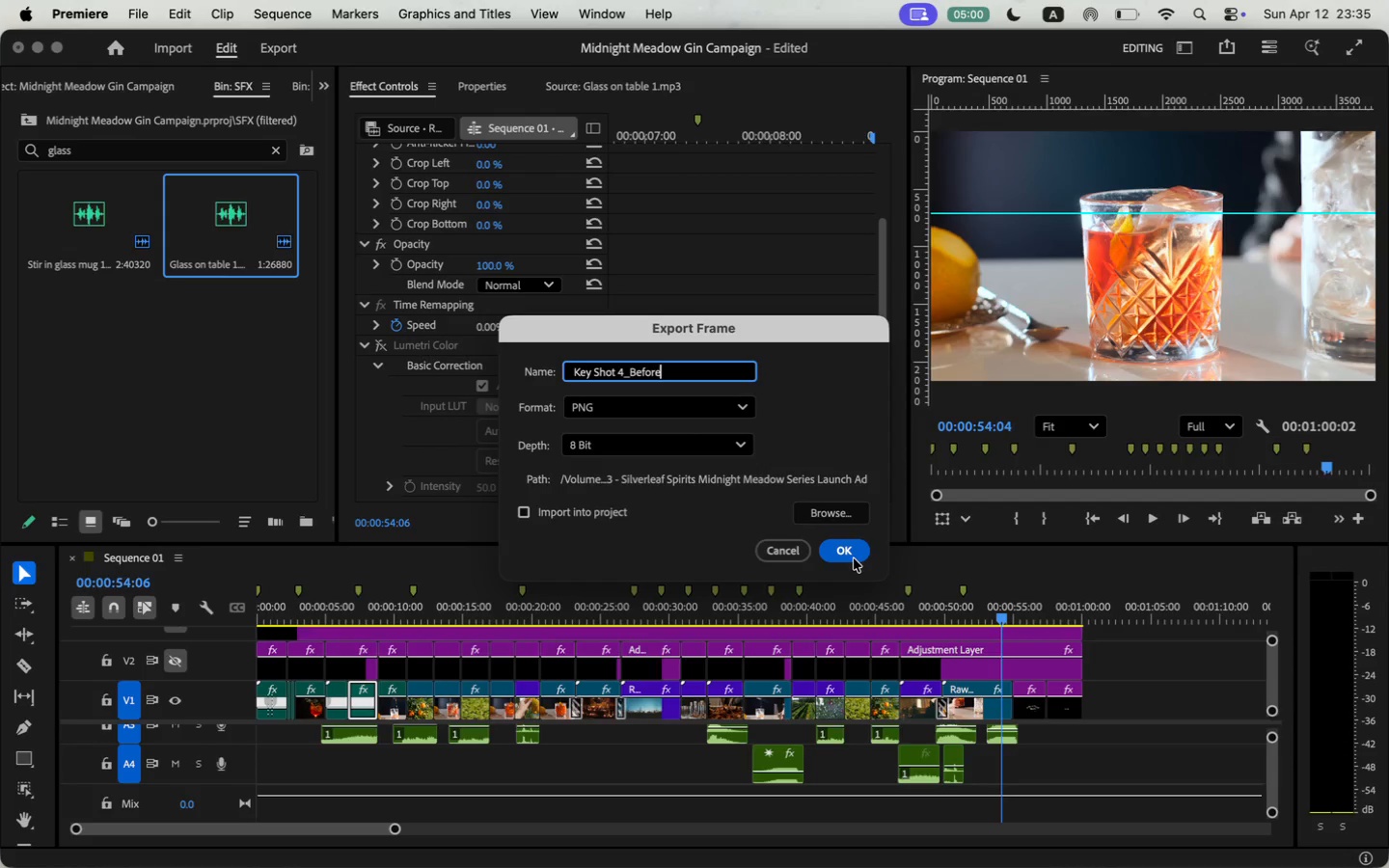 
type(Key SHot)
key(Backspace)
key(Backspace)
key(Backspace)
type(hot 4_Before)
 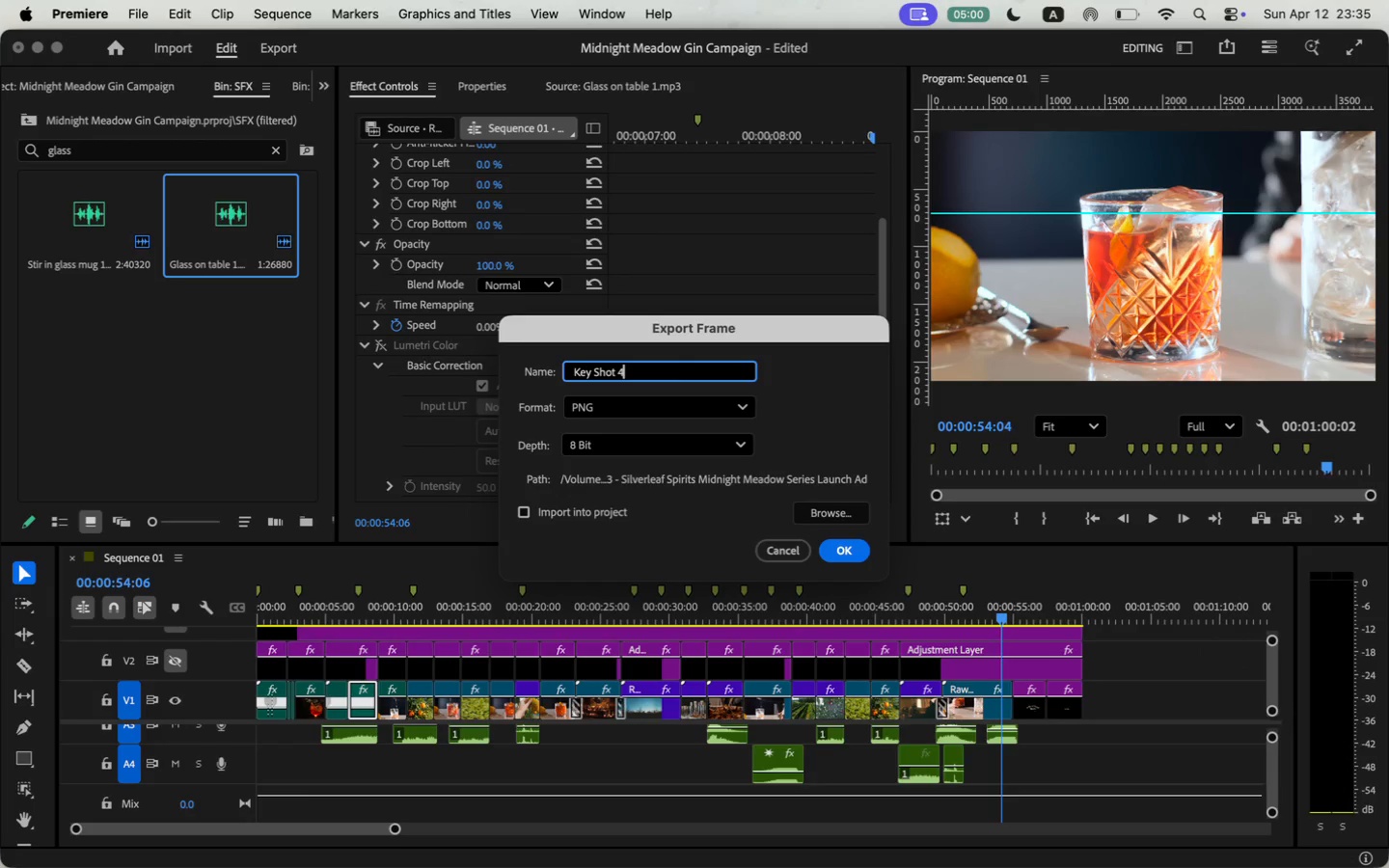 
wait(8.2)
 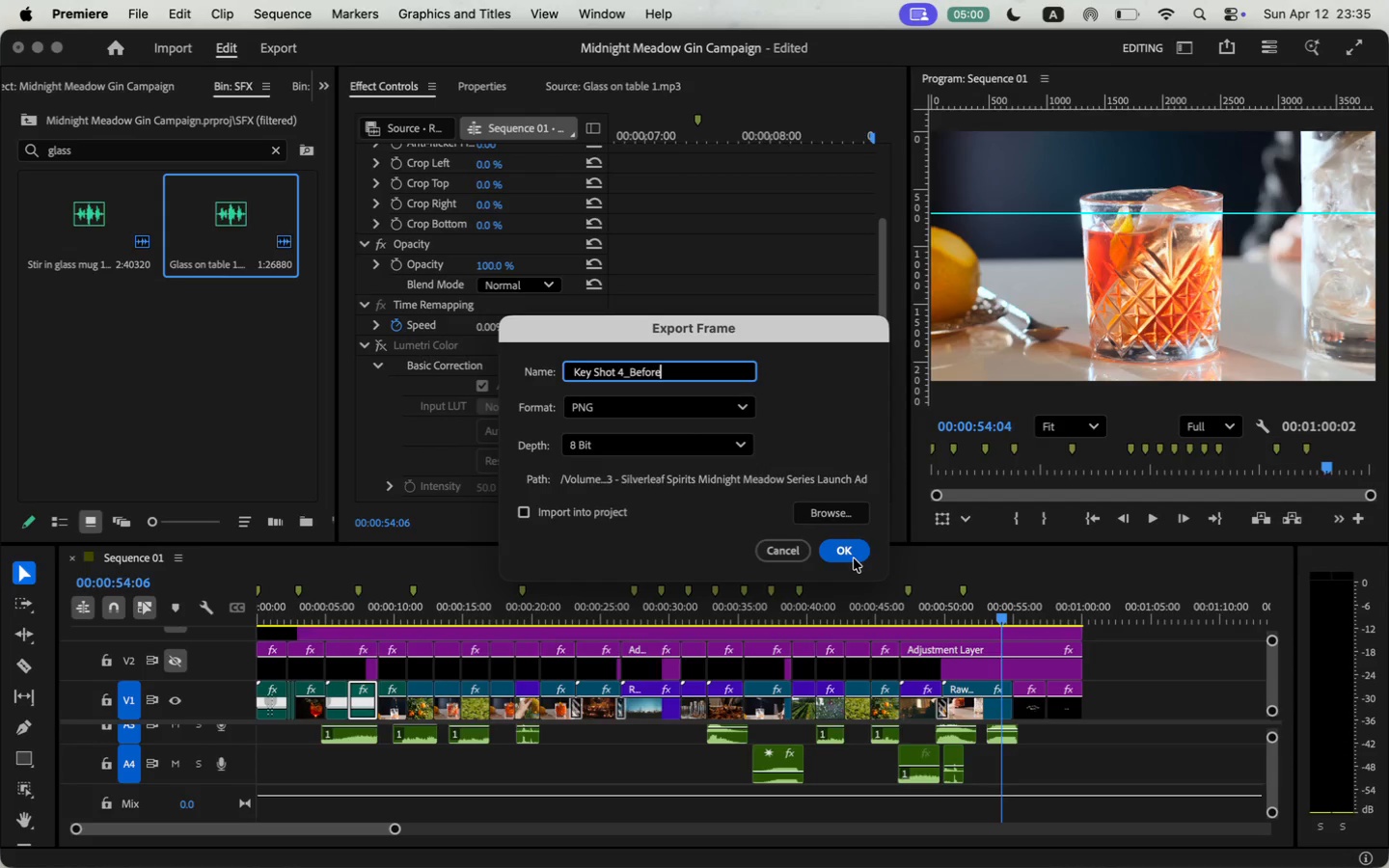 
key(Backspace)
 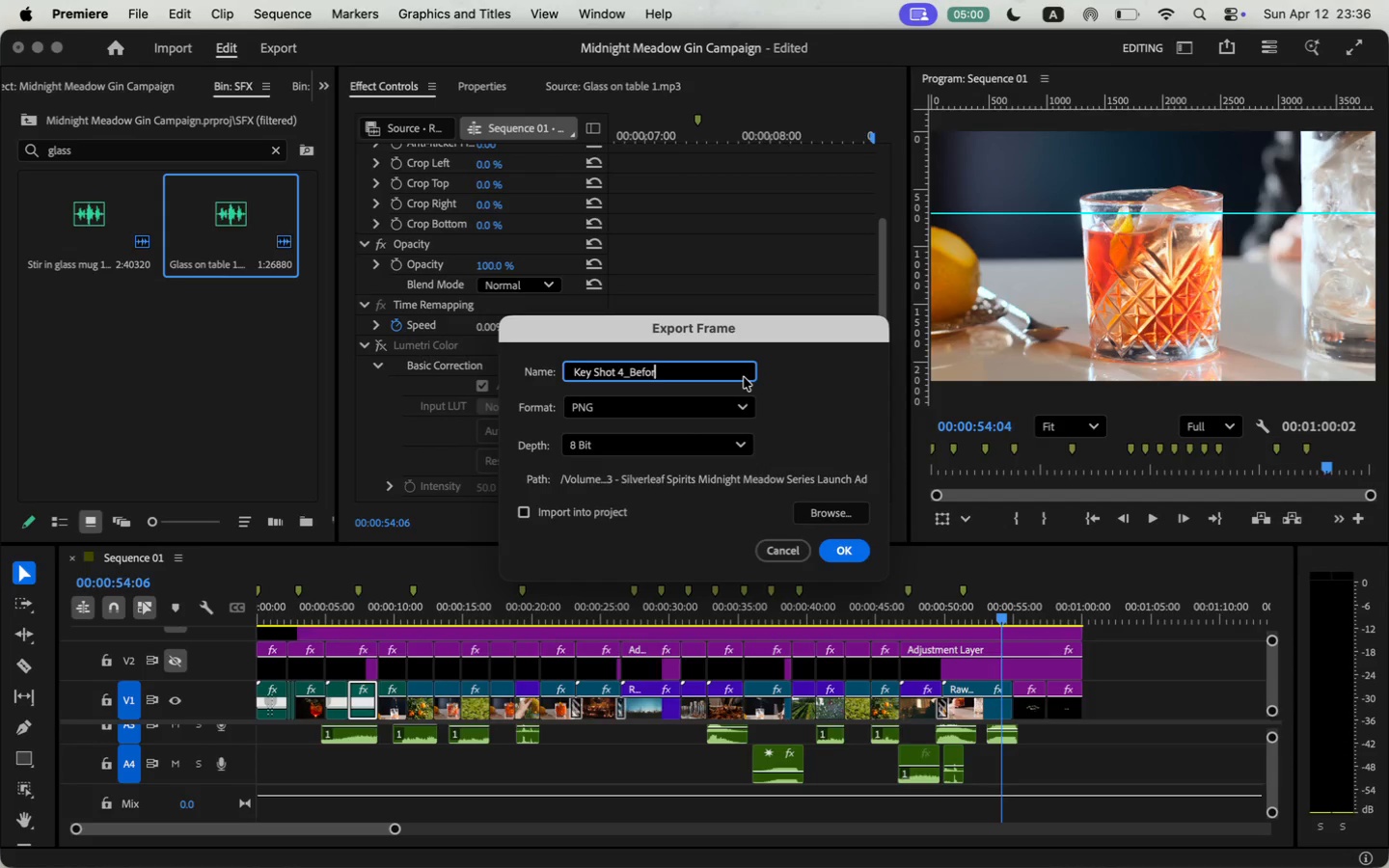 
key(Backspace)
 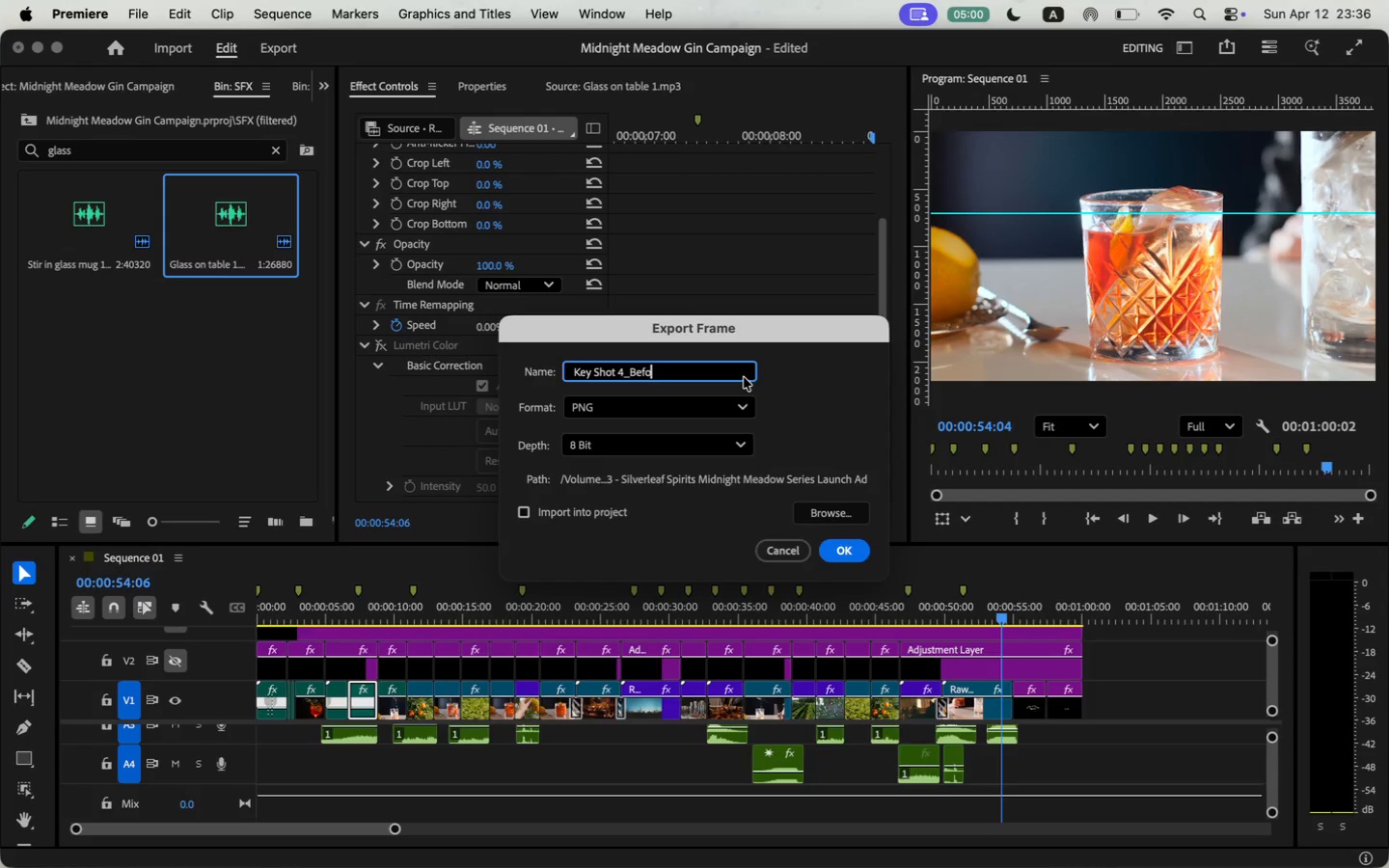 
key(Backspace)
 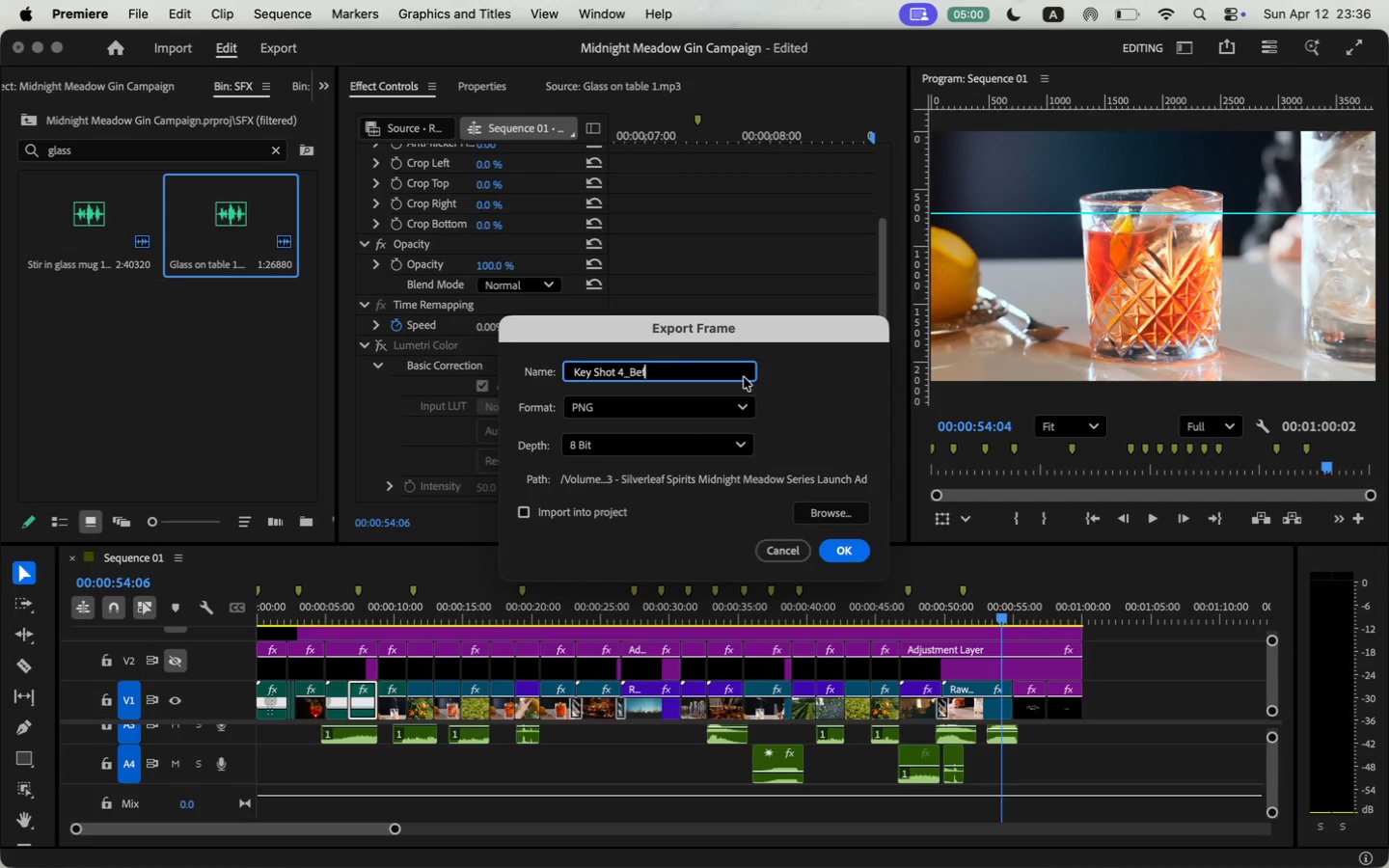 
key(Backspace)
 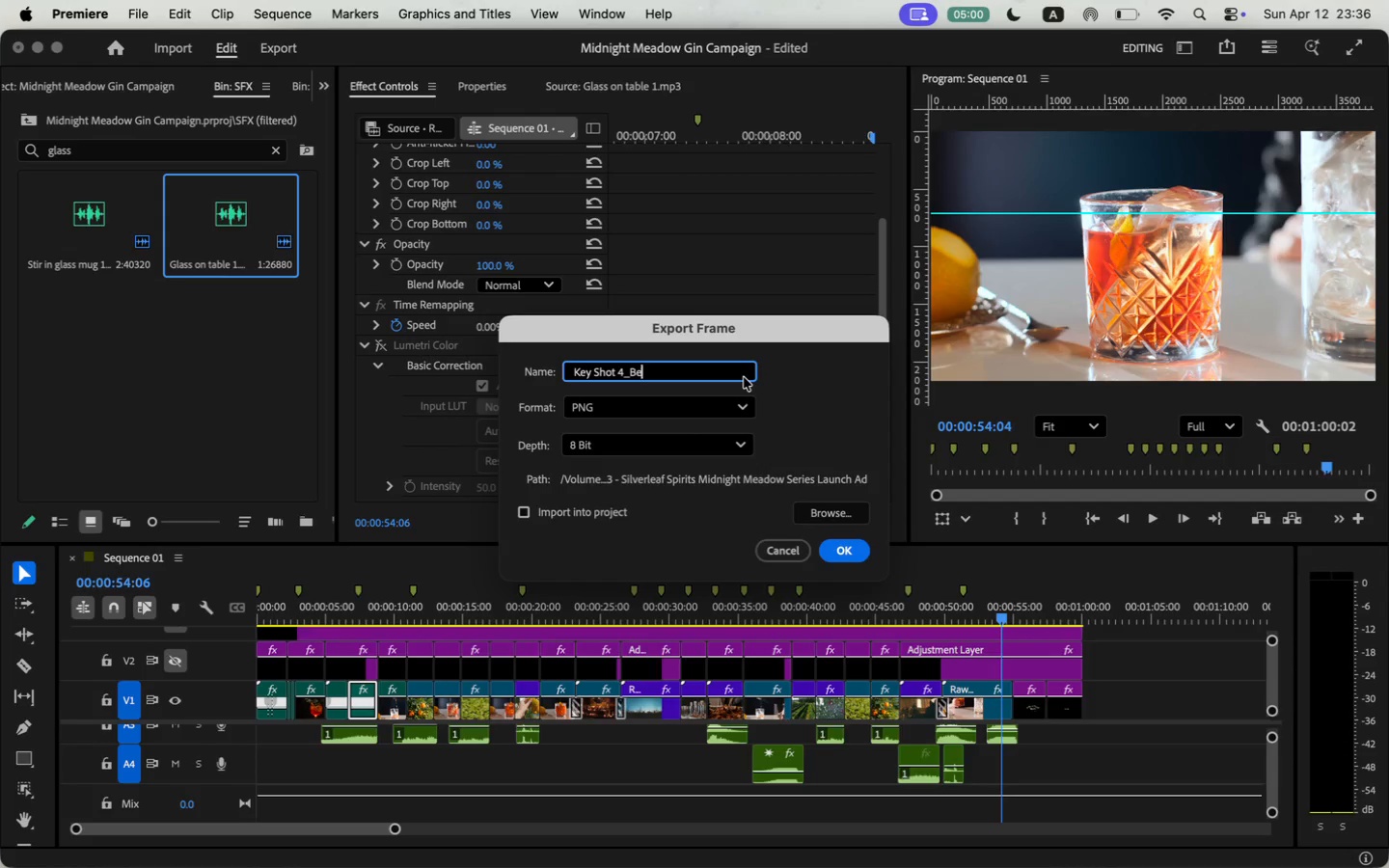 
key(Backspace)
 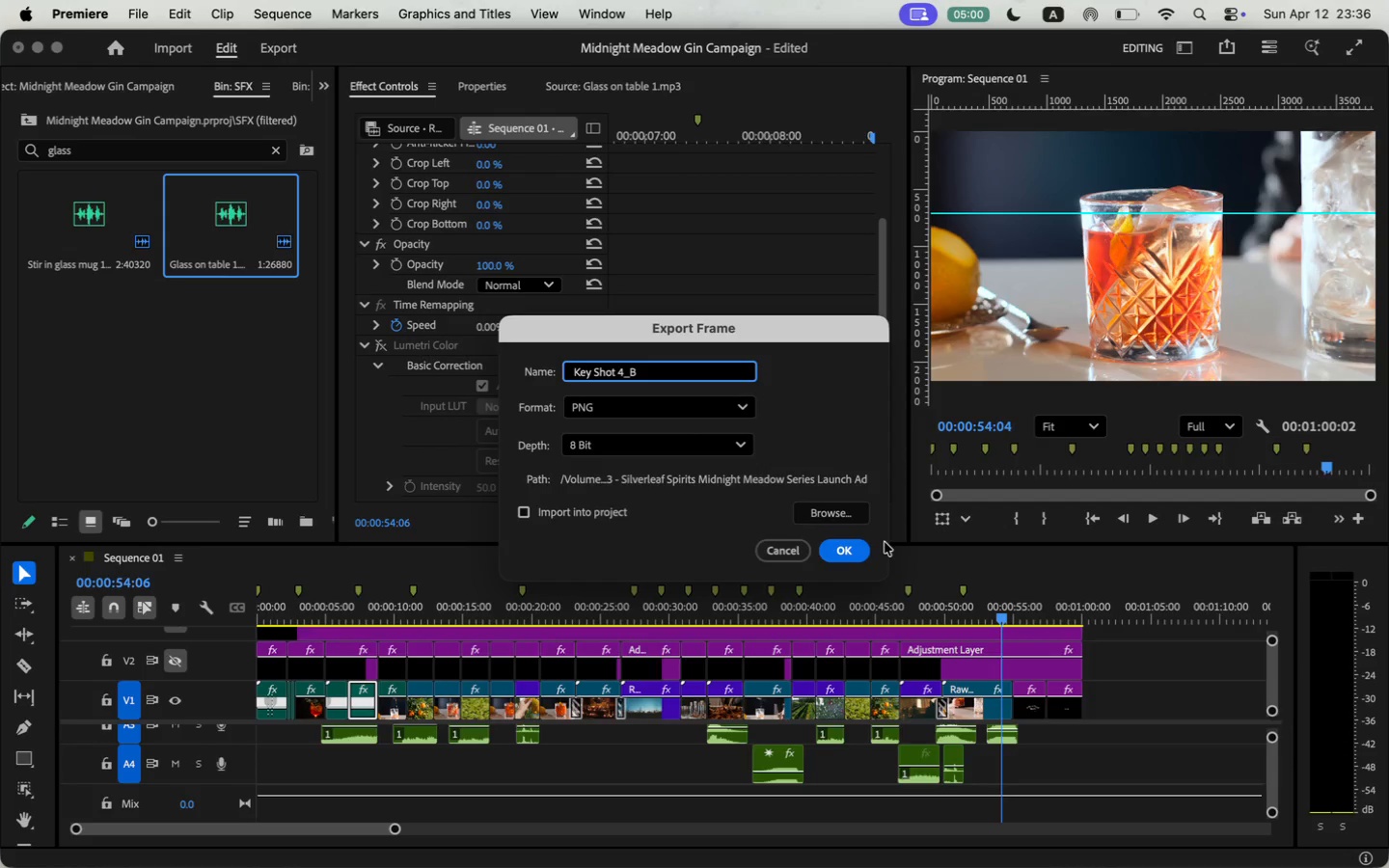 
left_click([852, 548])
 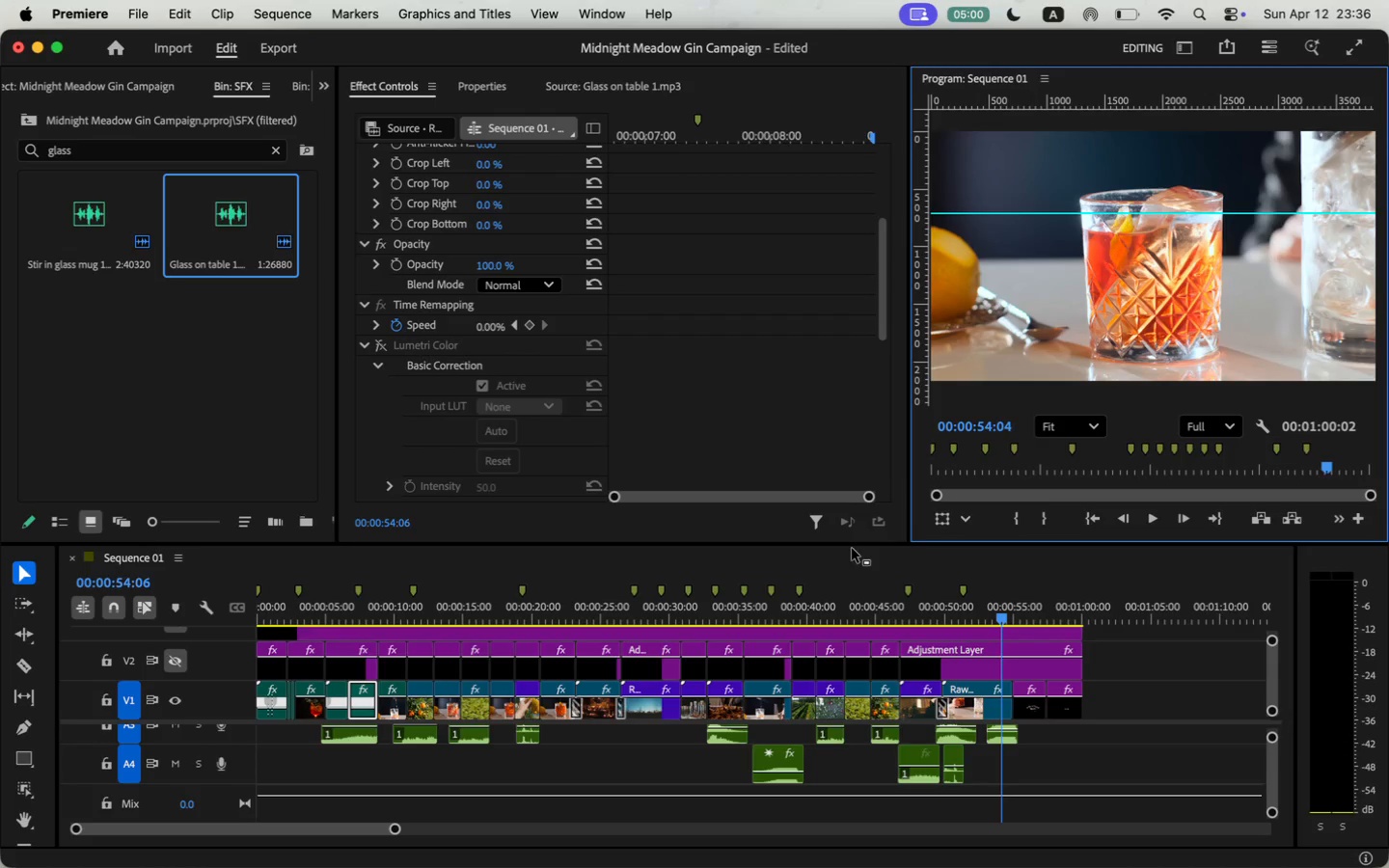 
wait(34.73)
 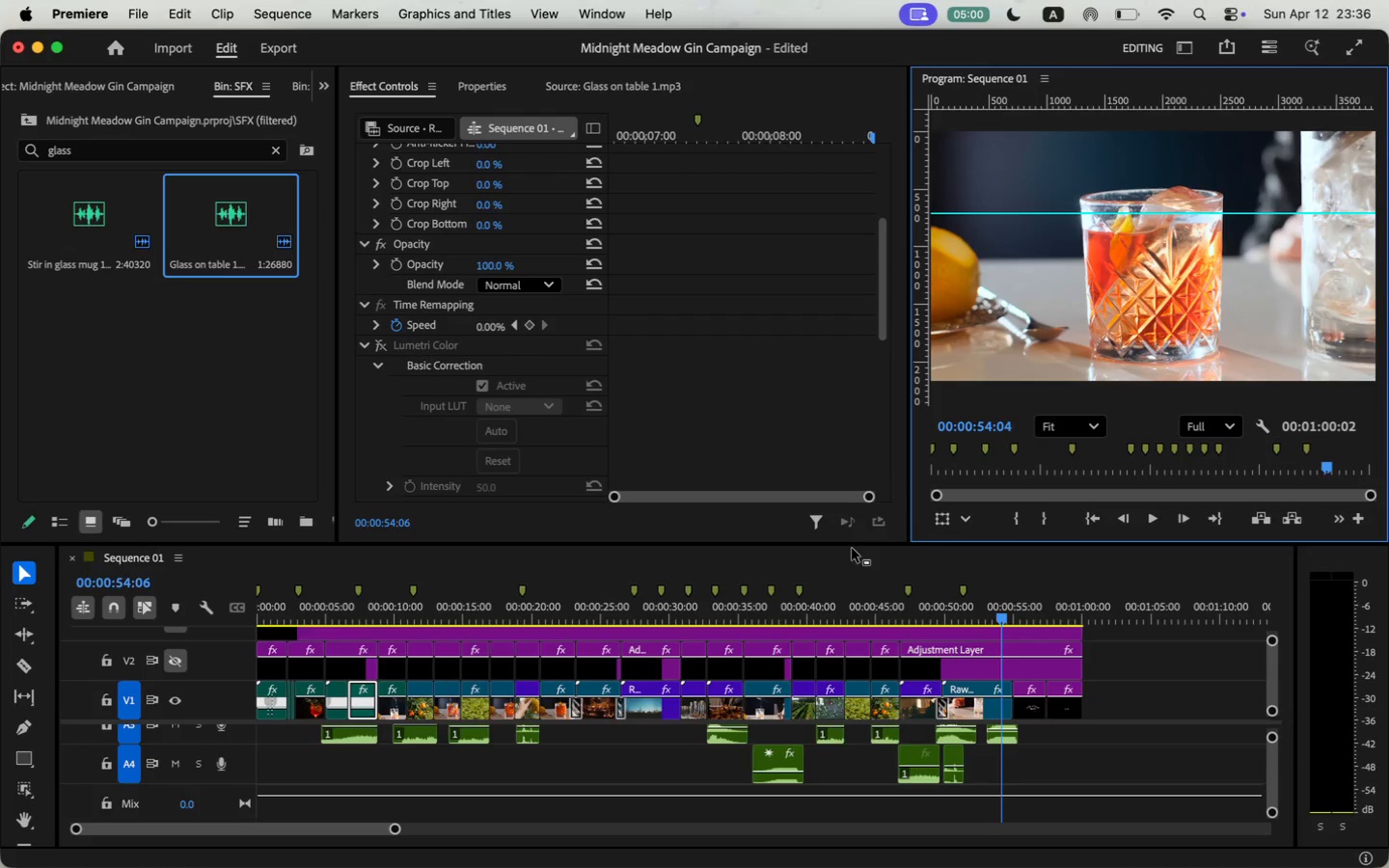 
mouse_move([202, 630])
 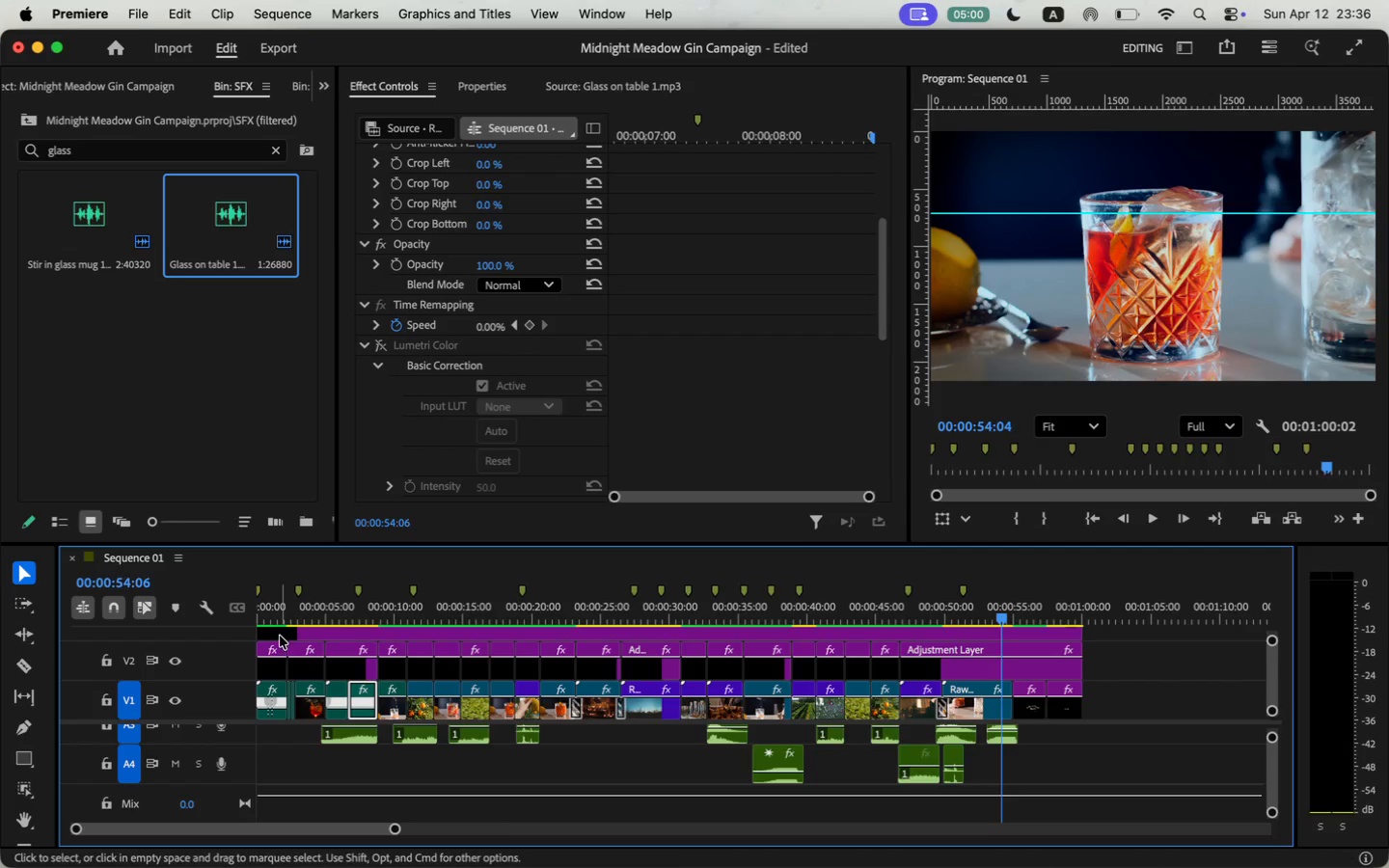 
left_click([994, 715])
 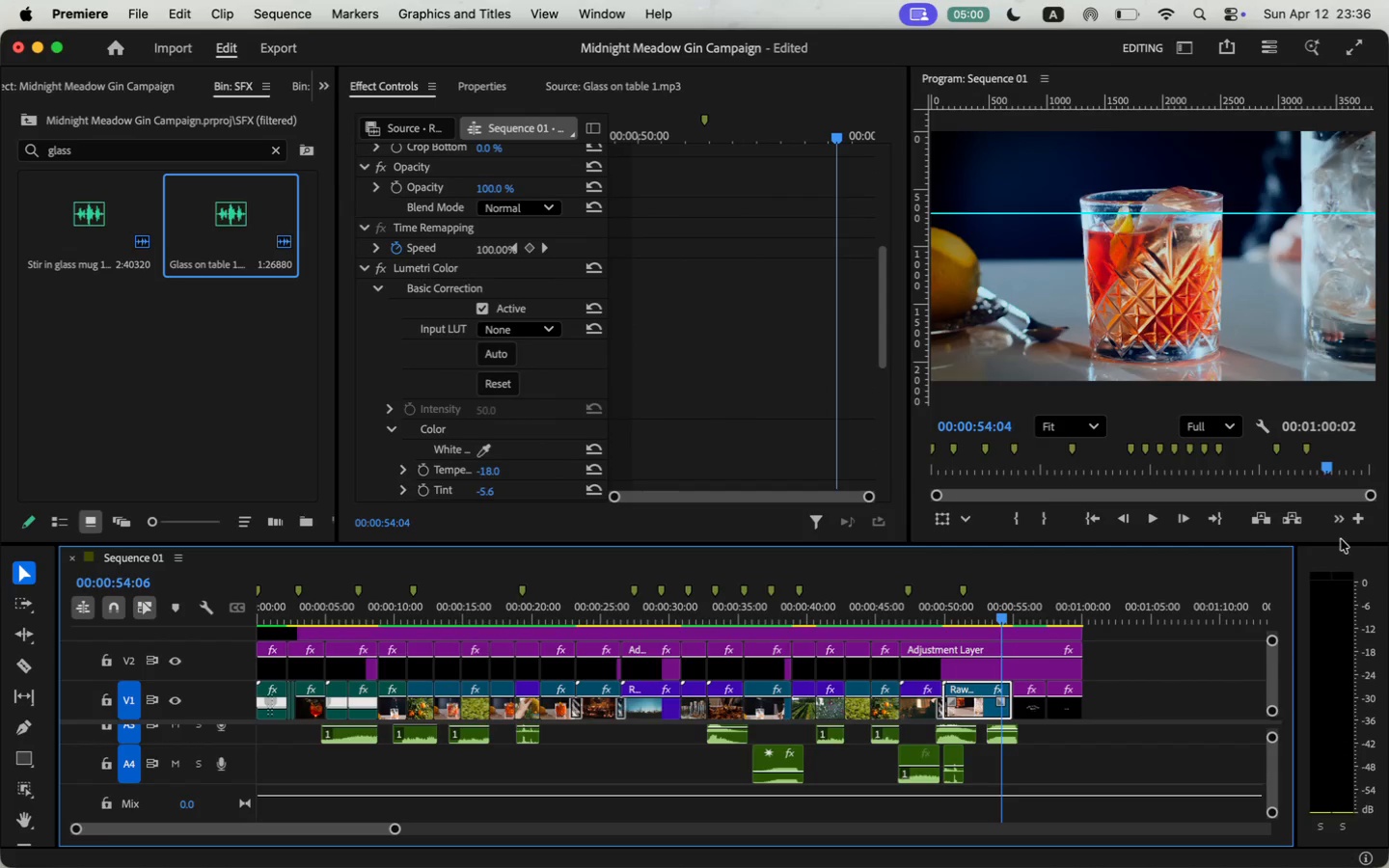 
scroll: coordinate [680, 405], scroll_direction: down, amount: 14.0
 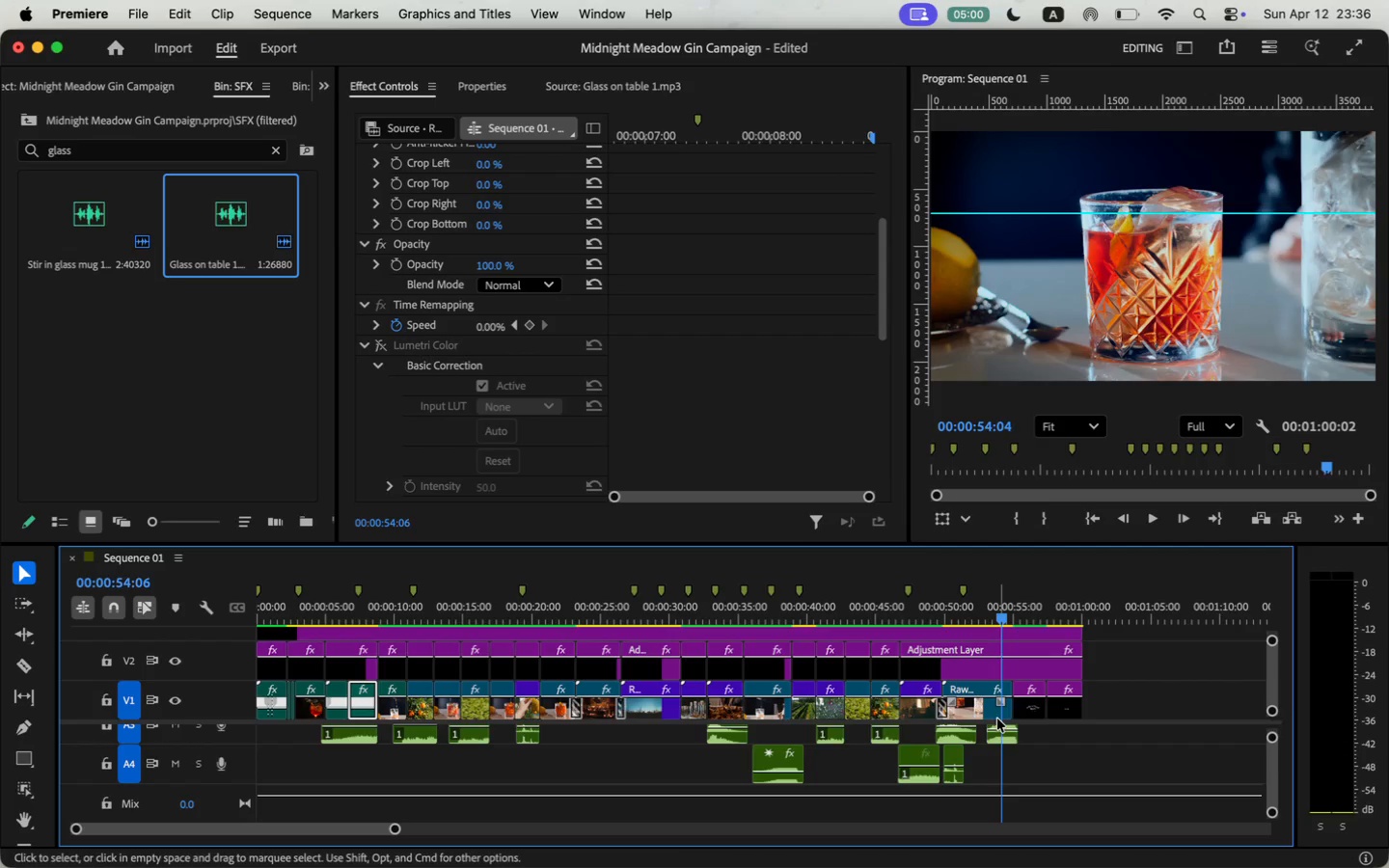 
left_click([1341, 517])
 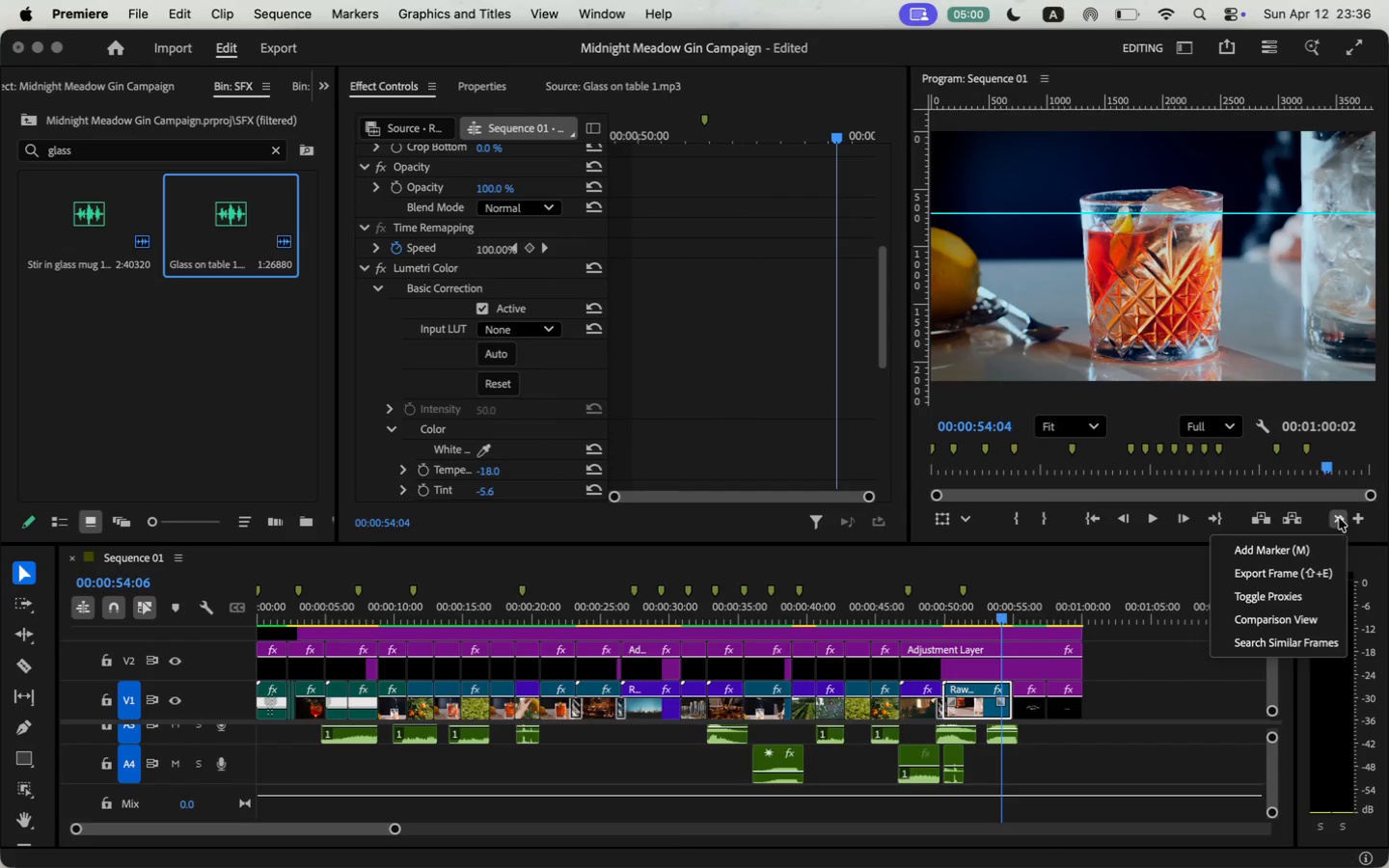 
left_click([1318, 572])
 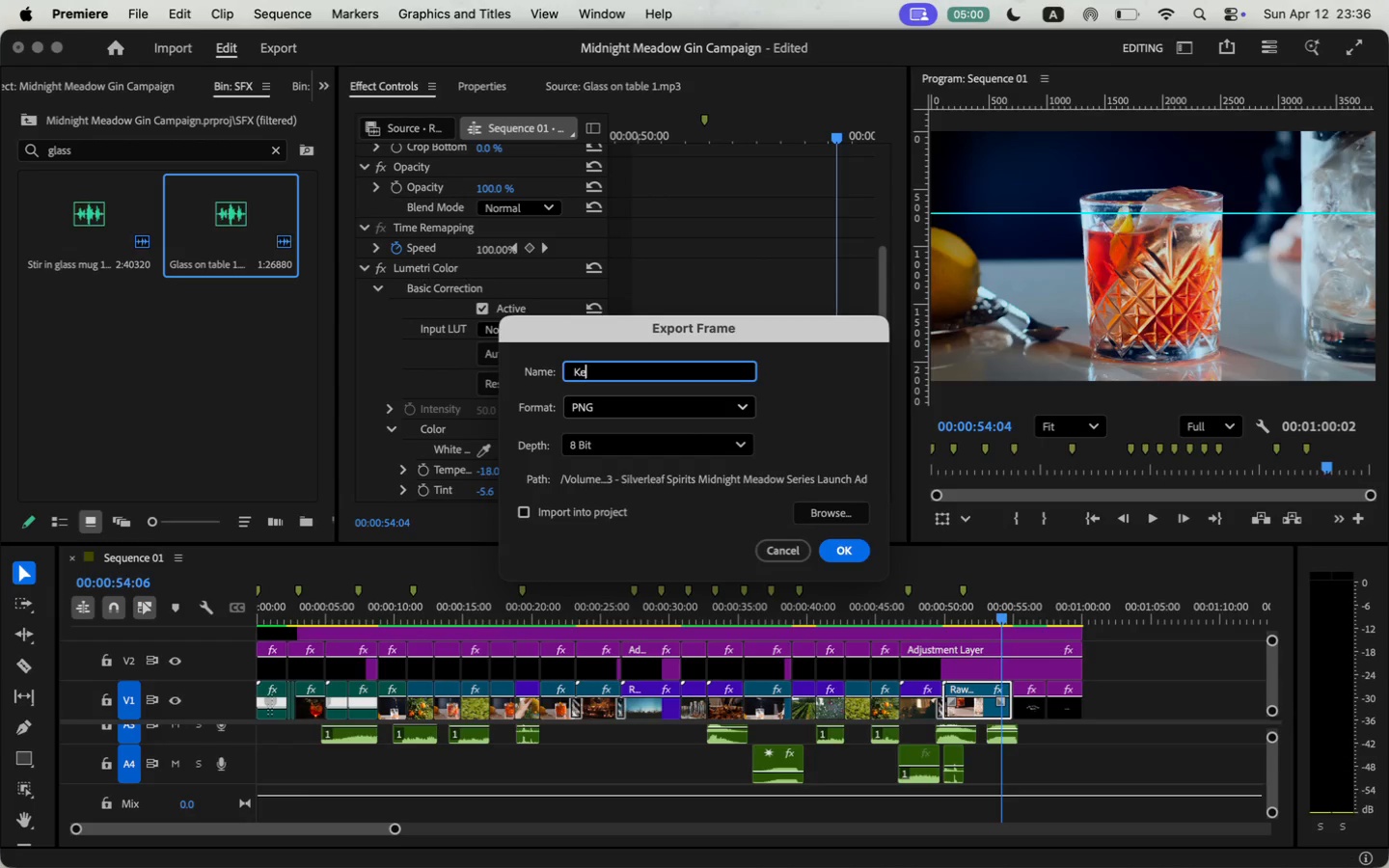 
type(Key Short)
key(Backspace)
key(Backspace)
type(t 4_A)
 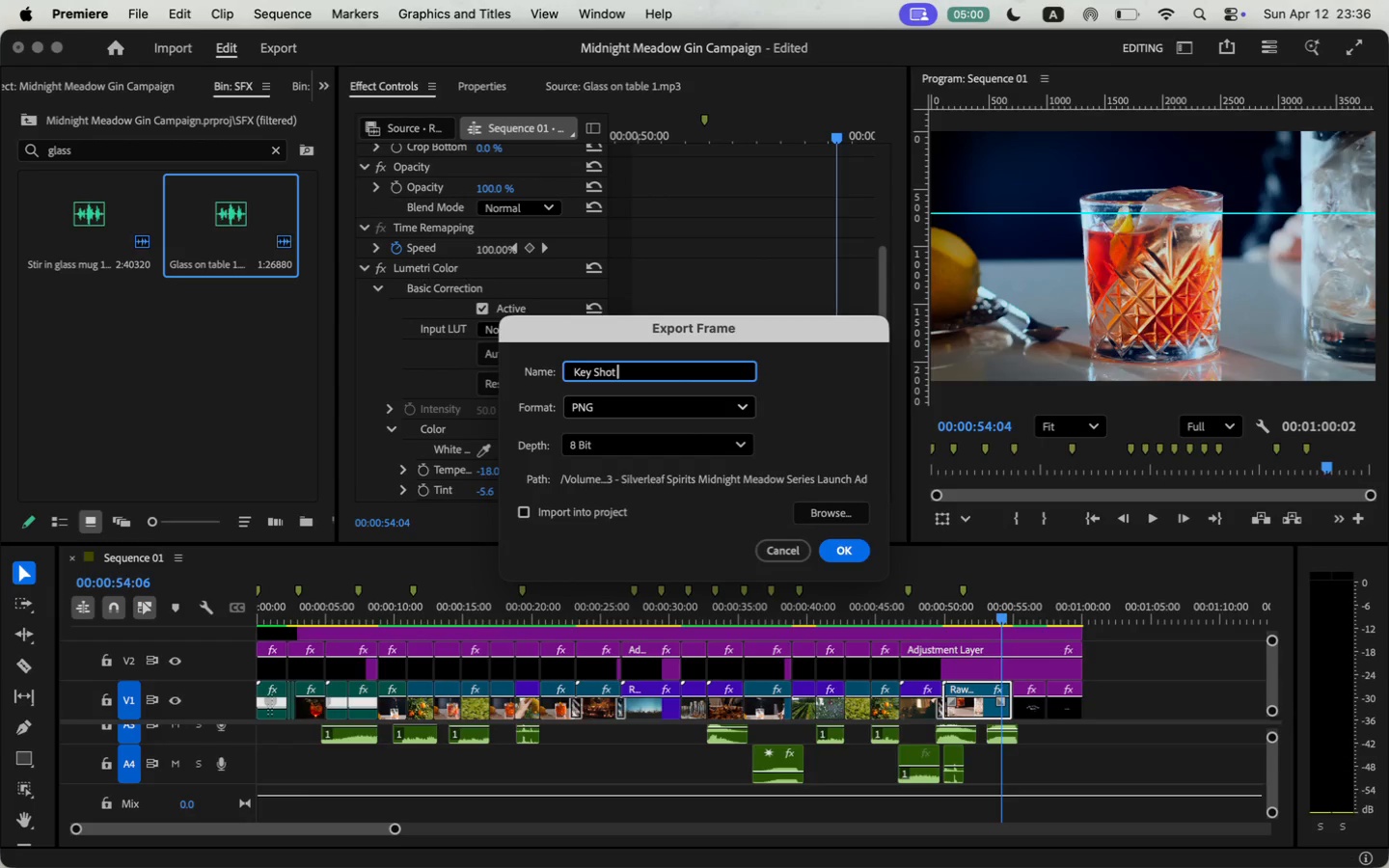 
left_click([850, 555])
 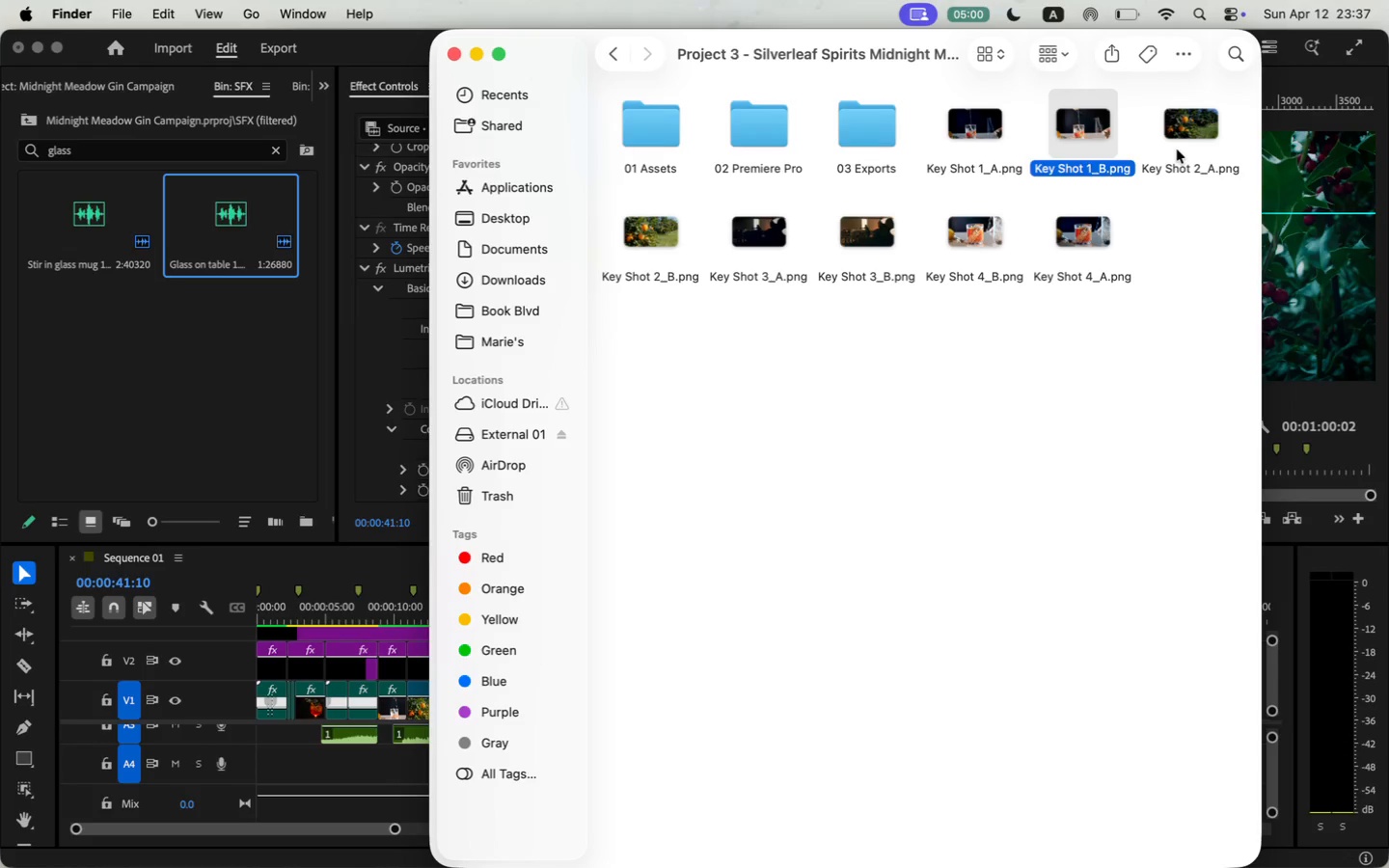 
wait(34.37)
 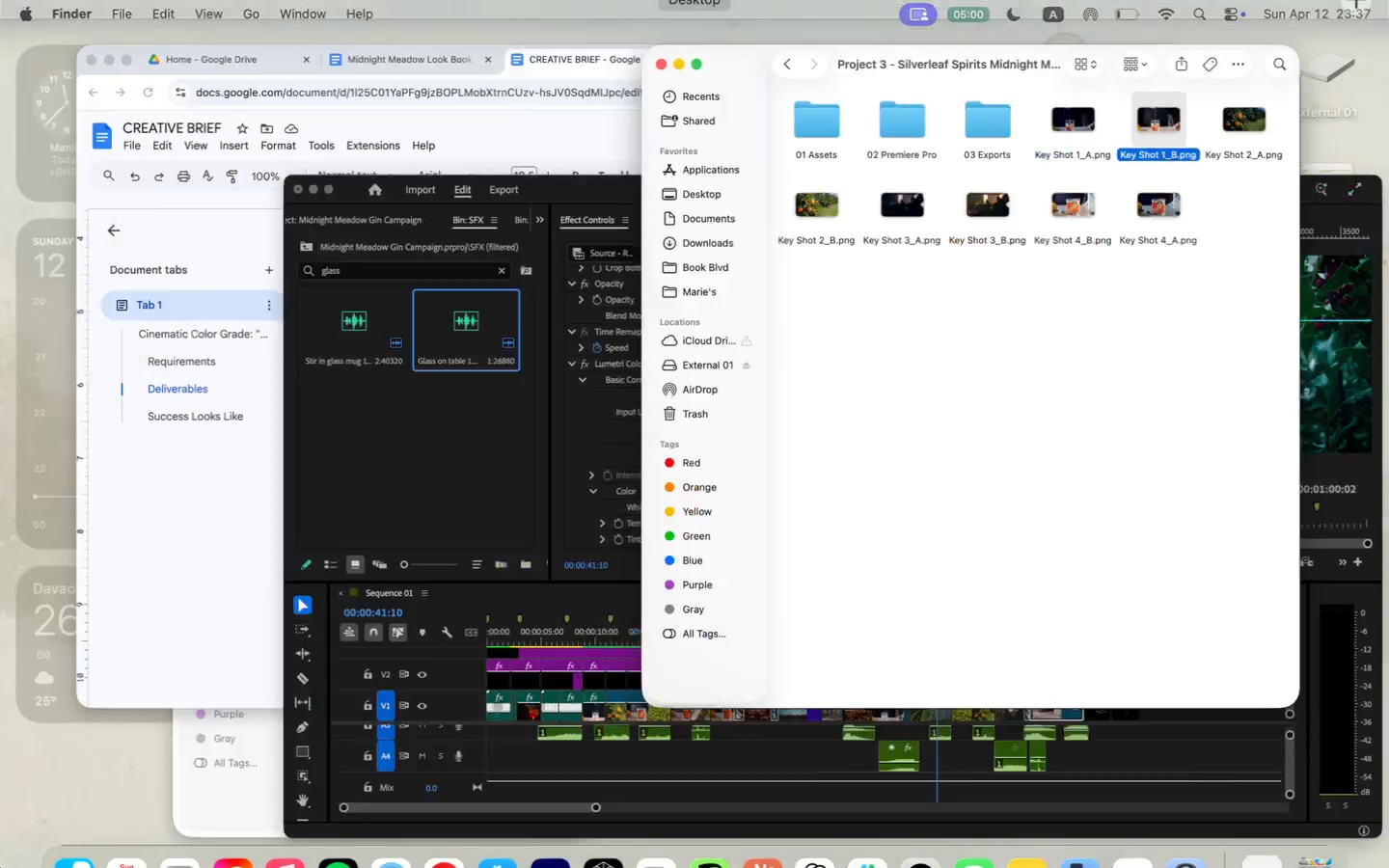 
left_click([436, 326])
 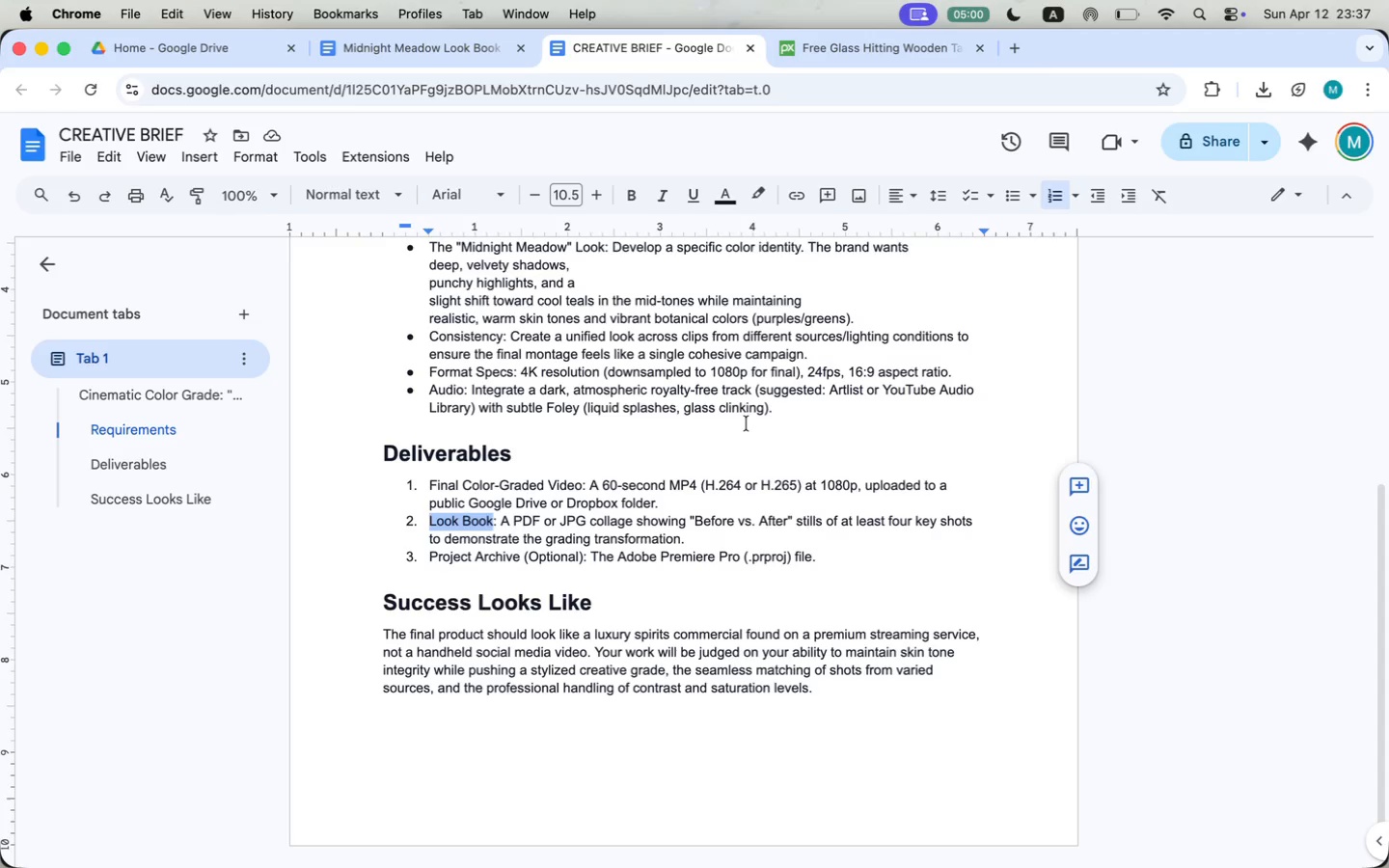 
scroll: coordinate [747, 422], scroll_direction: up, amount: 8.0
 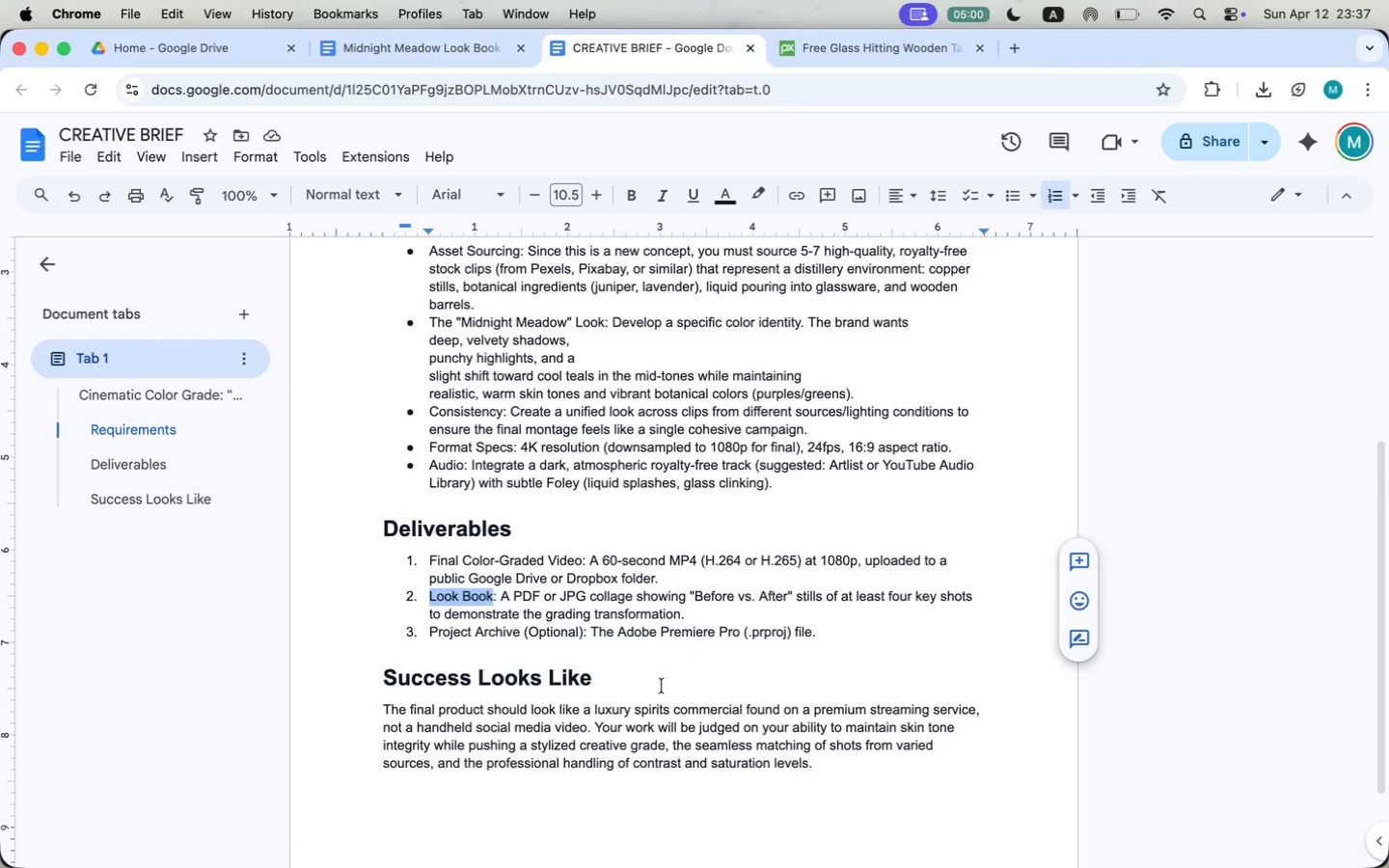 
wait(8.42)
 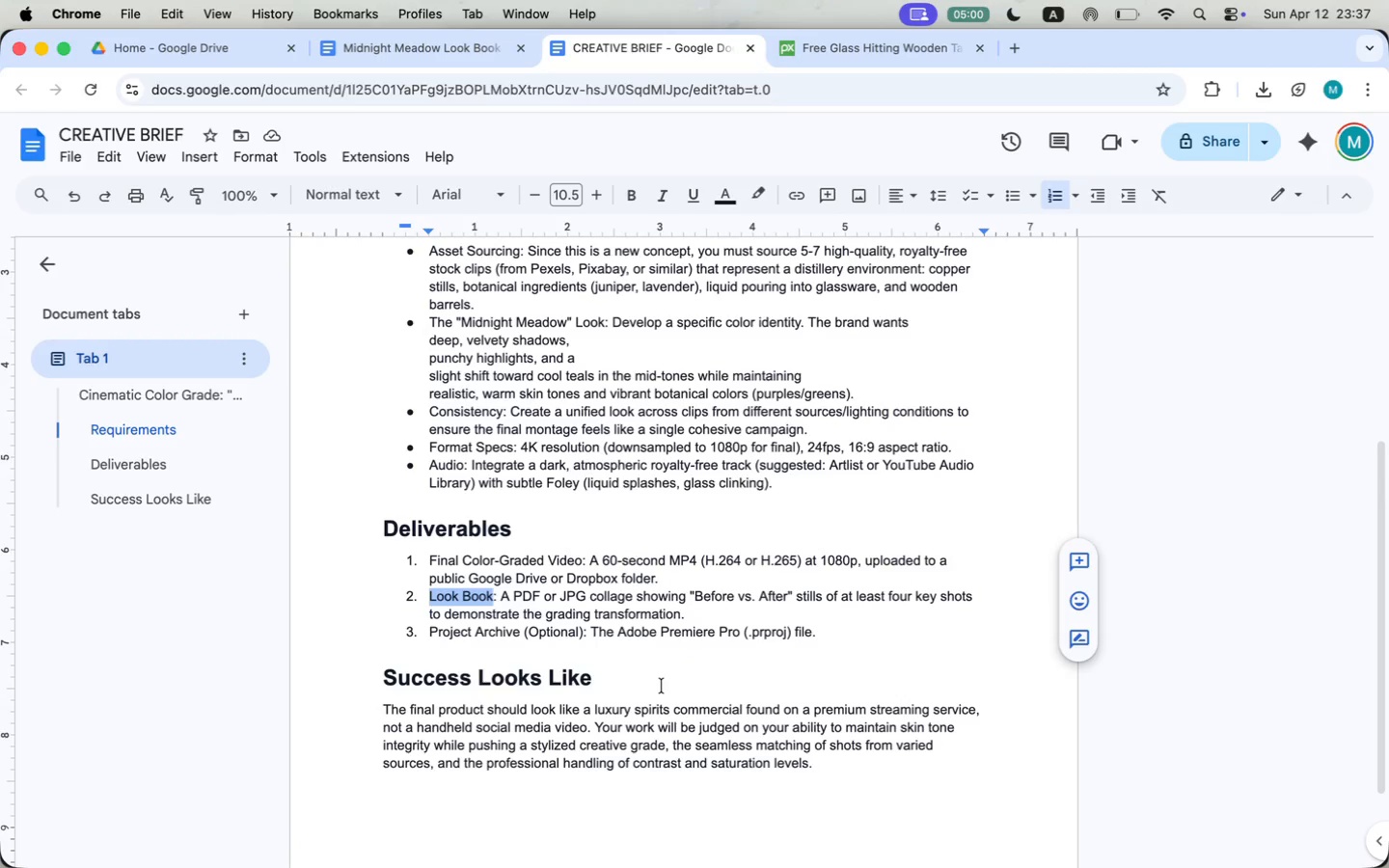 
scroll: coordinate [662, 685], scroll_direction: down, amount: 4.0
 